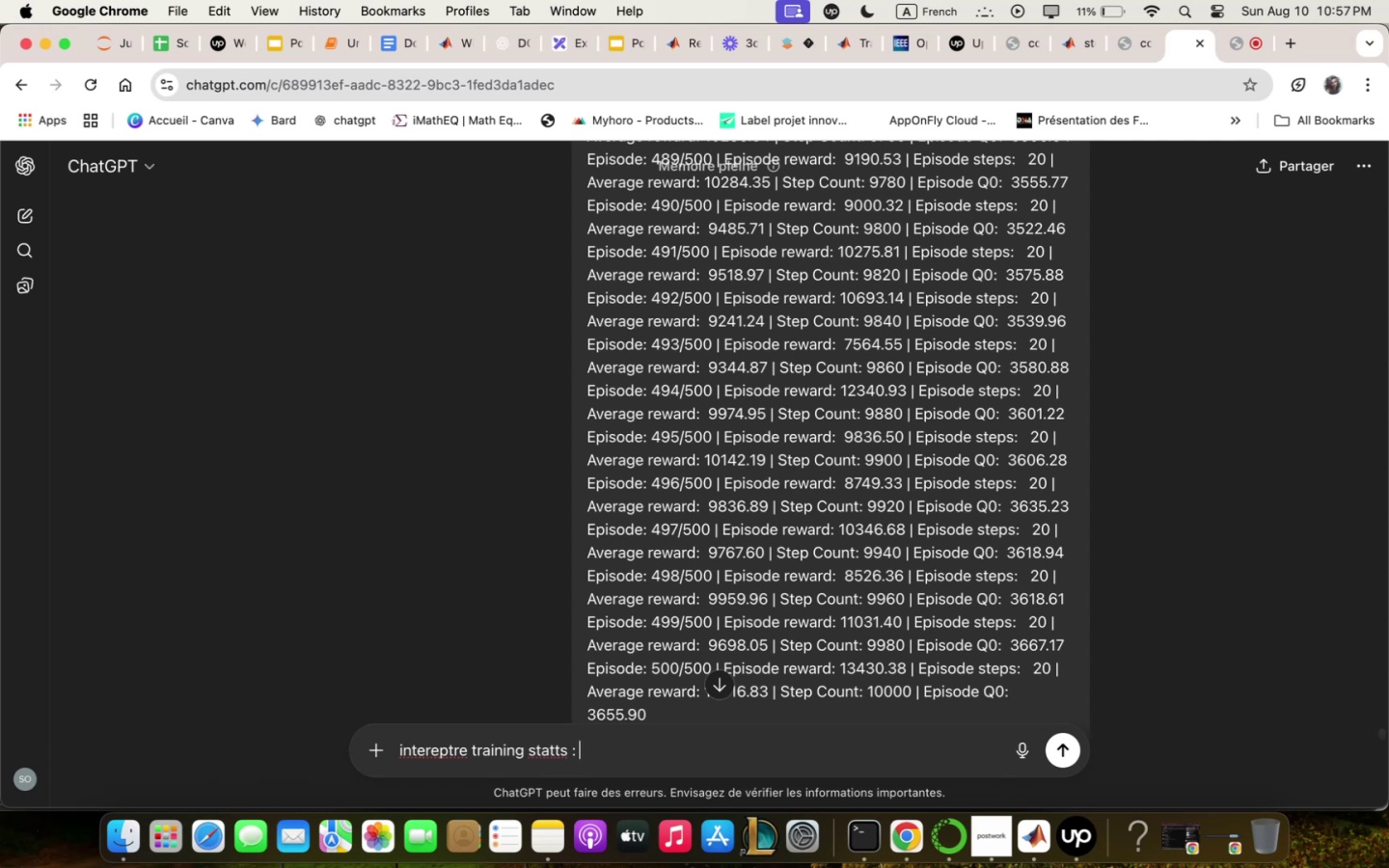 
key(Enter)
 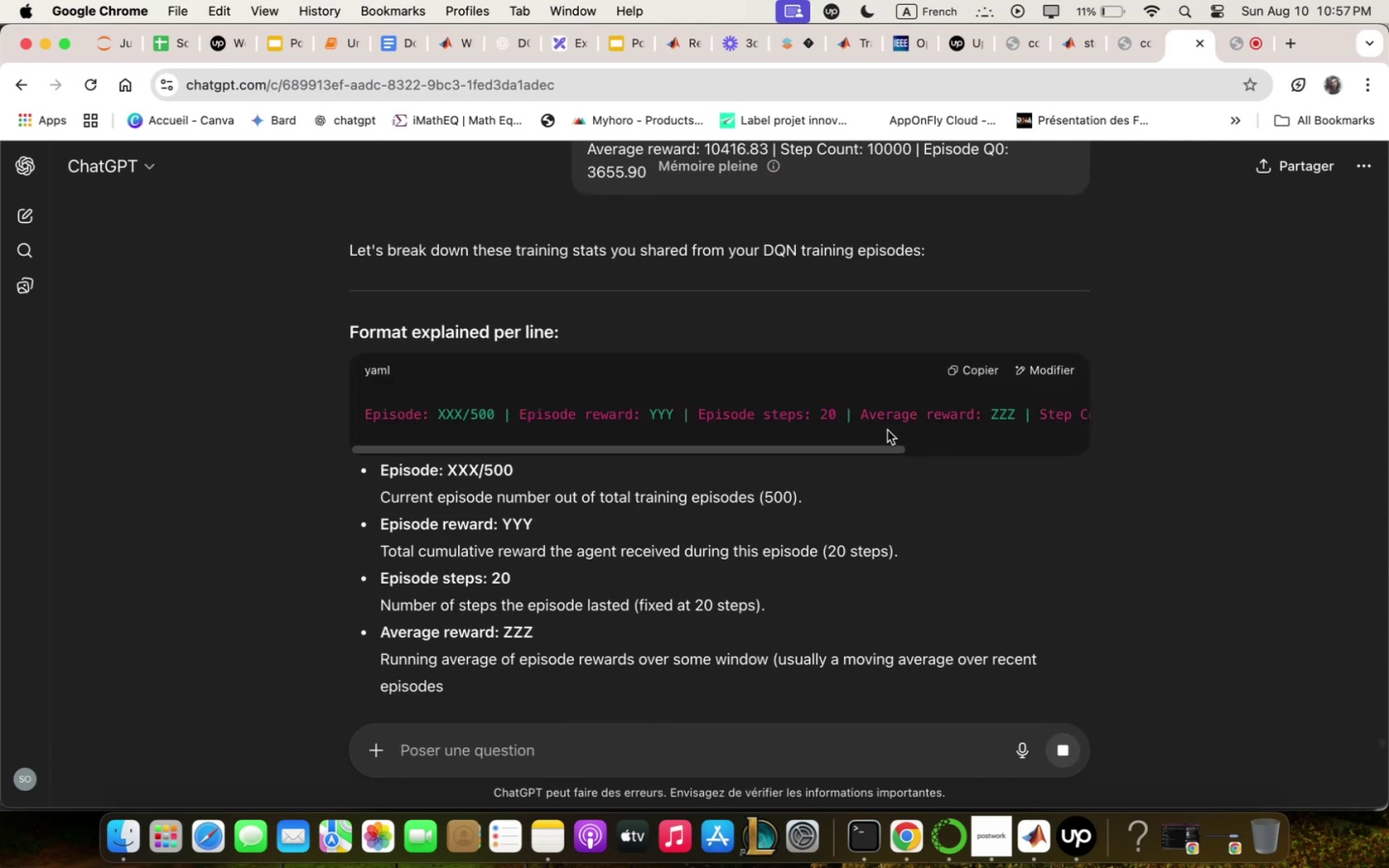 
scroll: coordinate [887, 430], scroll_direction: down, amount: 7.0
 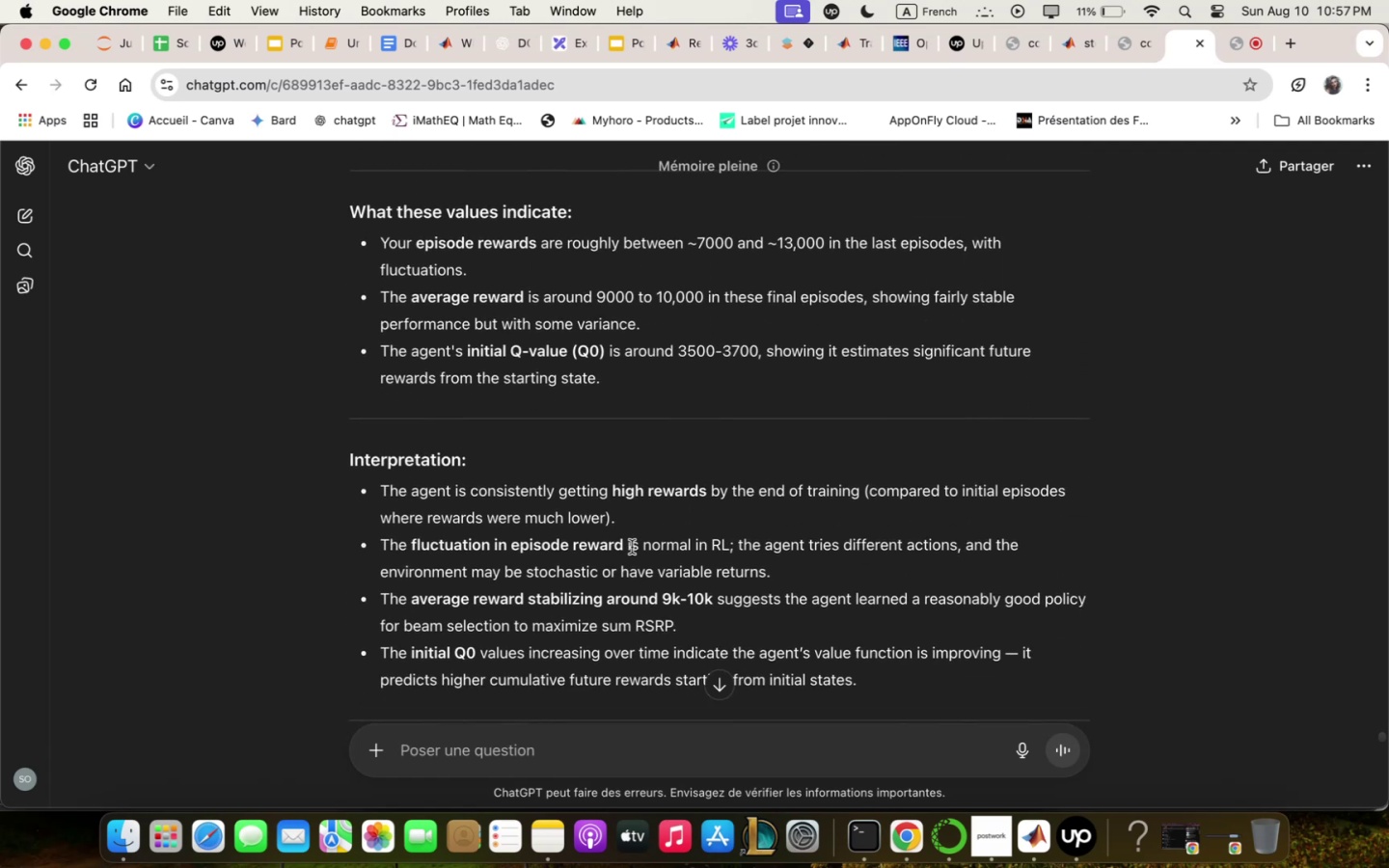 
left_click_drag(start_coordinate=[342, 448], to_coordinate=[885, 683])
 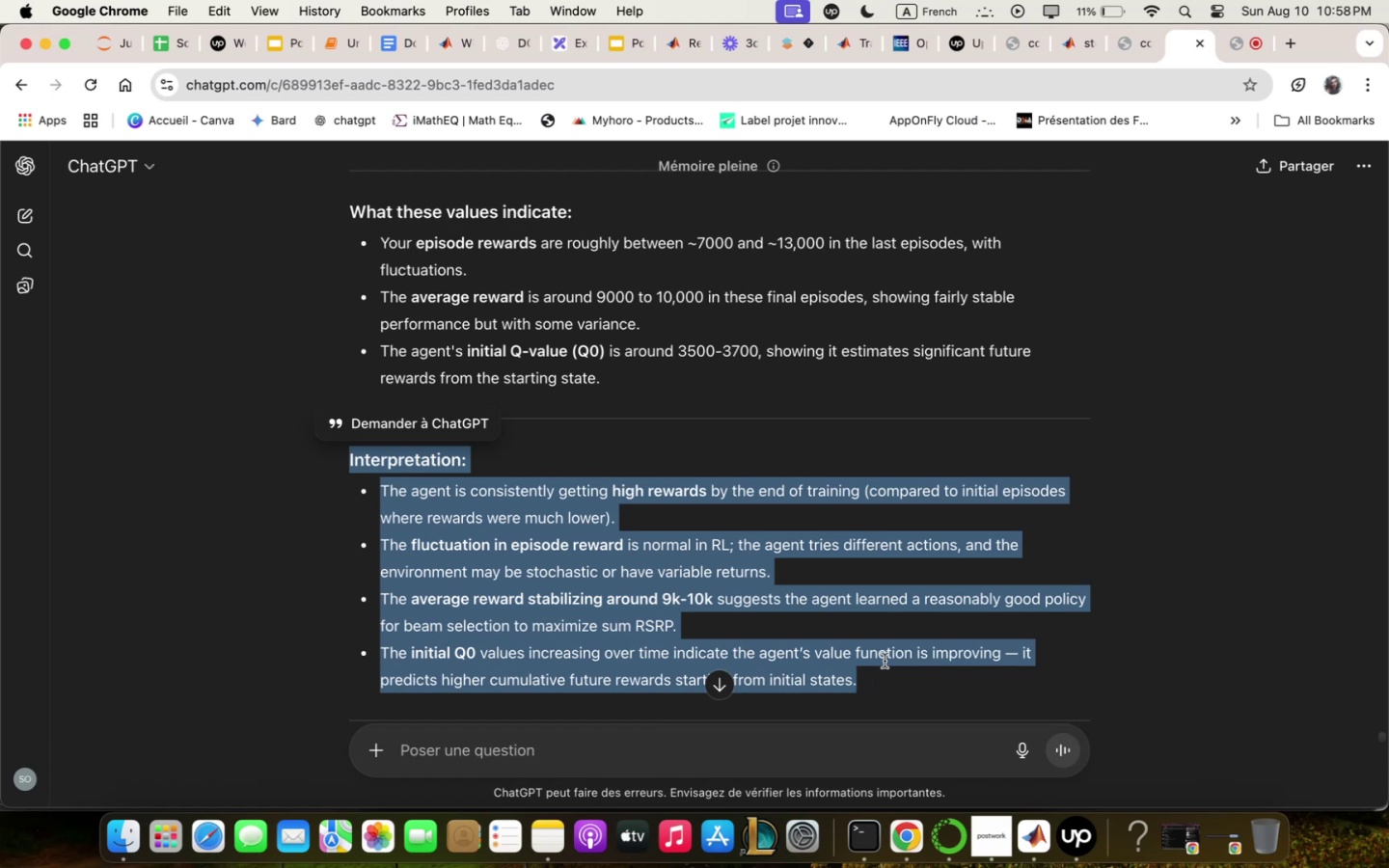 
scroll: coordinate [885, 657], scroll_direction: down, amount: 7.0
 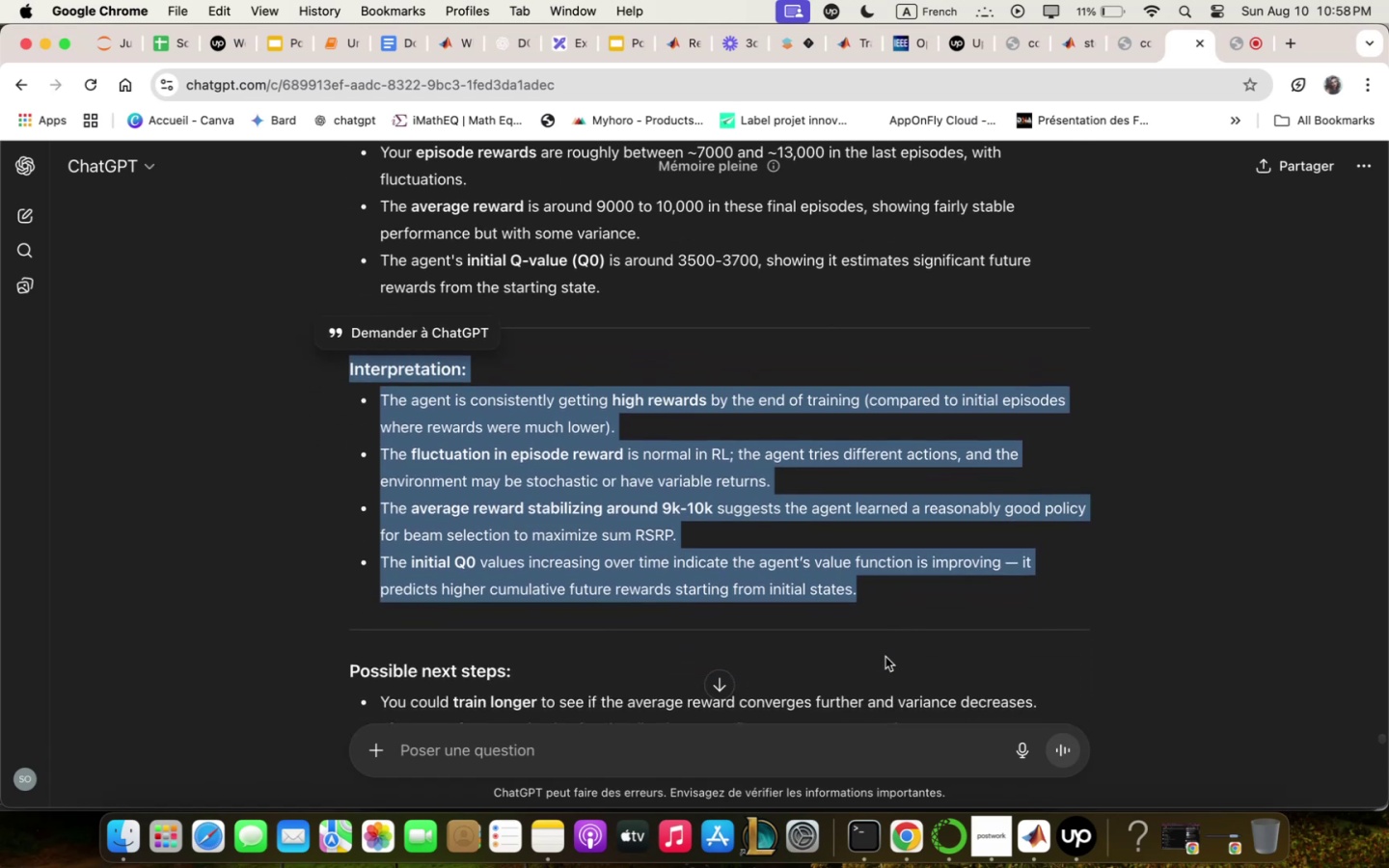 
wait(8.81)
 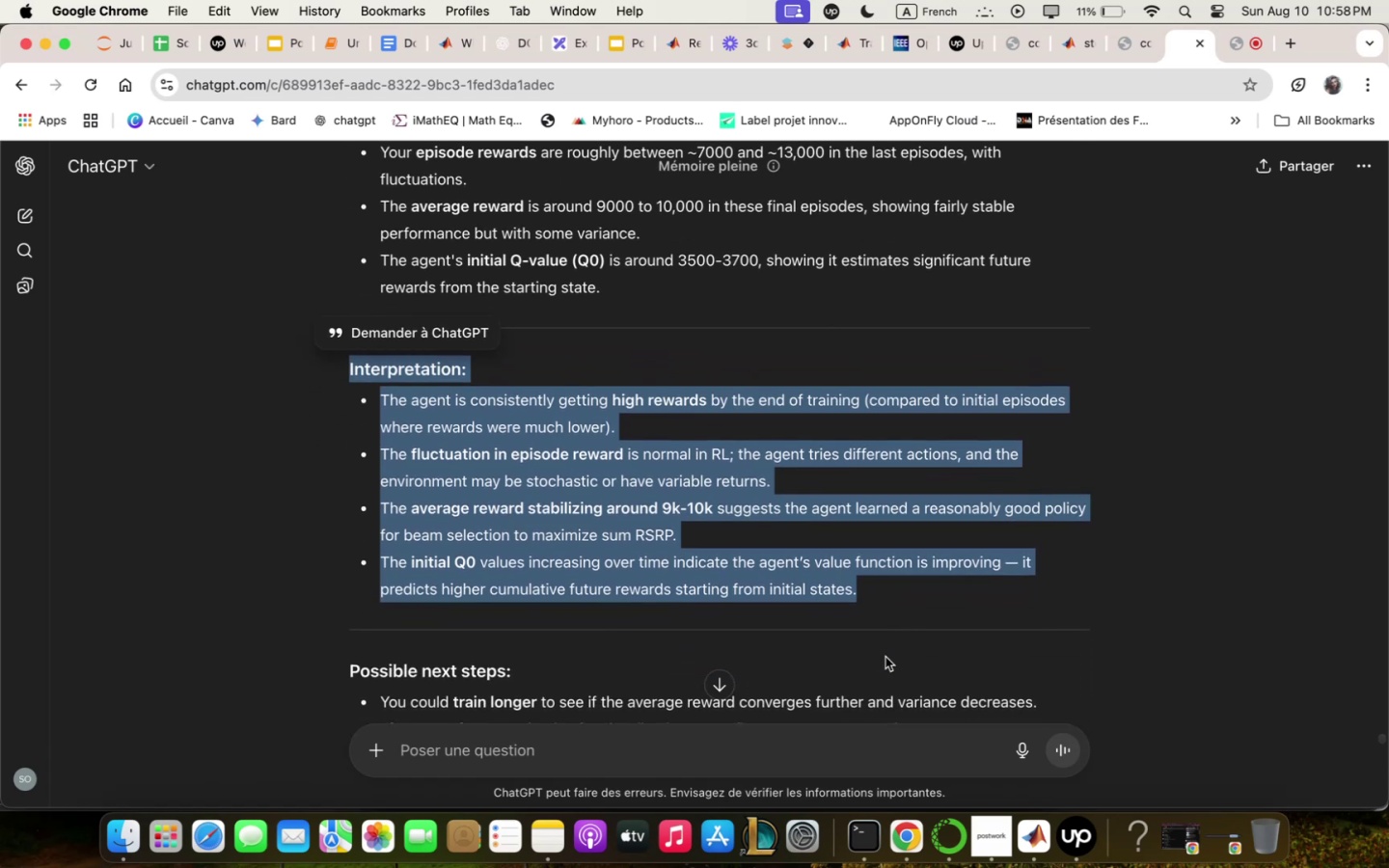 
key(Meta+CommandLeft)
 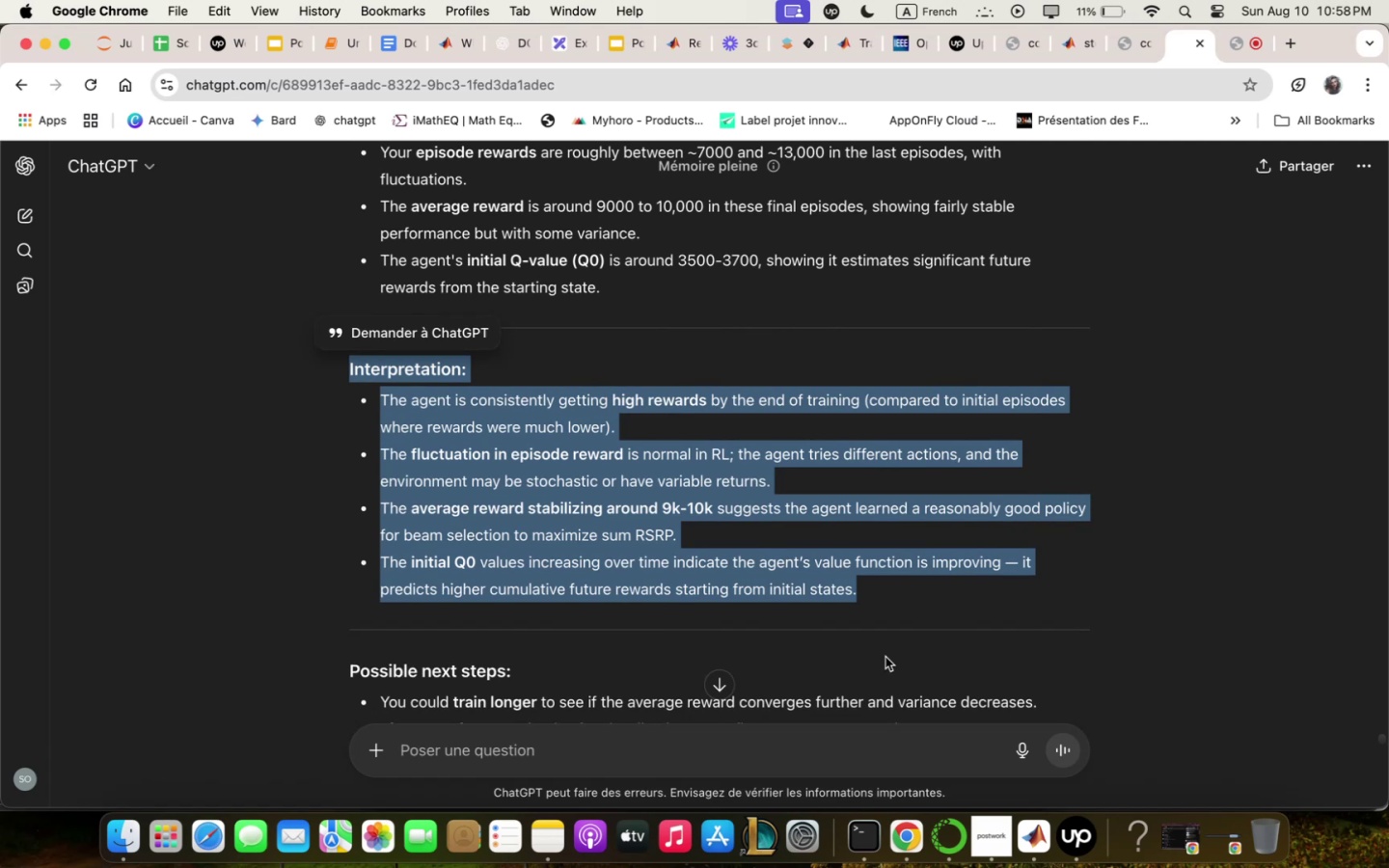 
key(Meta+C)
 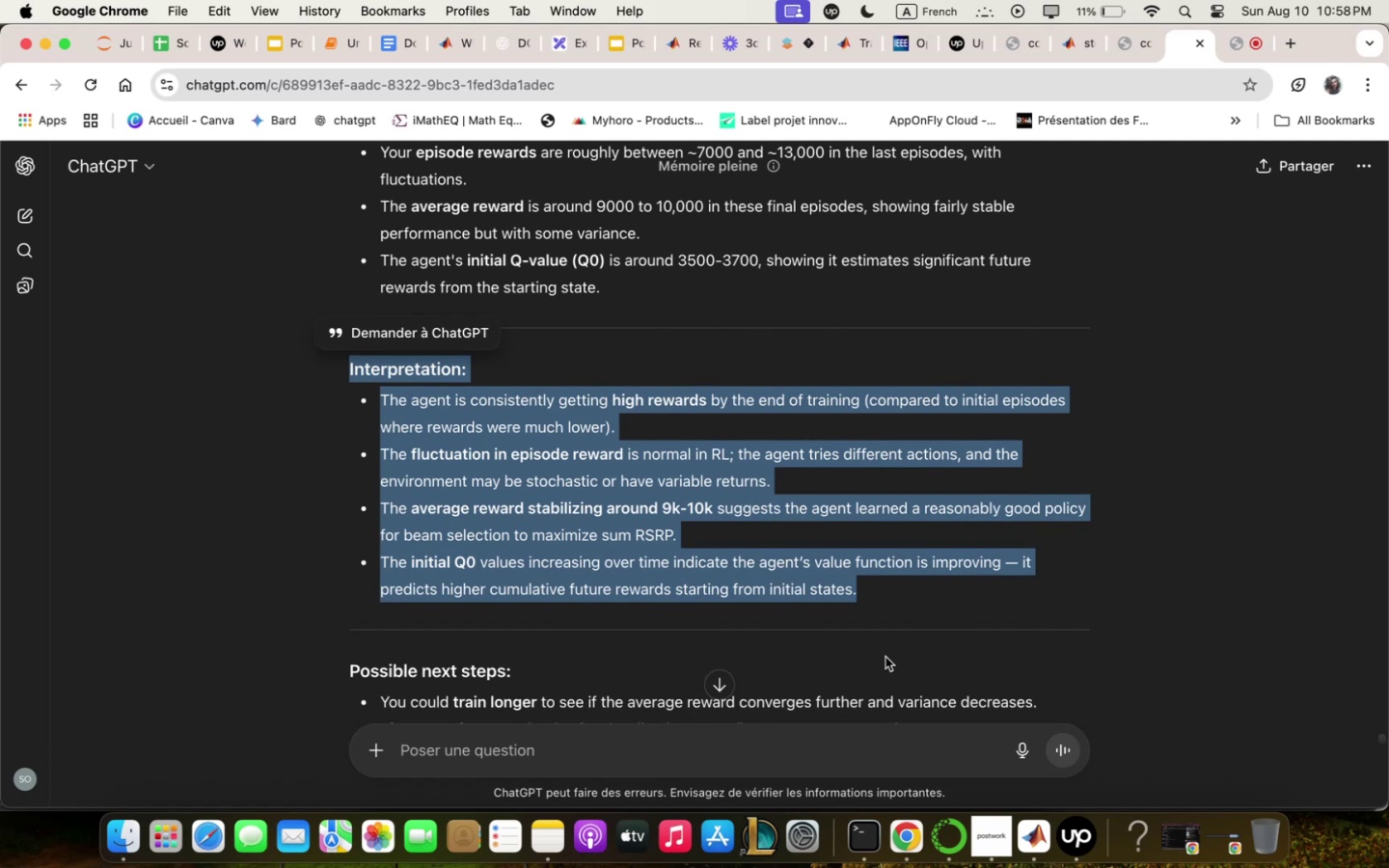 
scroll: coordinate [885, 657], scroll_direction: down, amount: 4.0
 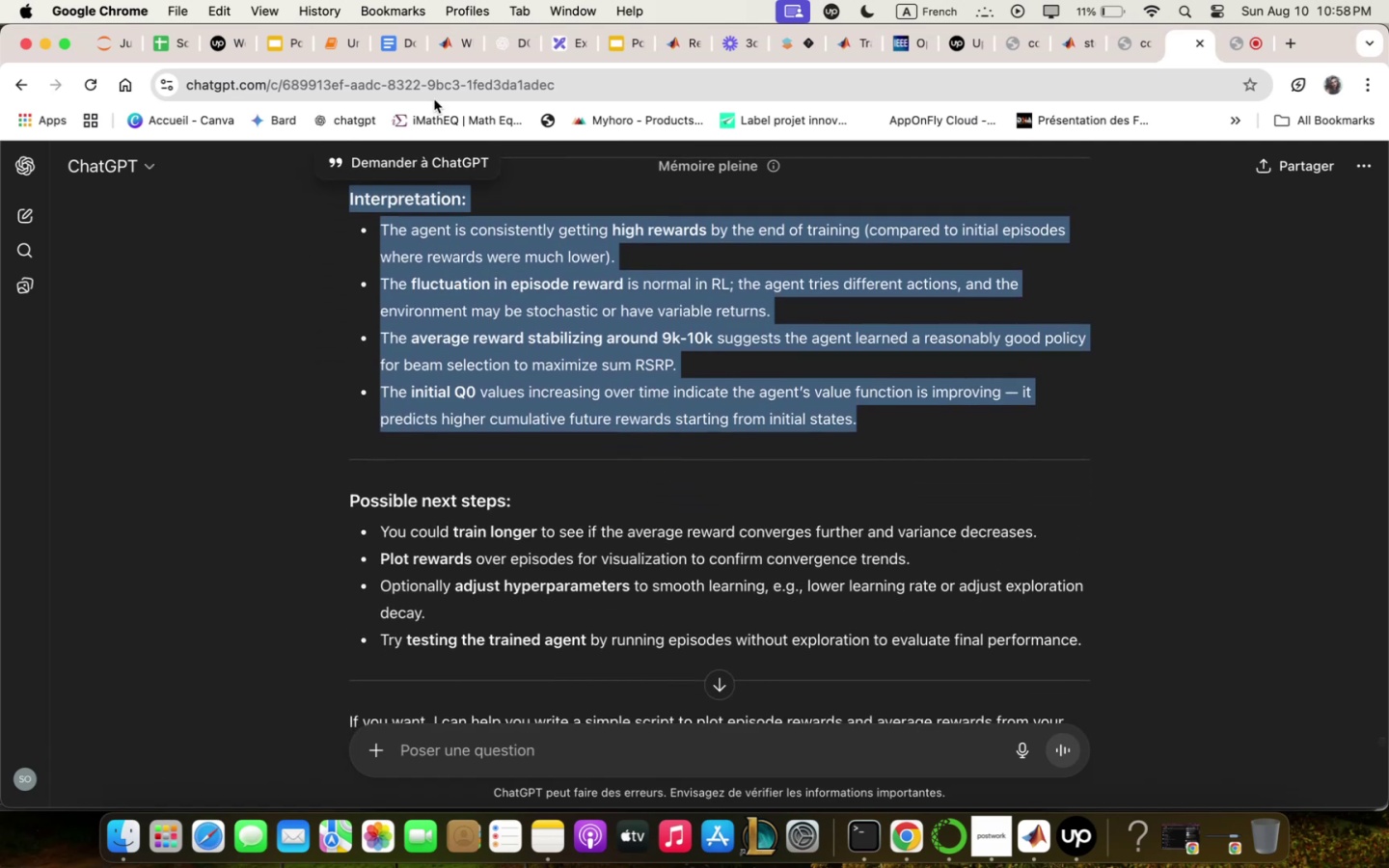 
mouse_move([404, 66])
 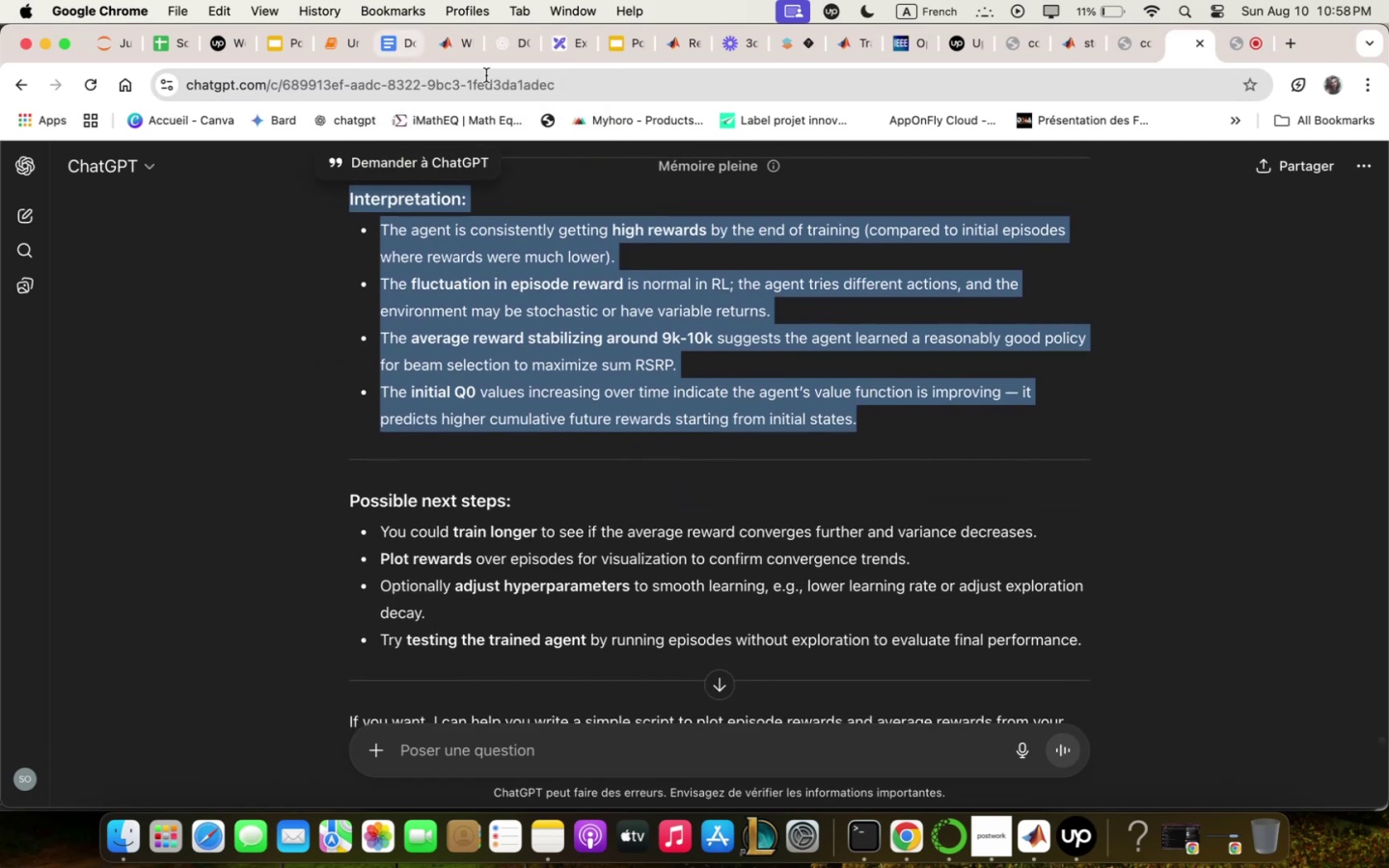 
key(Enter)
 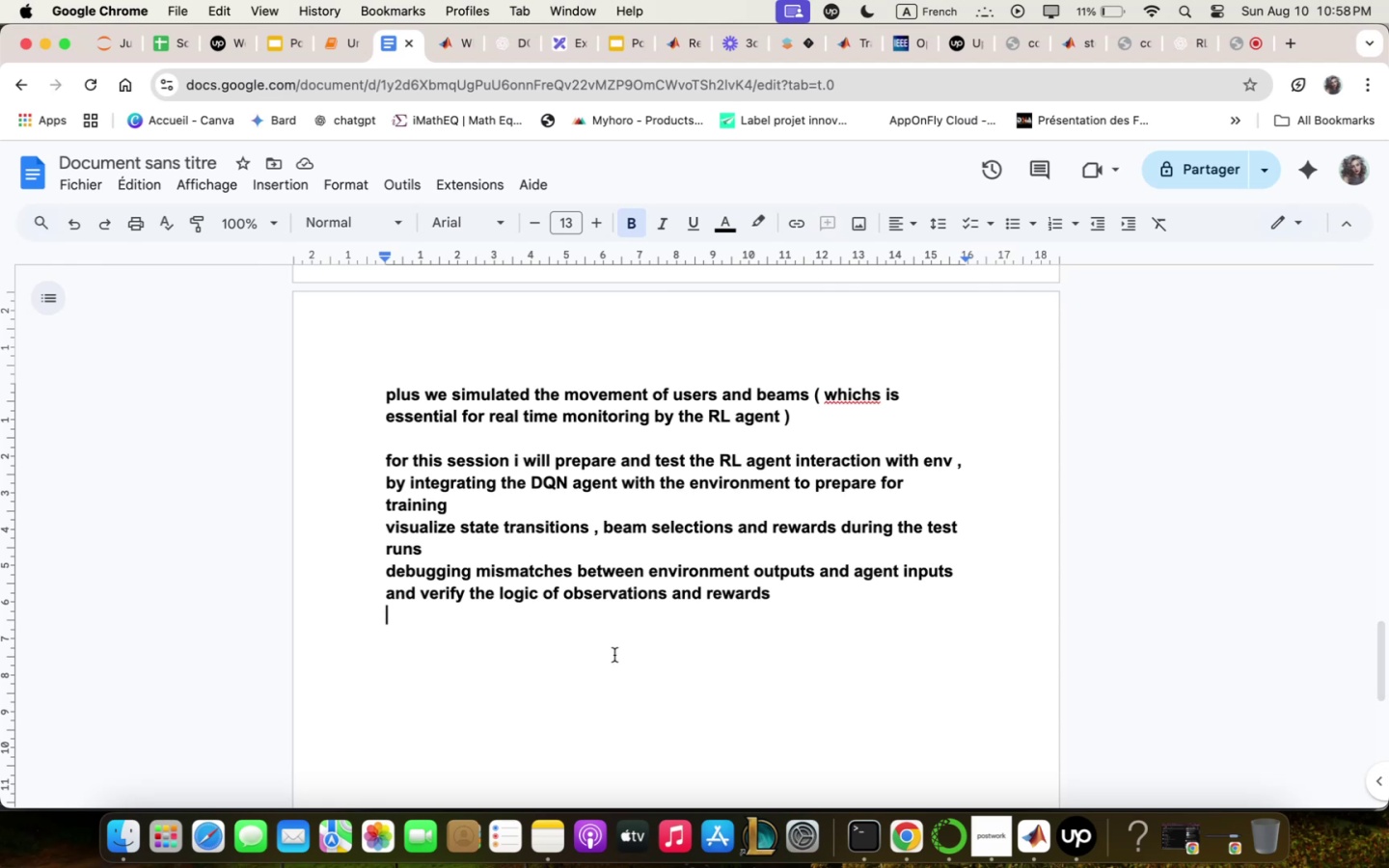 
key(Enter)
 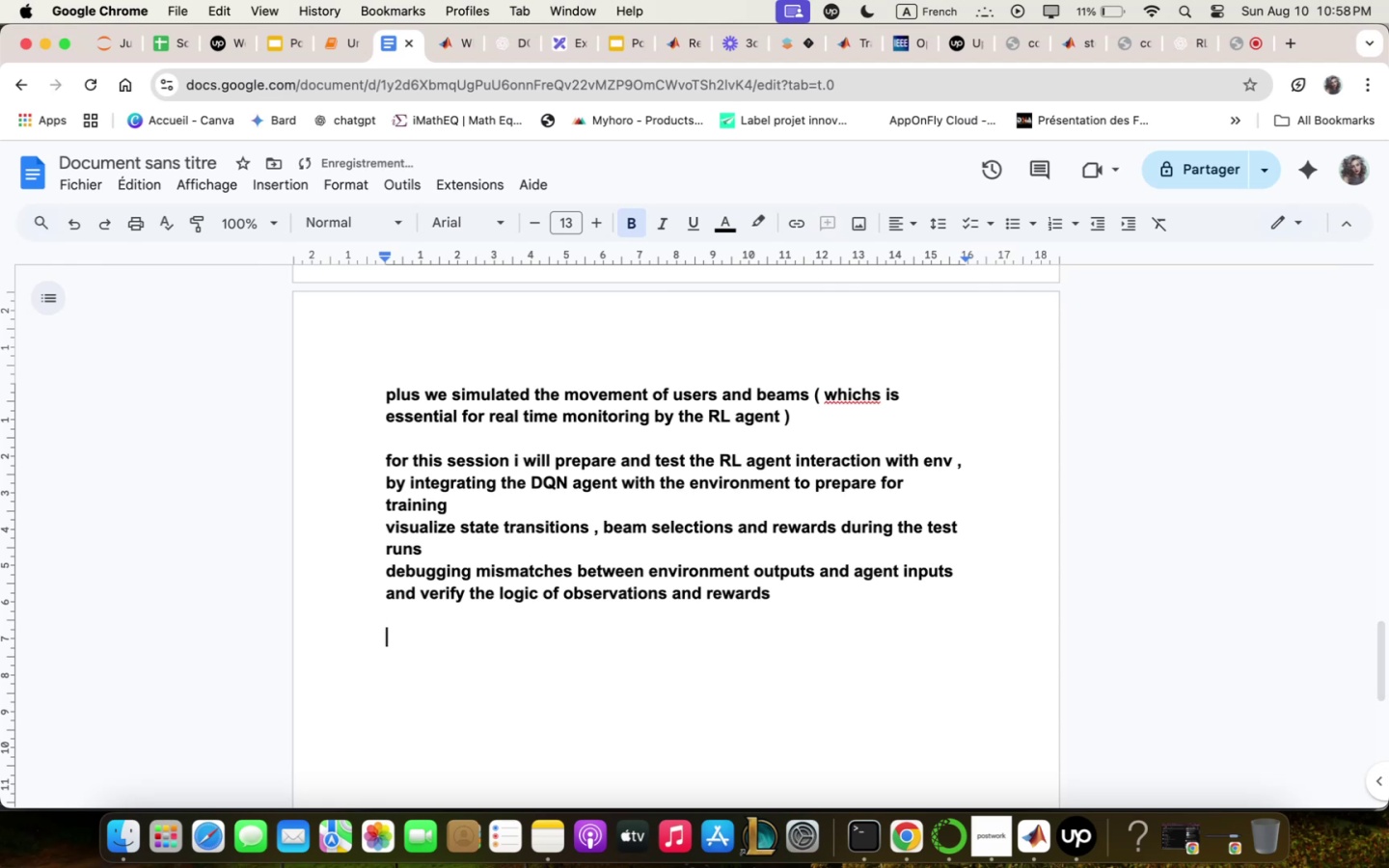 
key(Enter)
 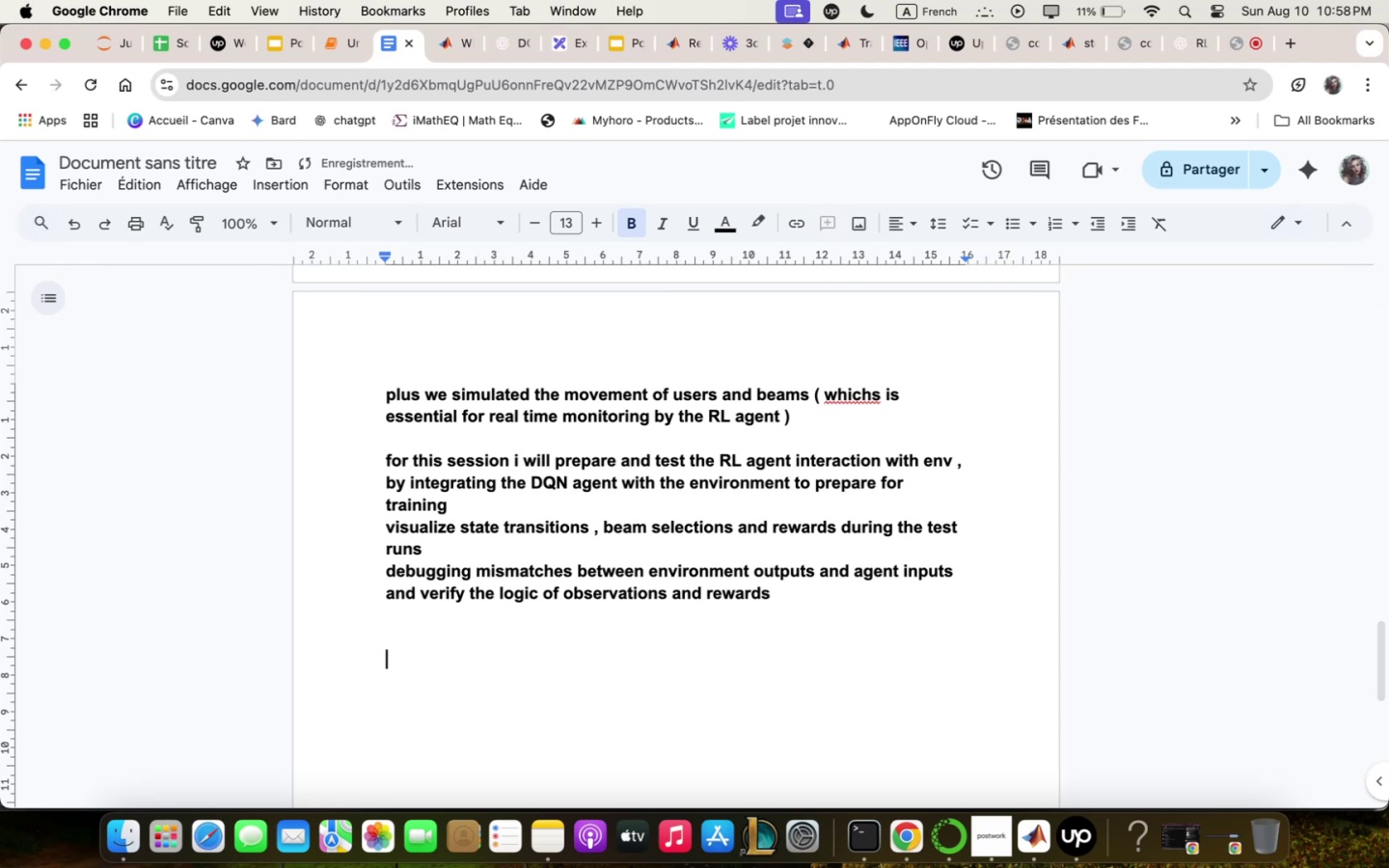 
key(Enter)
 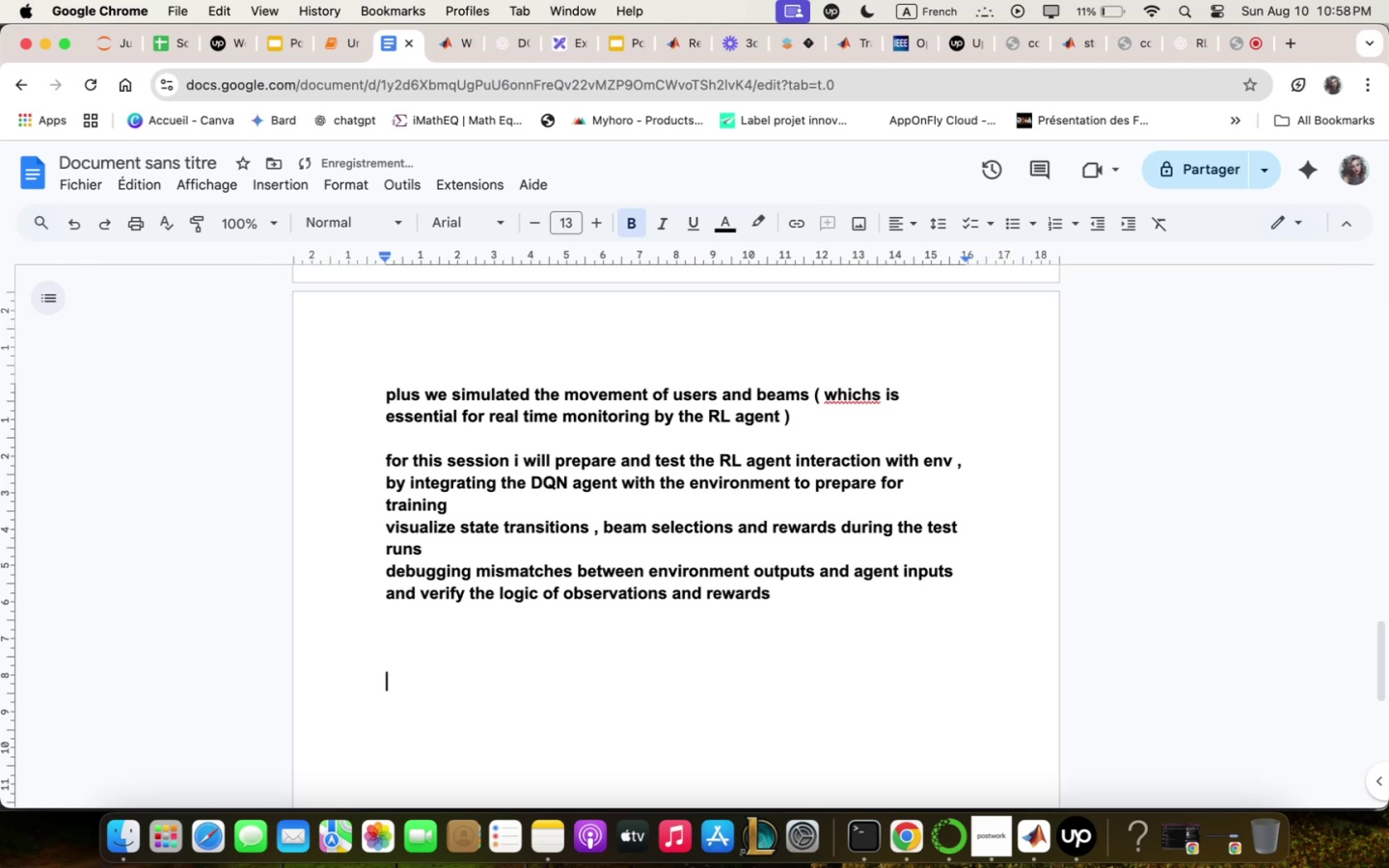 
key(Enter)
 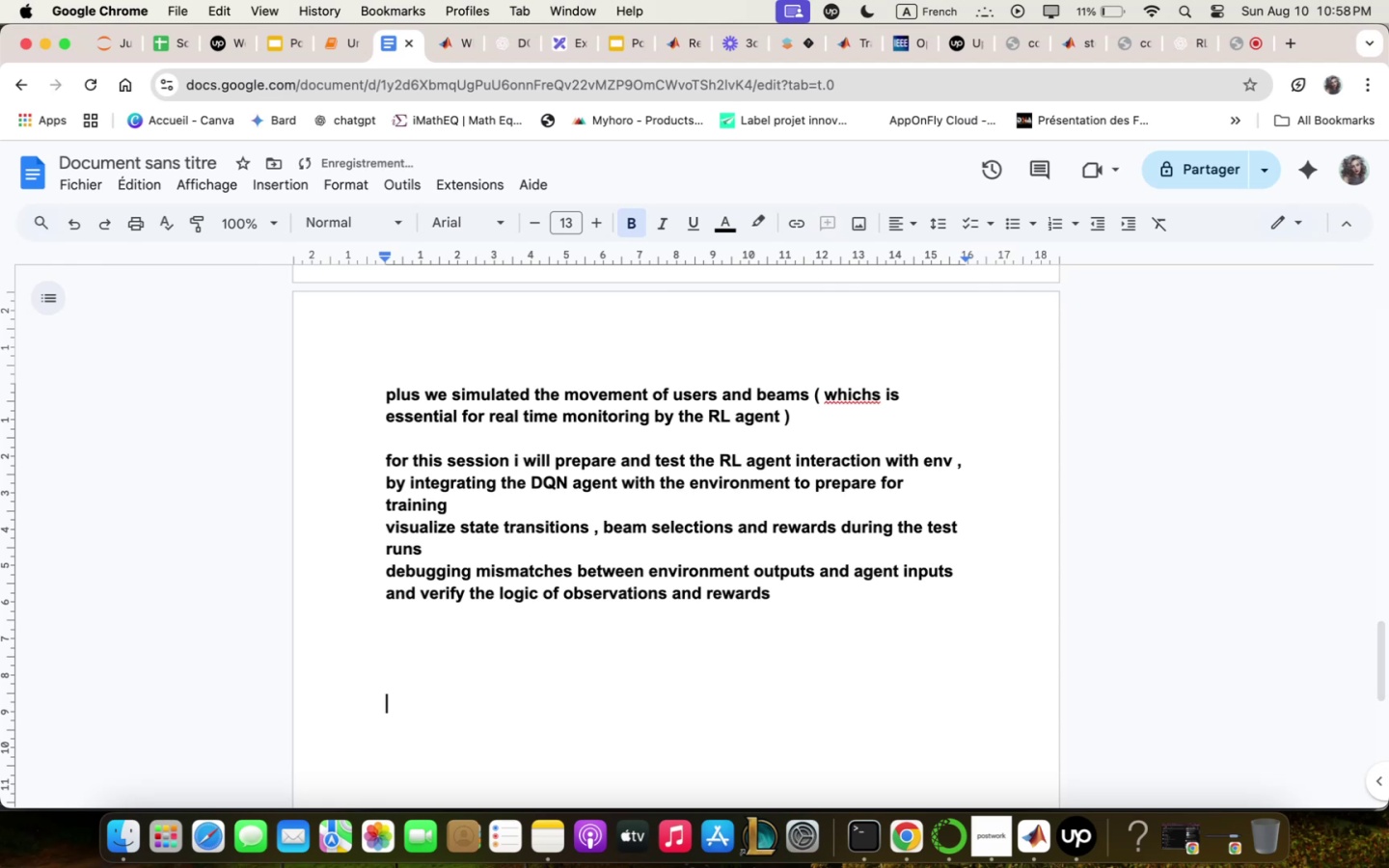 
key(Enter)
 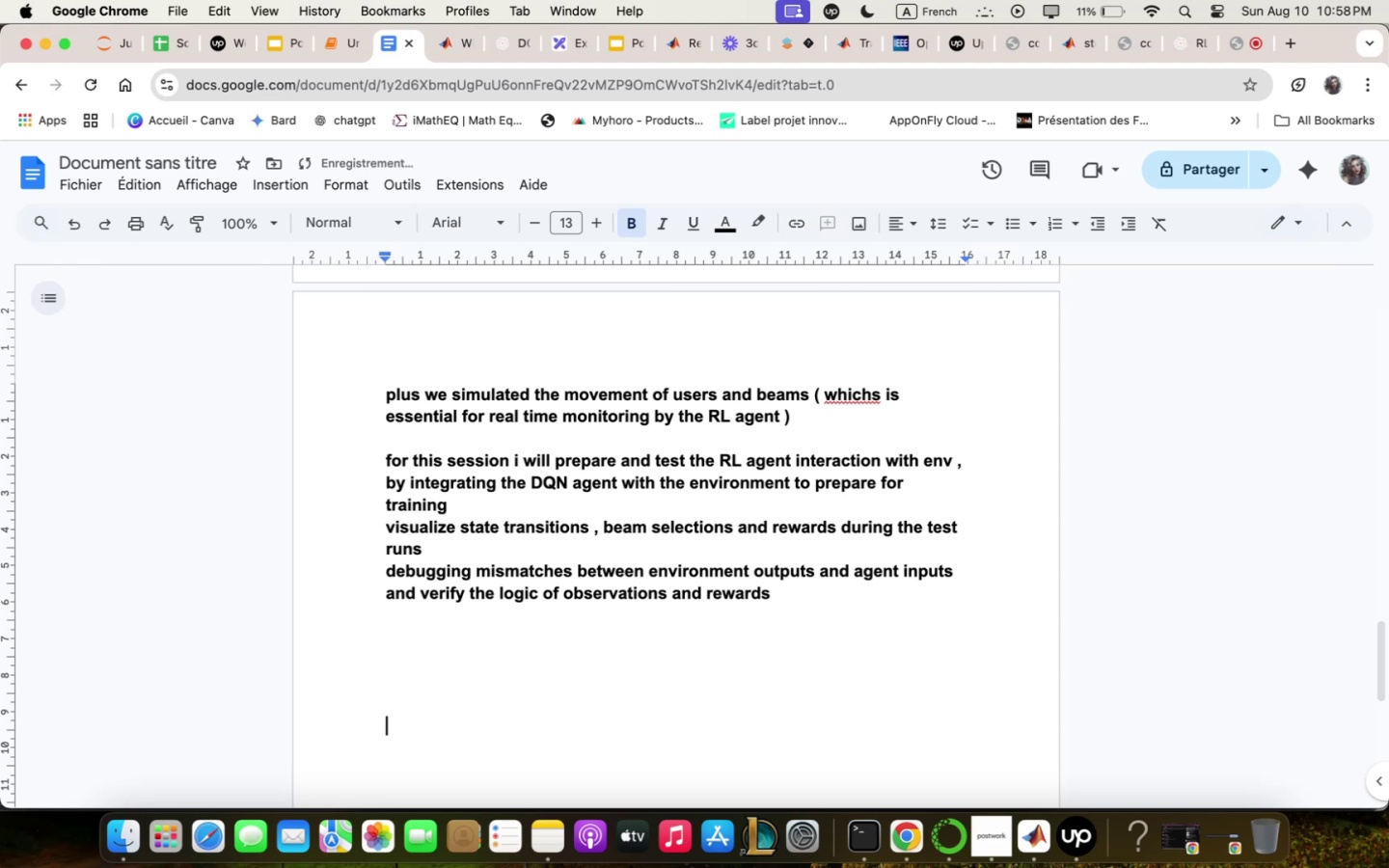 
key(Meta+V)
 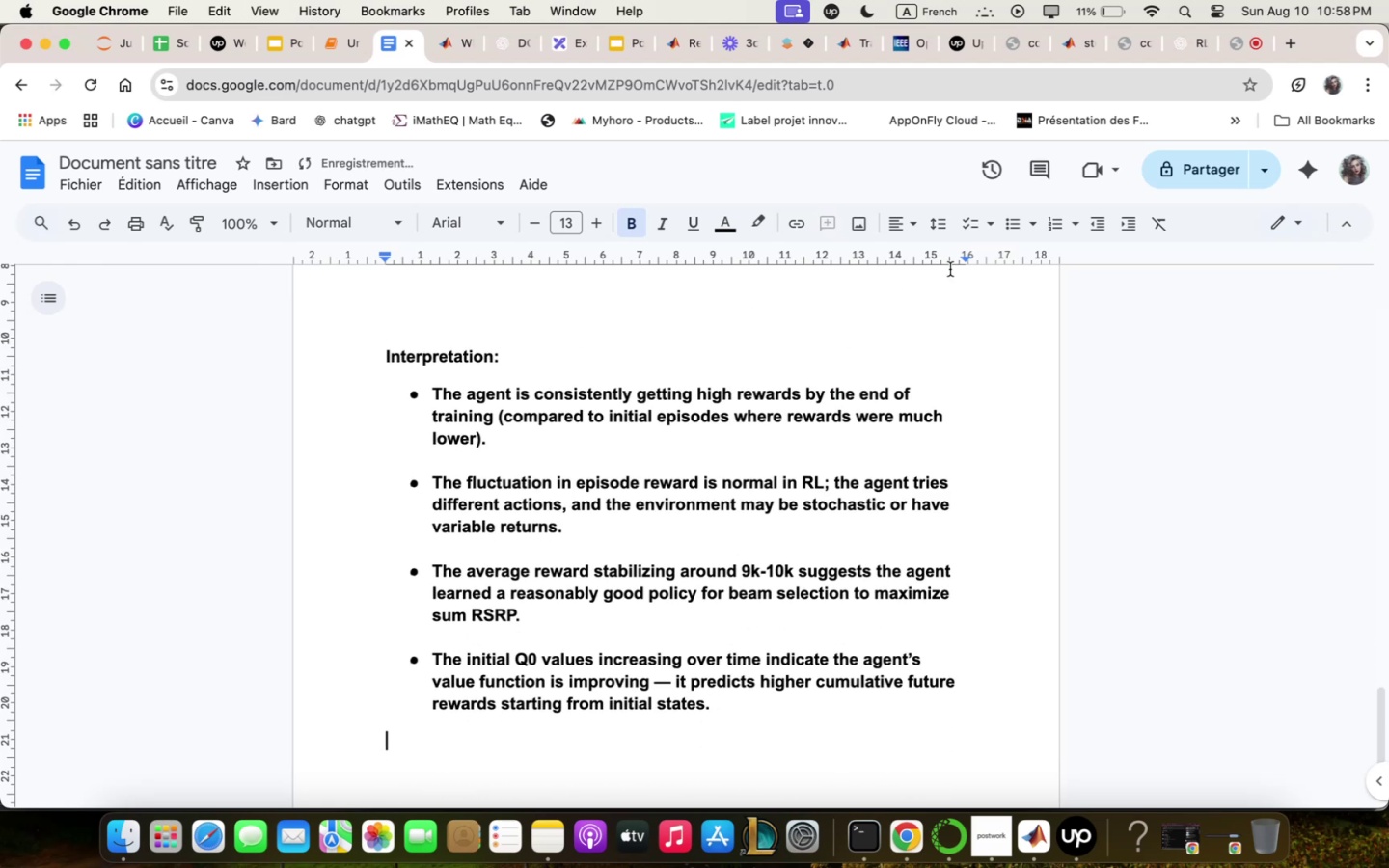 
scroll: coordinate [632, 381], scroll_direction: up, amount: 6.0
 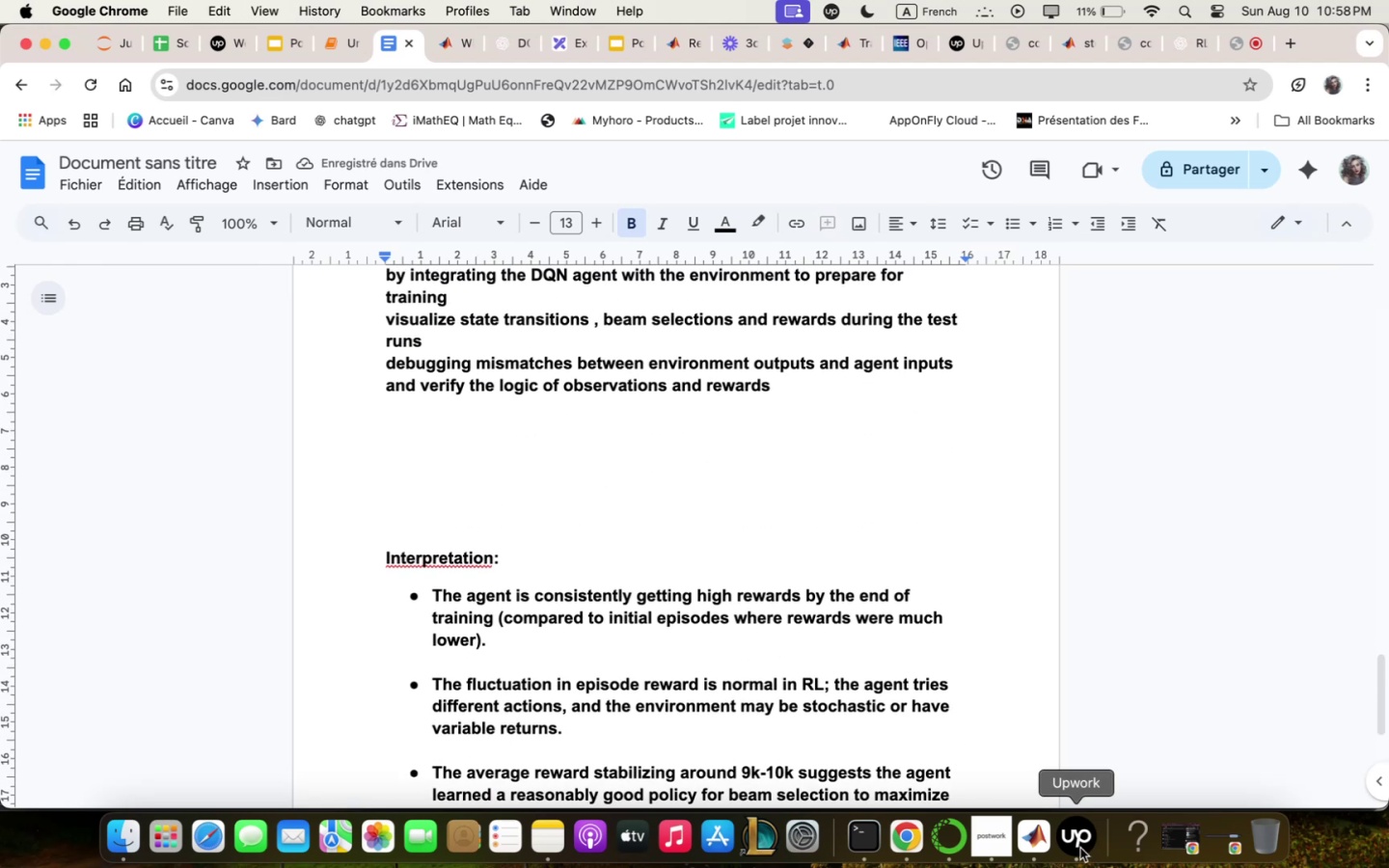 
left_click([1038, 845])
 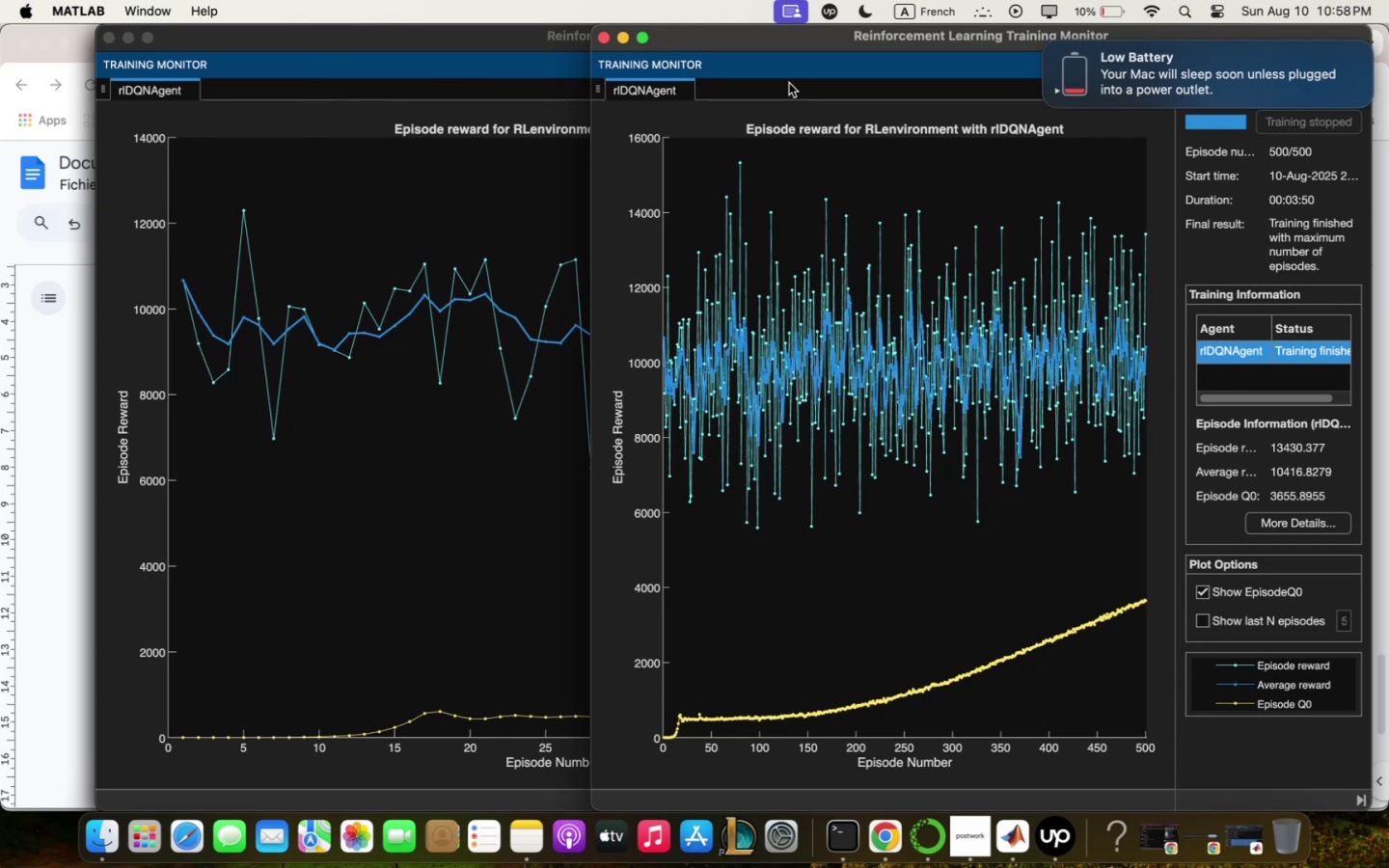 
wait(6.78)
 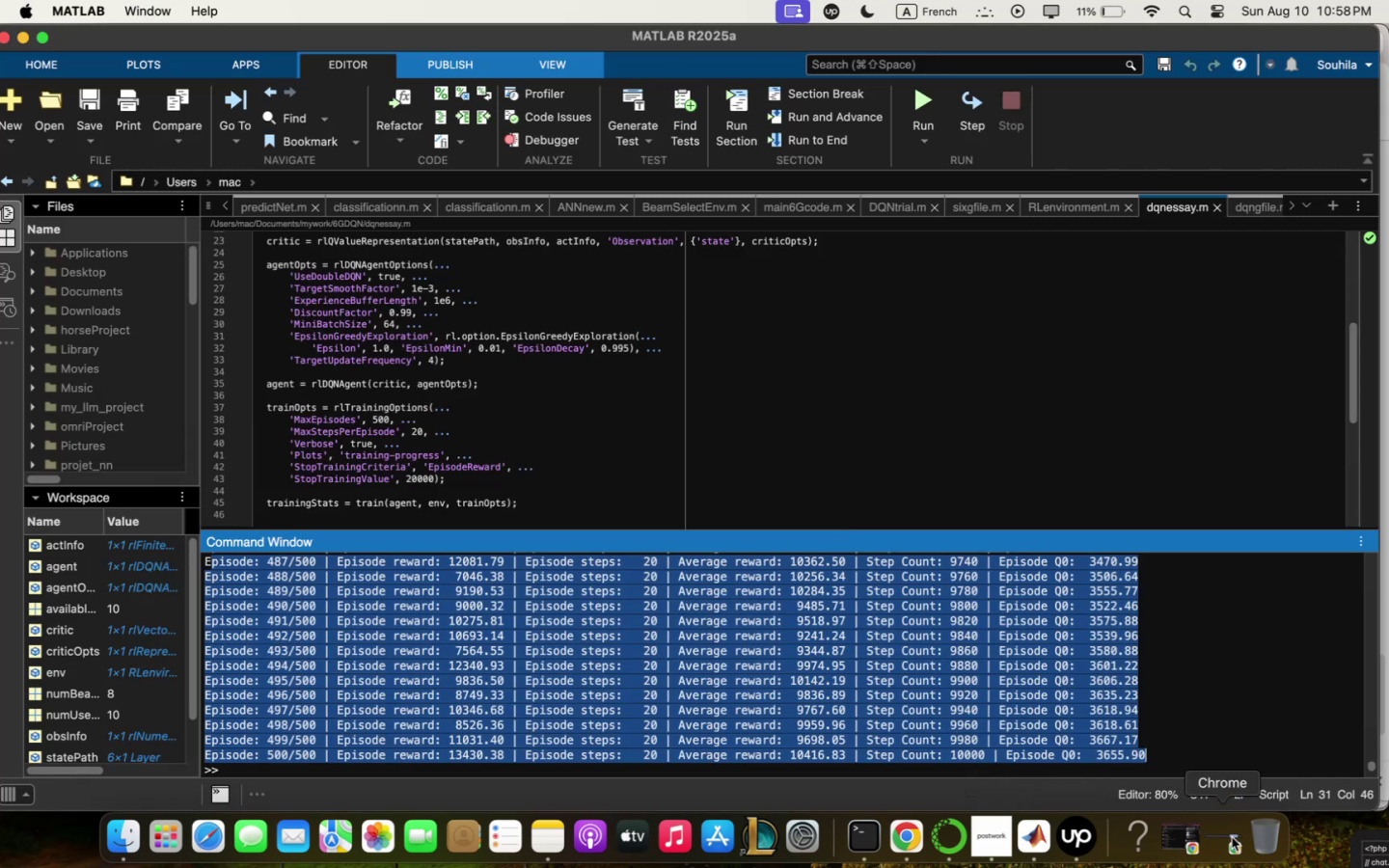 
left_click_drag(start_coordinate=[589, 238], to_coordinate=[234, 283])
 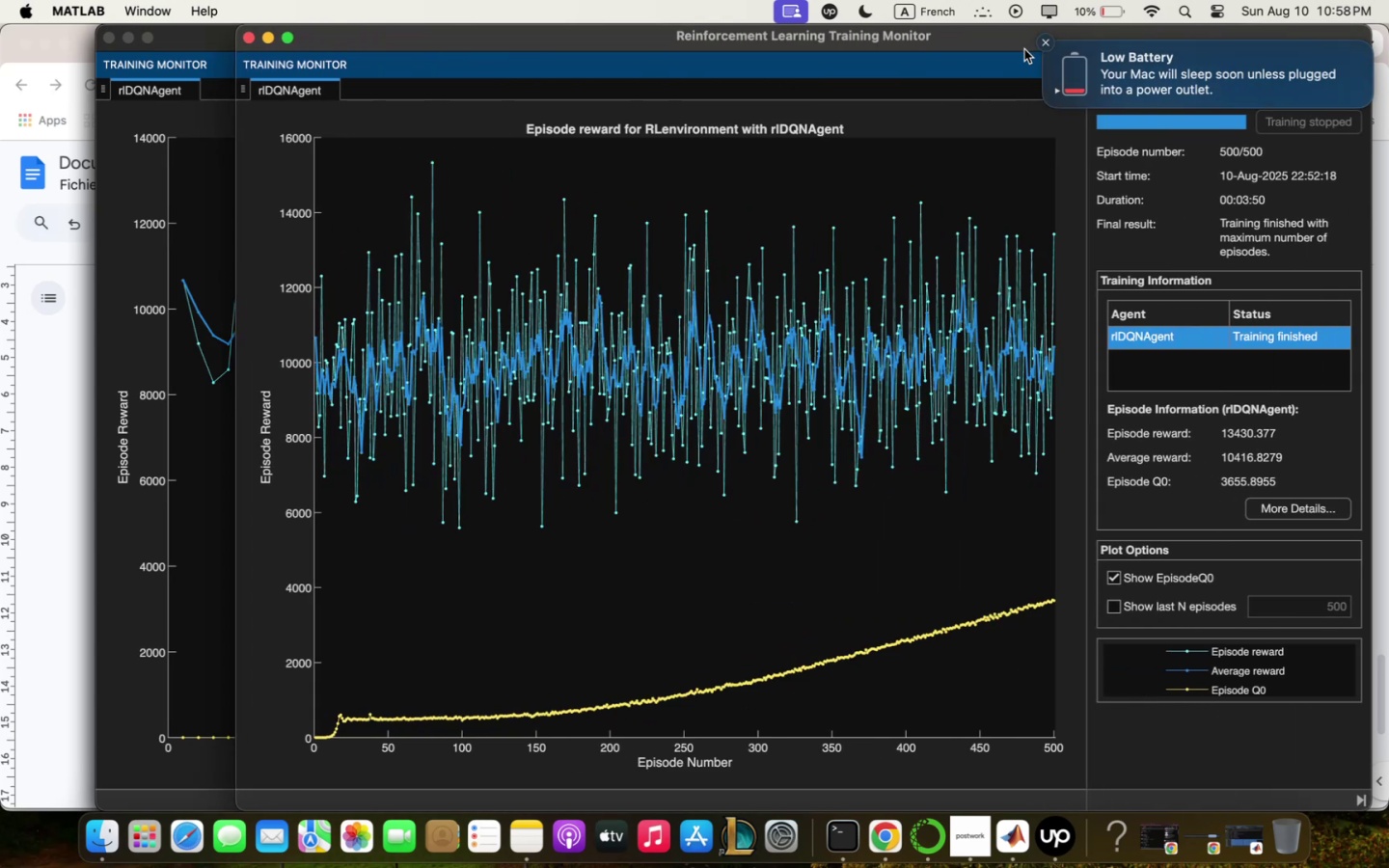 
left_click([1044, 44])
 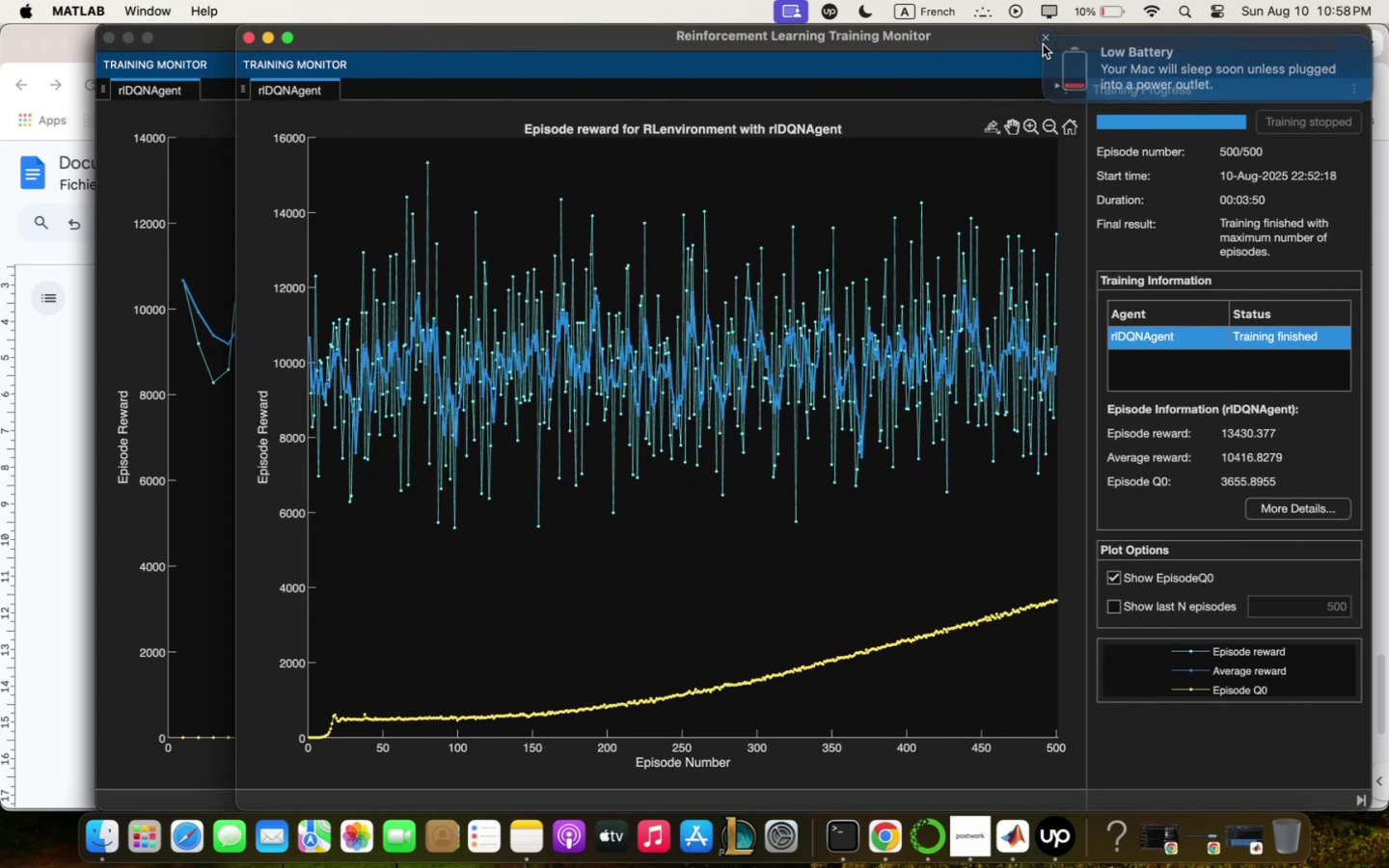 
key(Meta+Shift+4)
 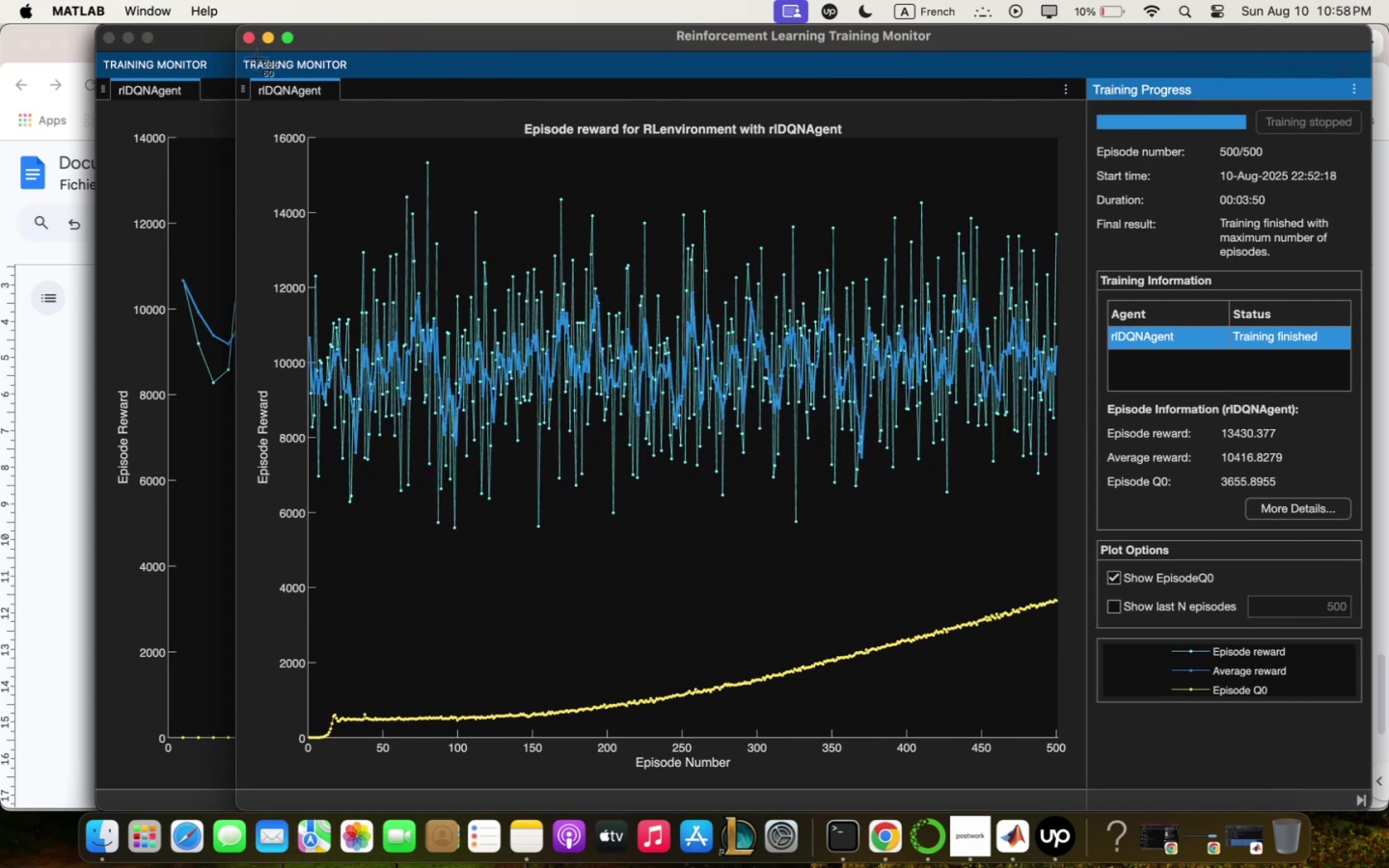 
left_click_drag(start_coordinate=[241, 54], to_coordinate=[1373, 800])
 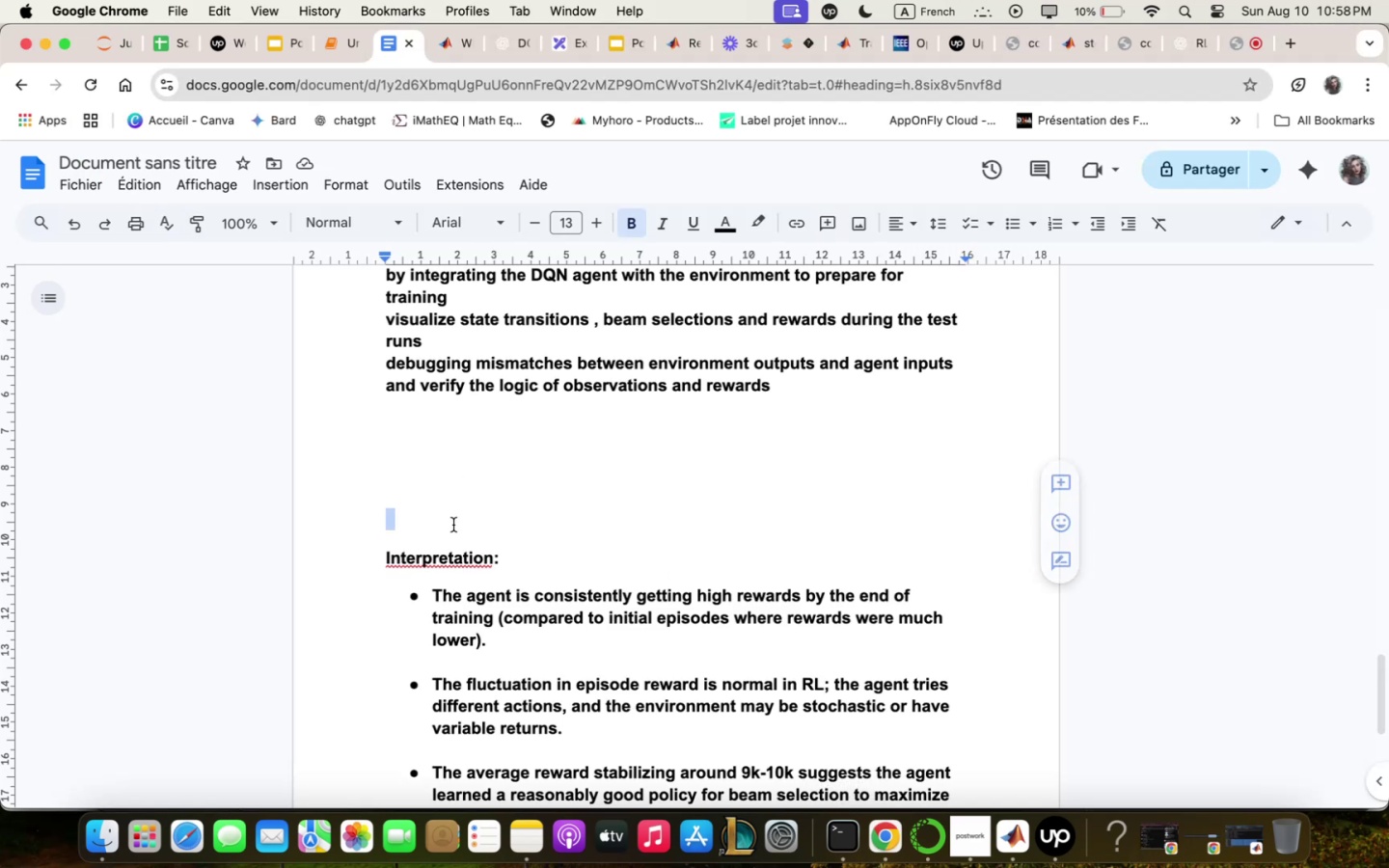 
wait(12.92)
 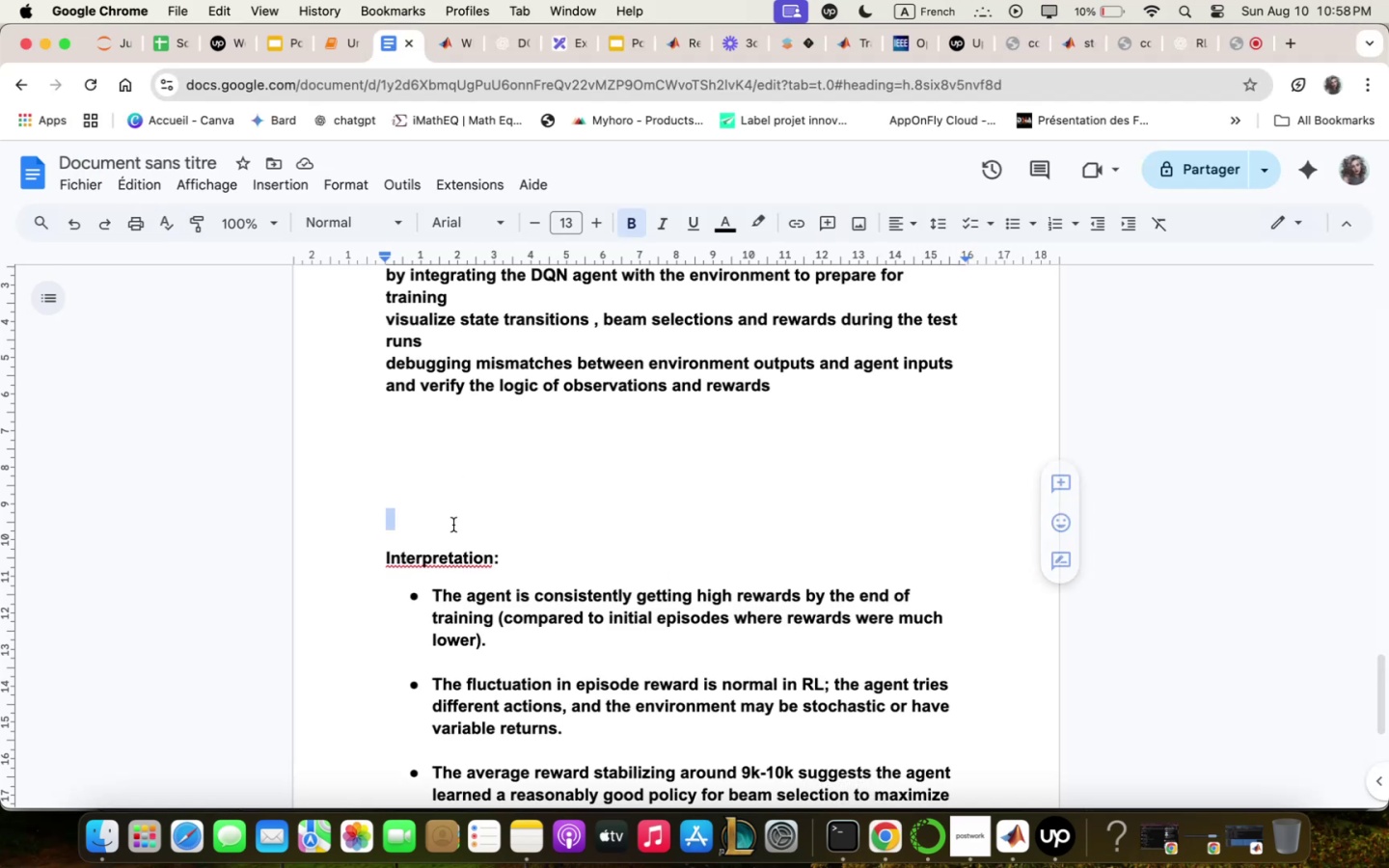 
left_click([416, 508])
 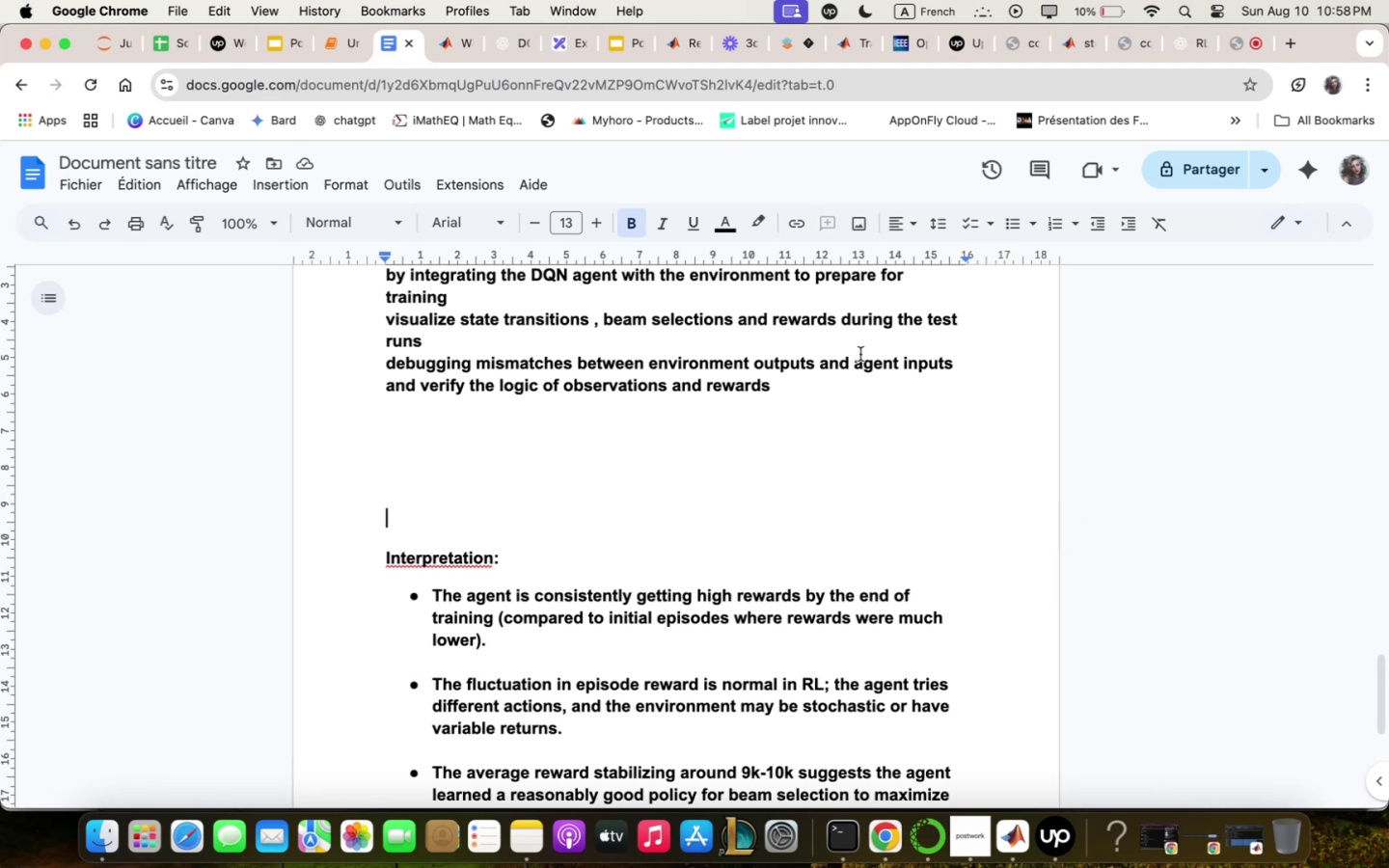 
wait(8.54)
 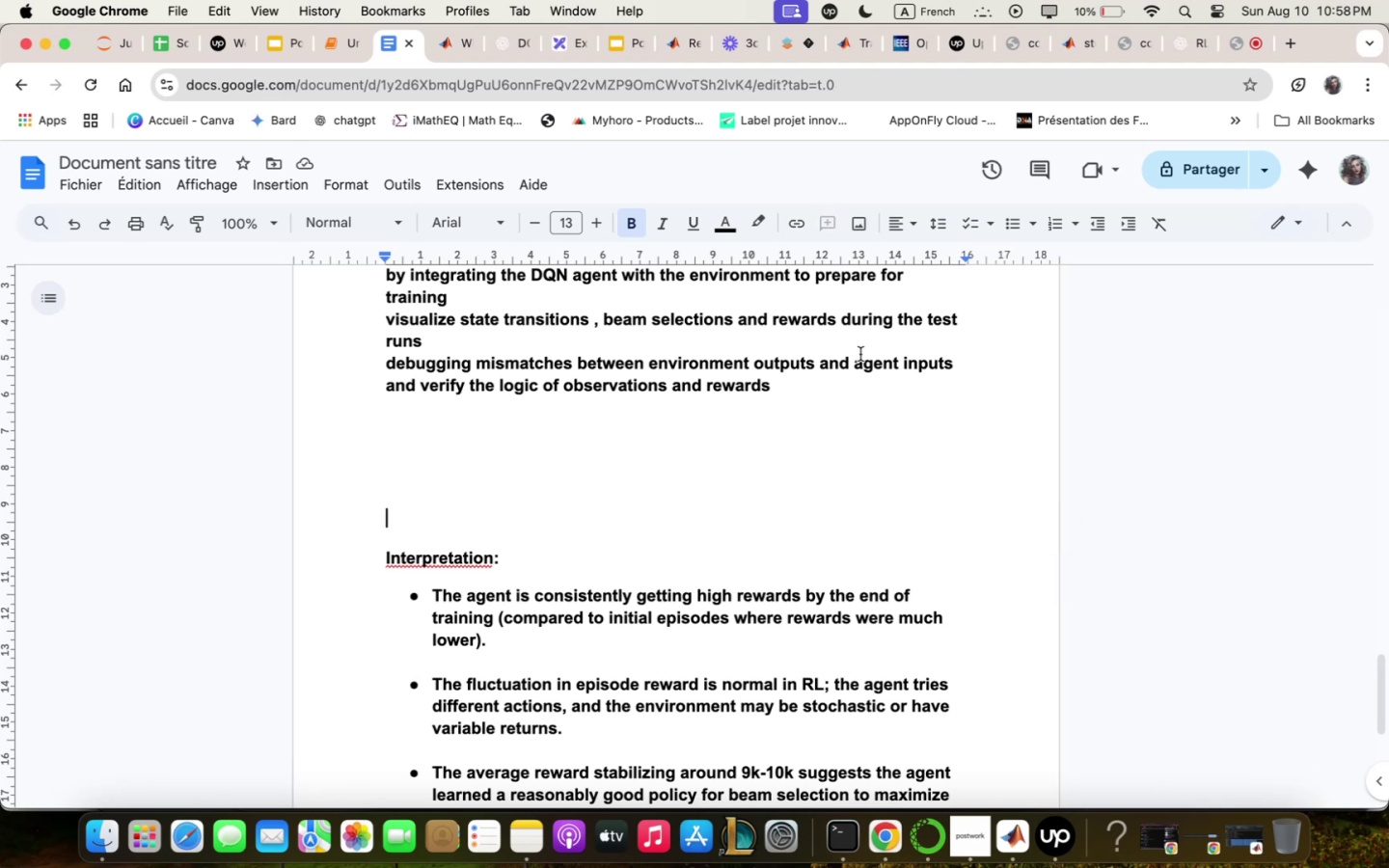 
scroll: coordinate [716, 254], scroll_direction: up, amount: 21.0
 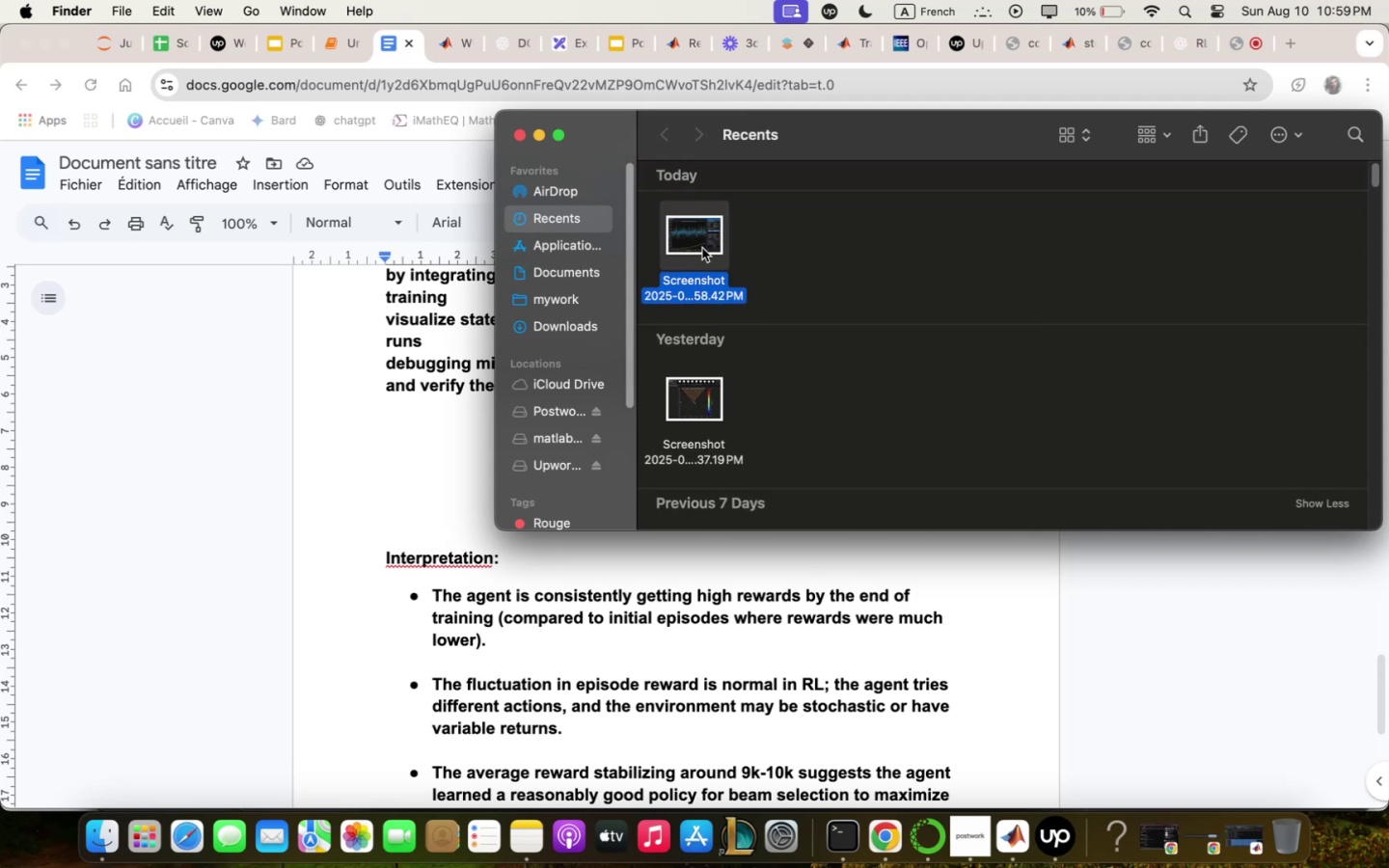 
scroll: coordinate [702, 254], scroll_direction: down, amount: 8.0
 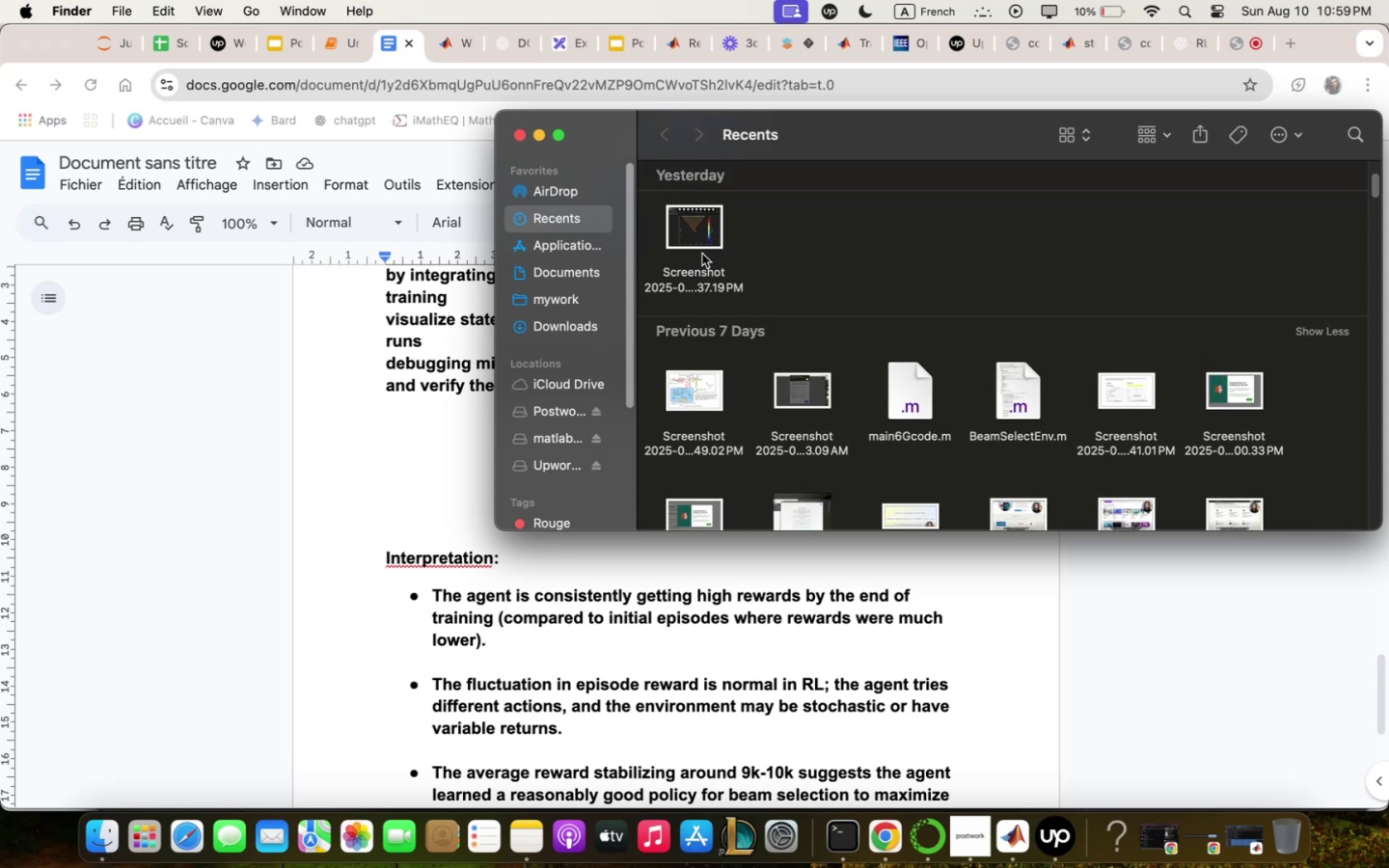 
scroll: coordinate [702, 255], scroll_direction: up, amount: 29.0
 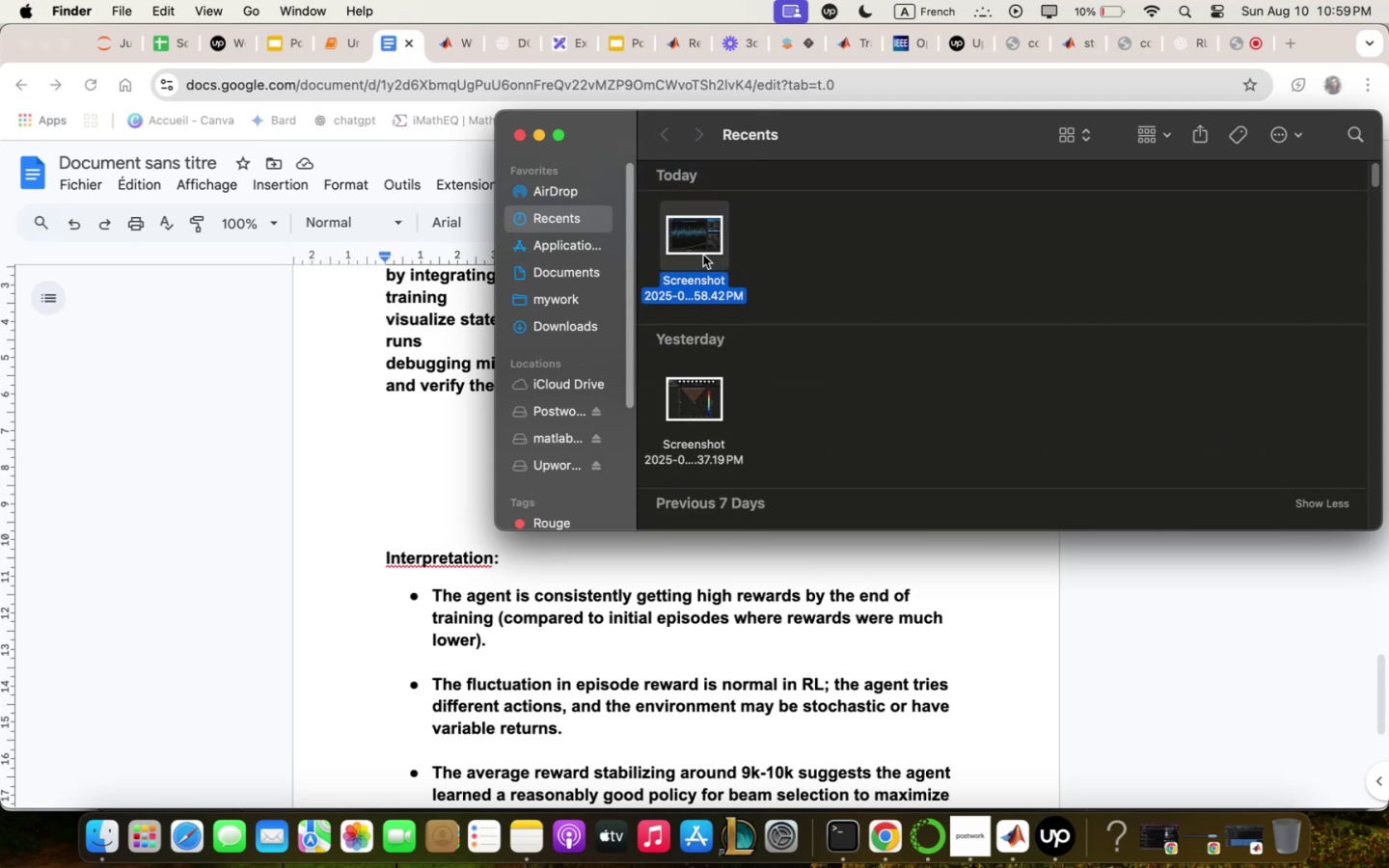 
left_click_drag(start_coordinate=[703, 255], to_coordinate=[421, 490])
 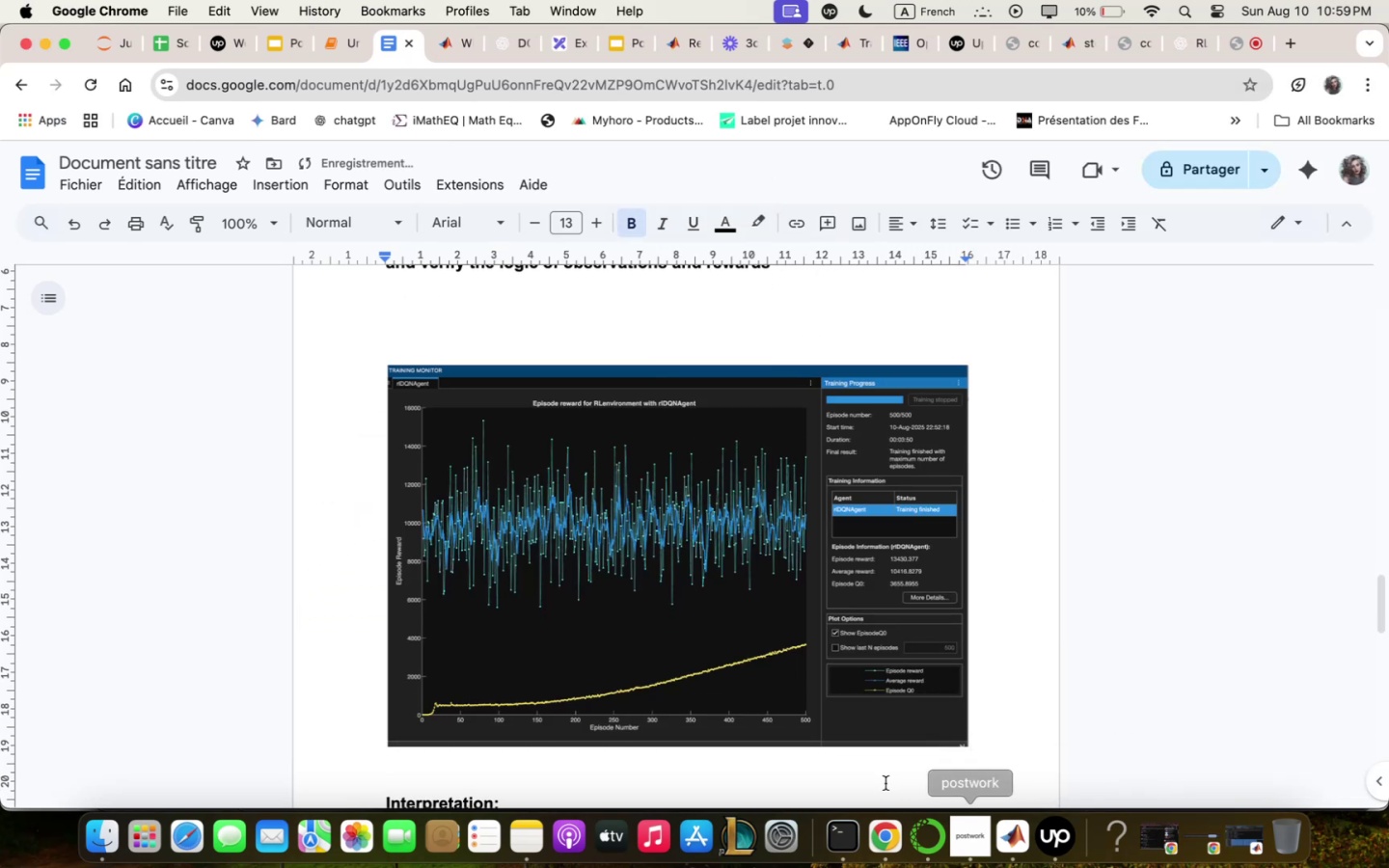 
left_click([1016, 831])
 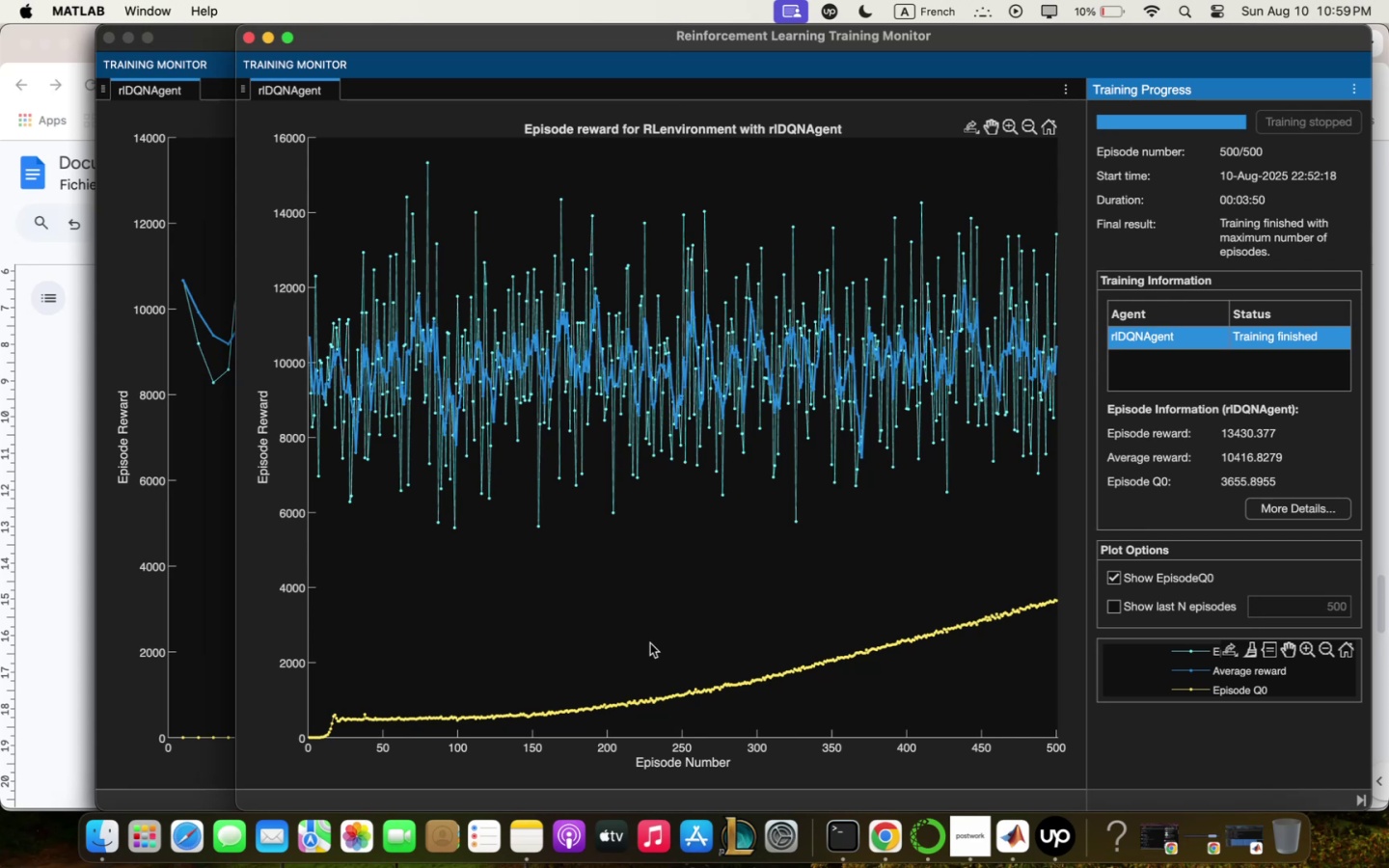 
wait(33.72)
 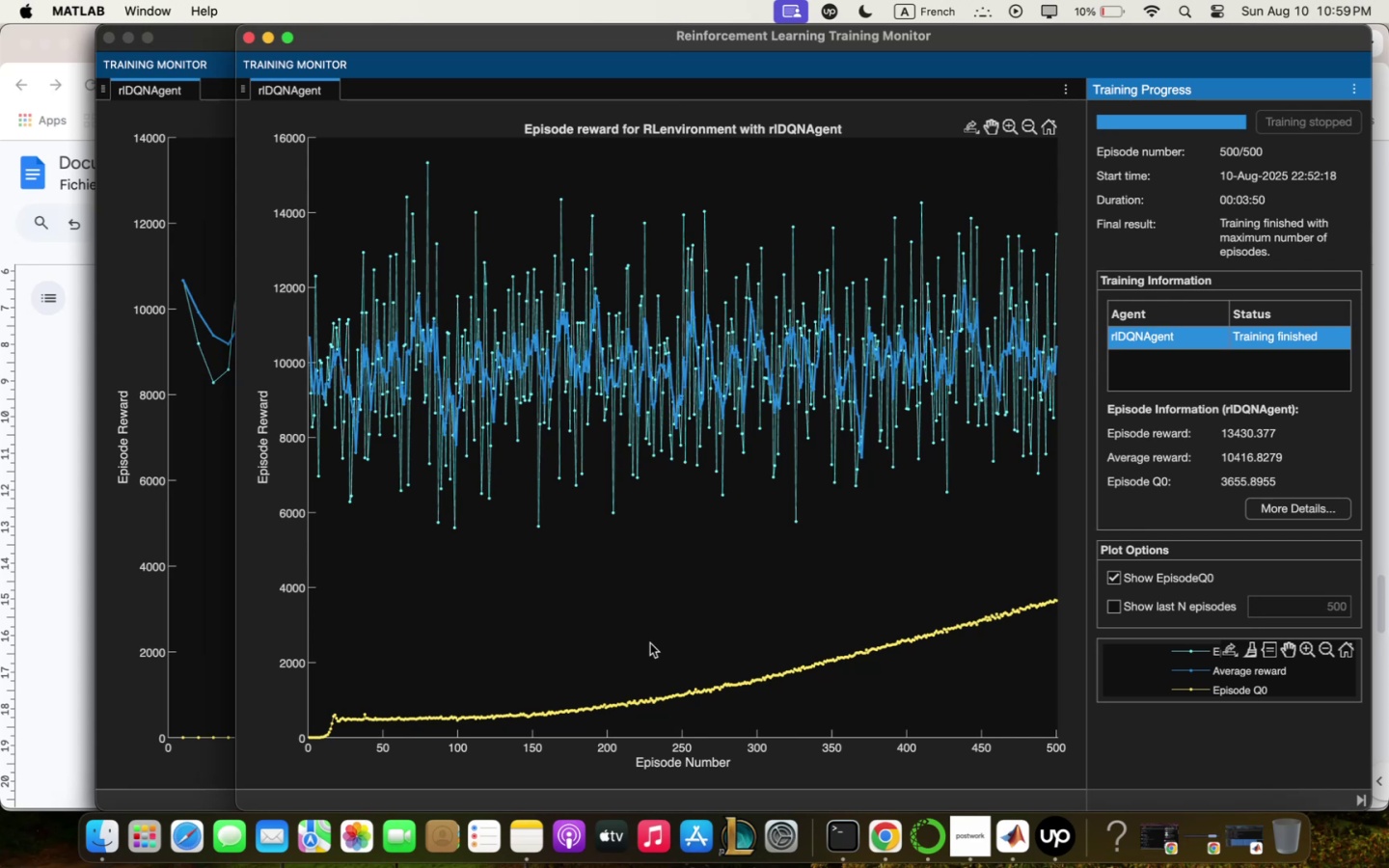 
left_click([56, 711])
 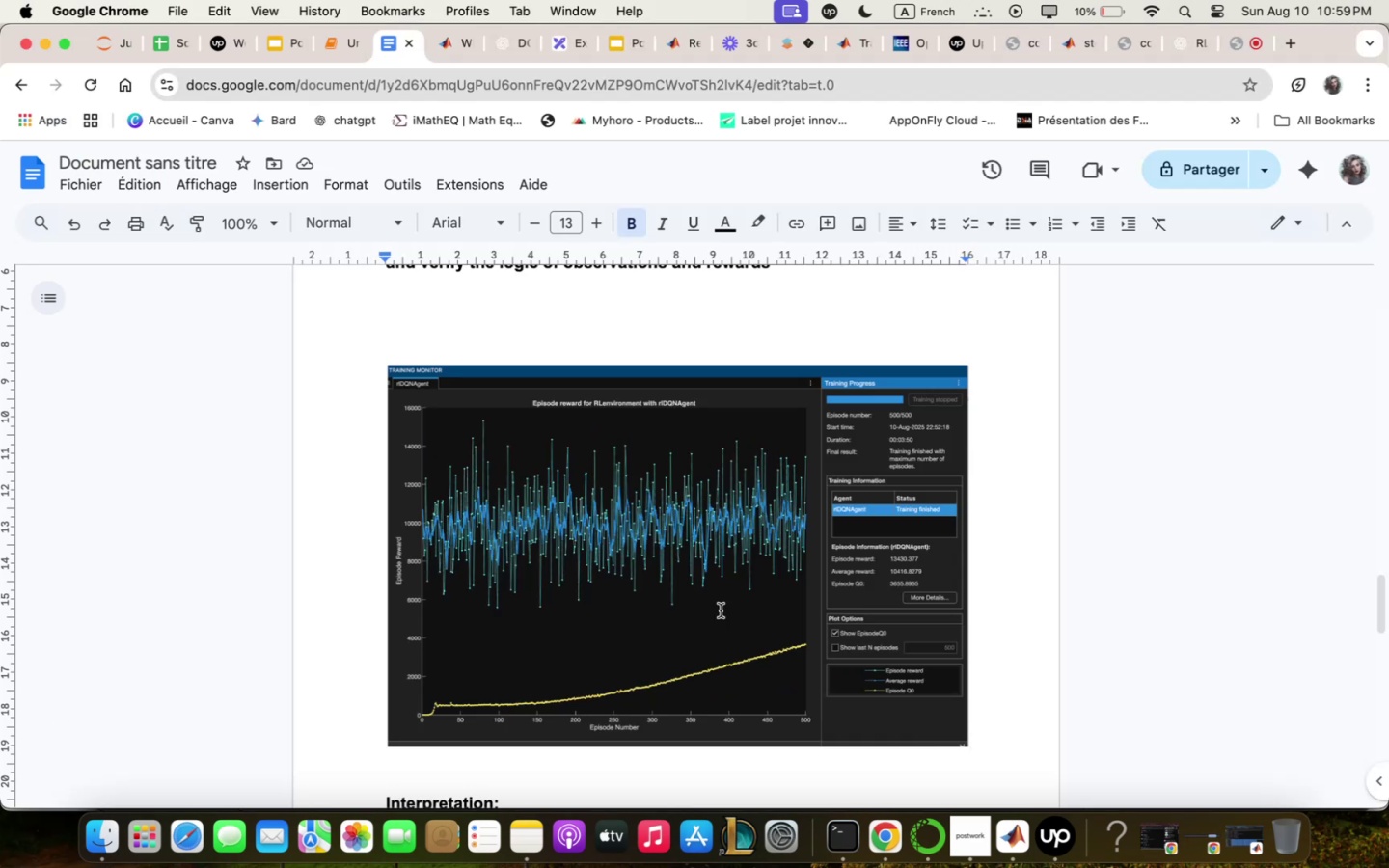 
scroll: coordinate [728, 605], scroll_direction: down, amount: 4.0
 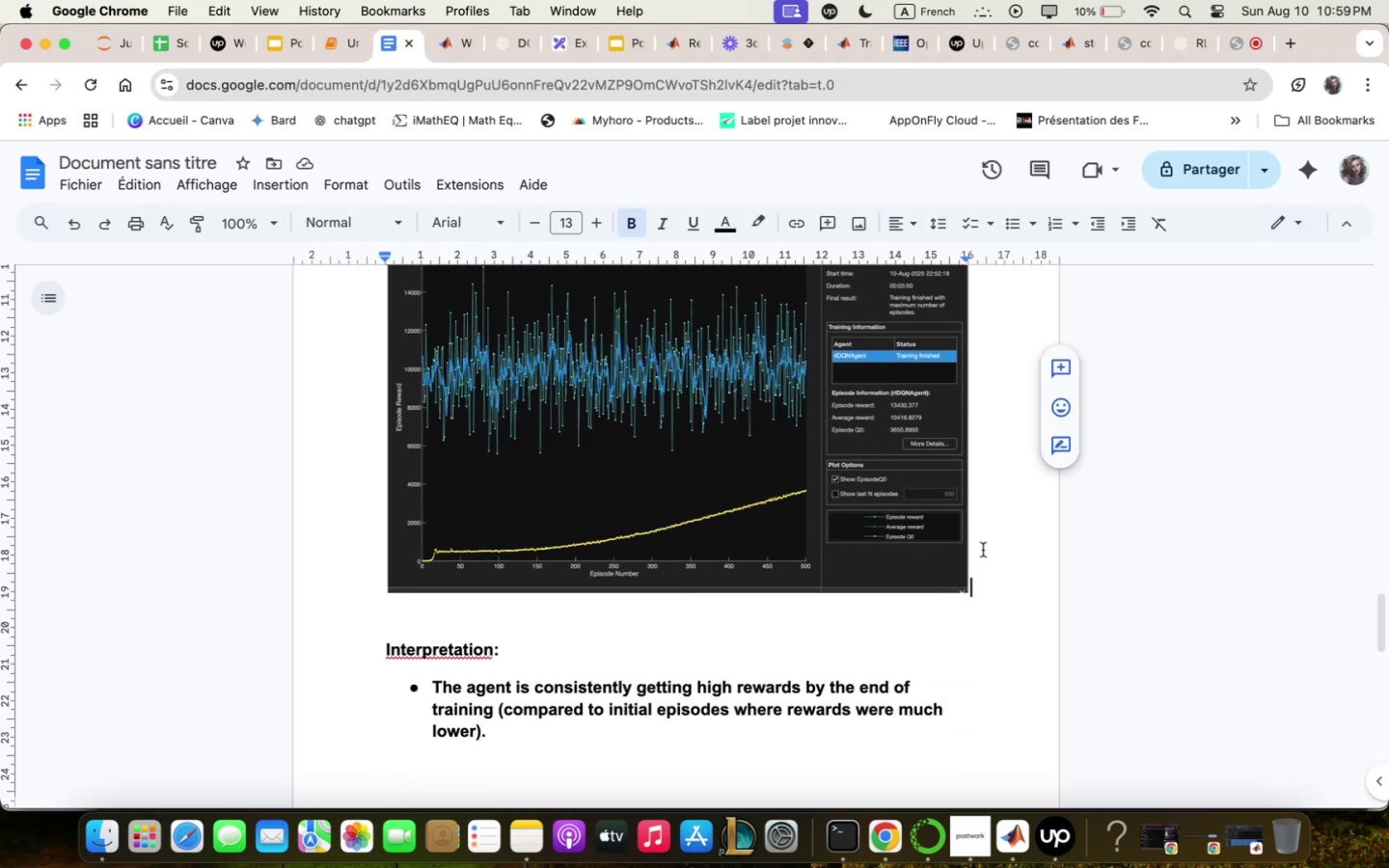 
key(Enter)
 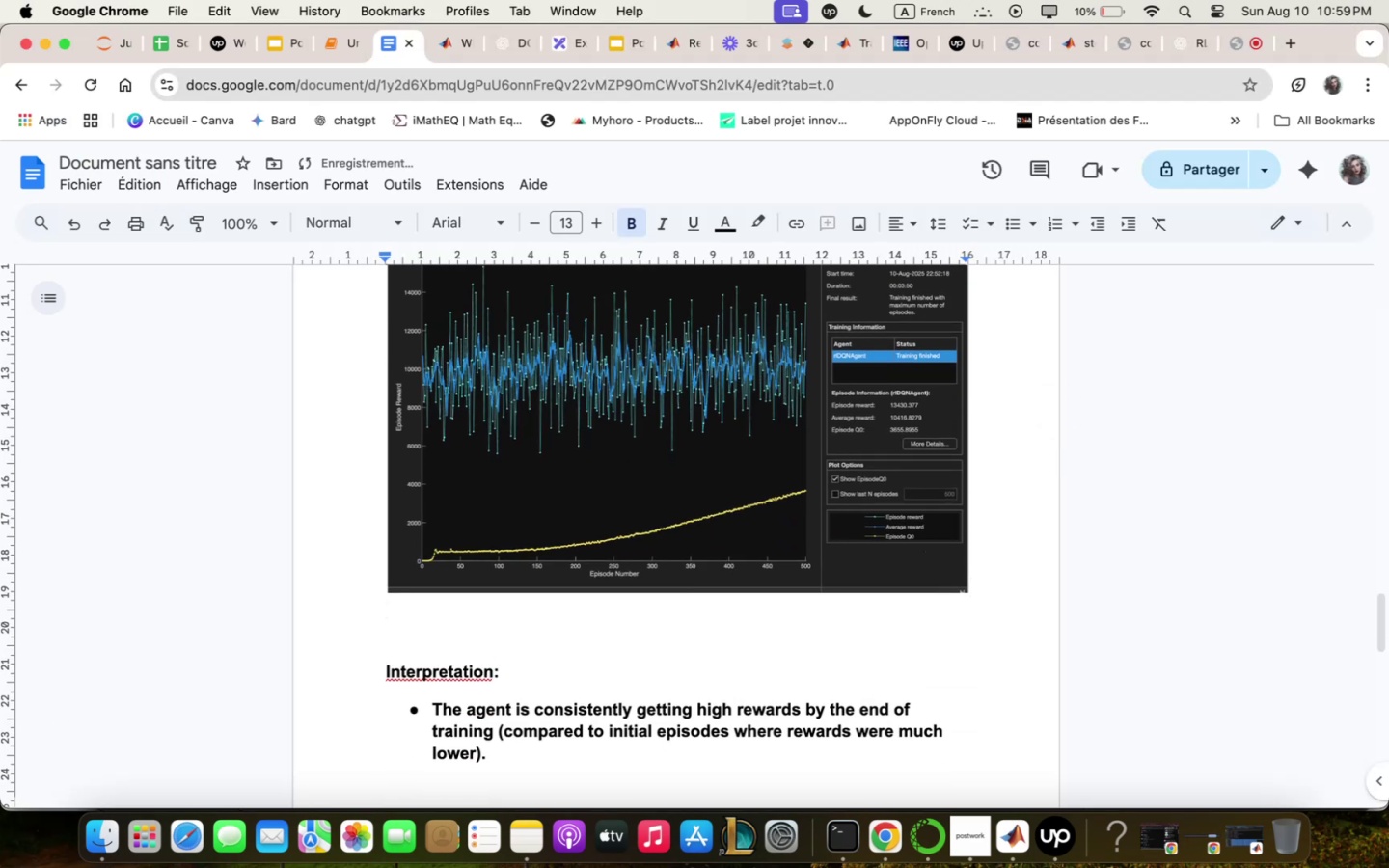 
key(Enter)
 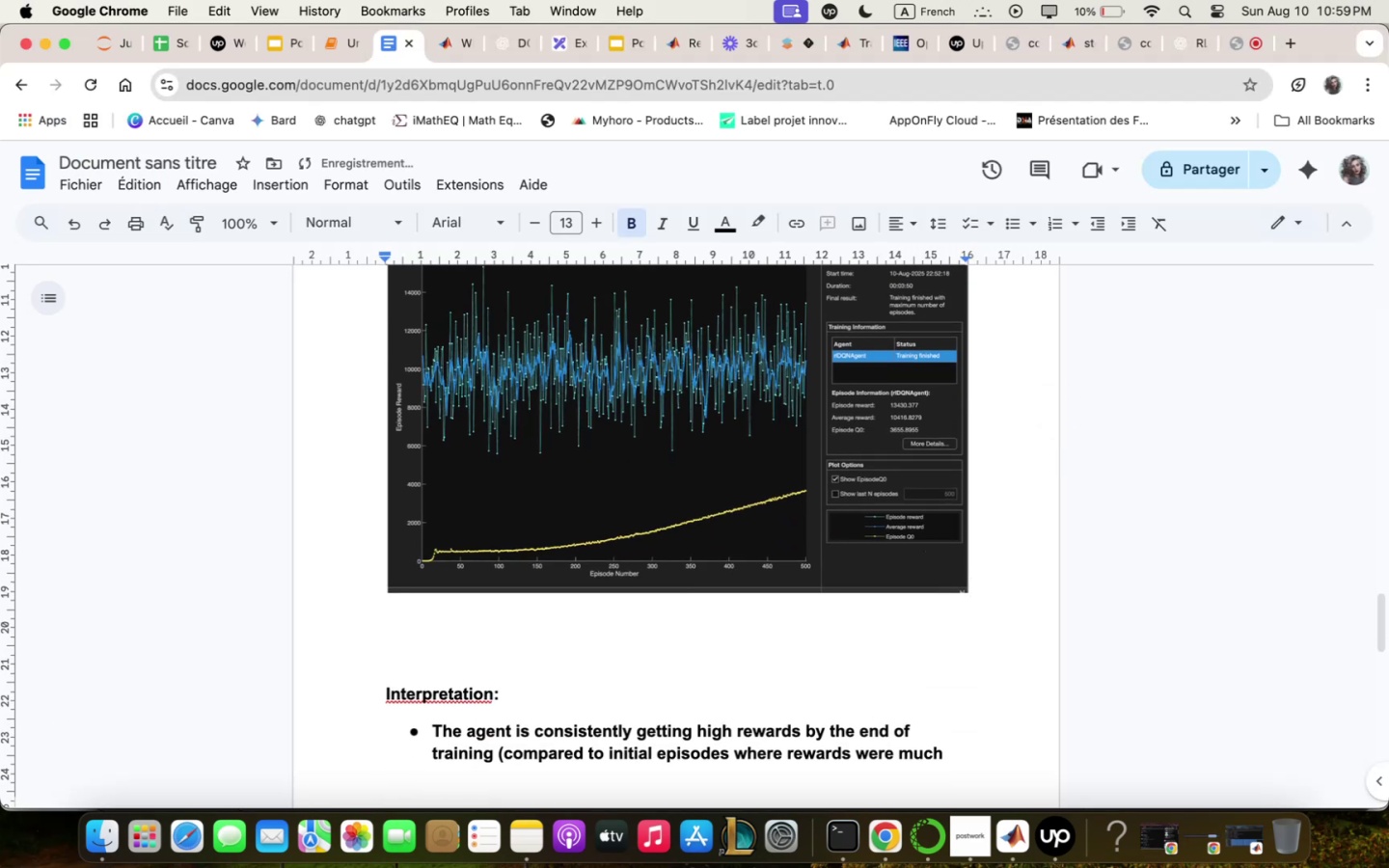 
mouse_move([1142, 180])
 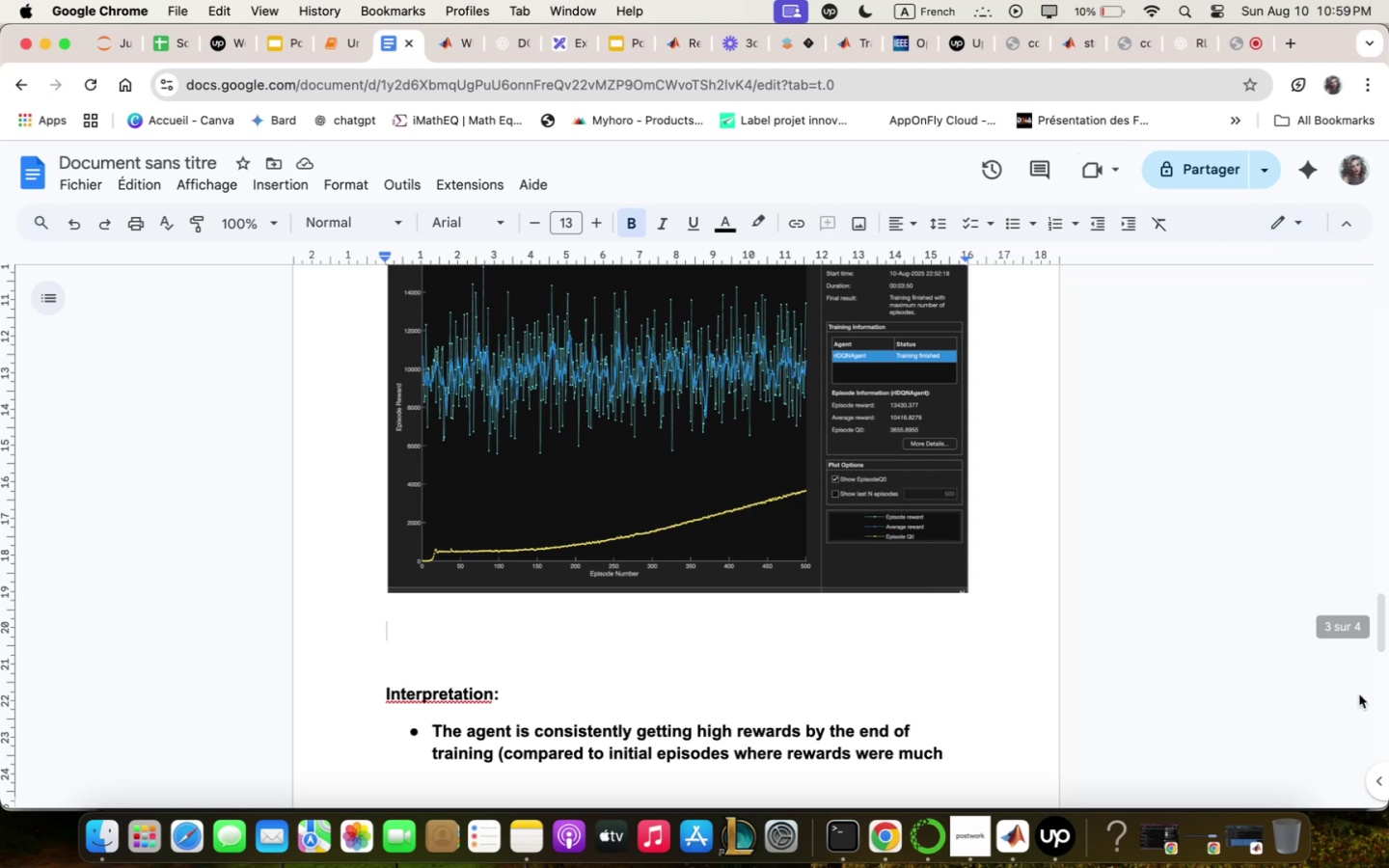 
mouse_move([1257, 847])
 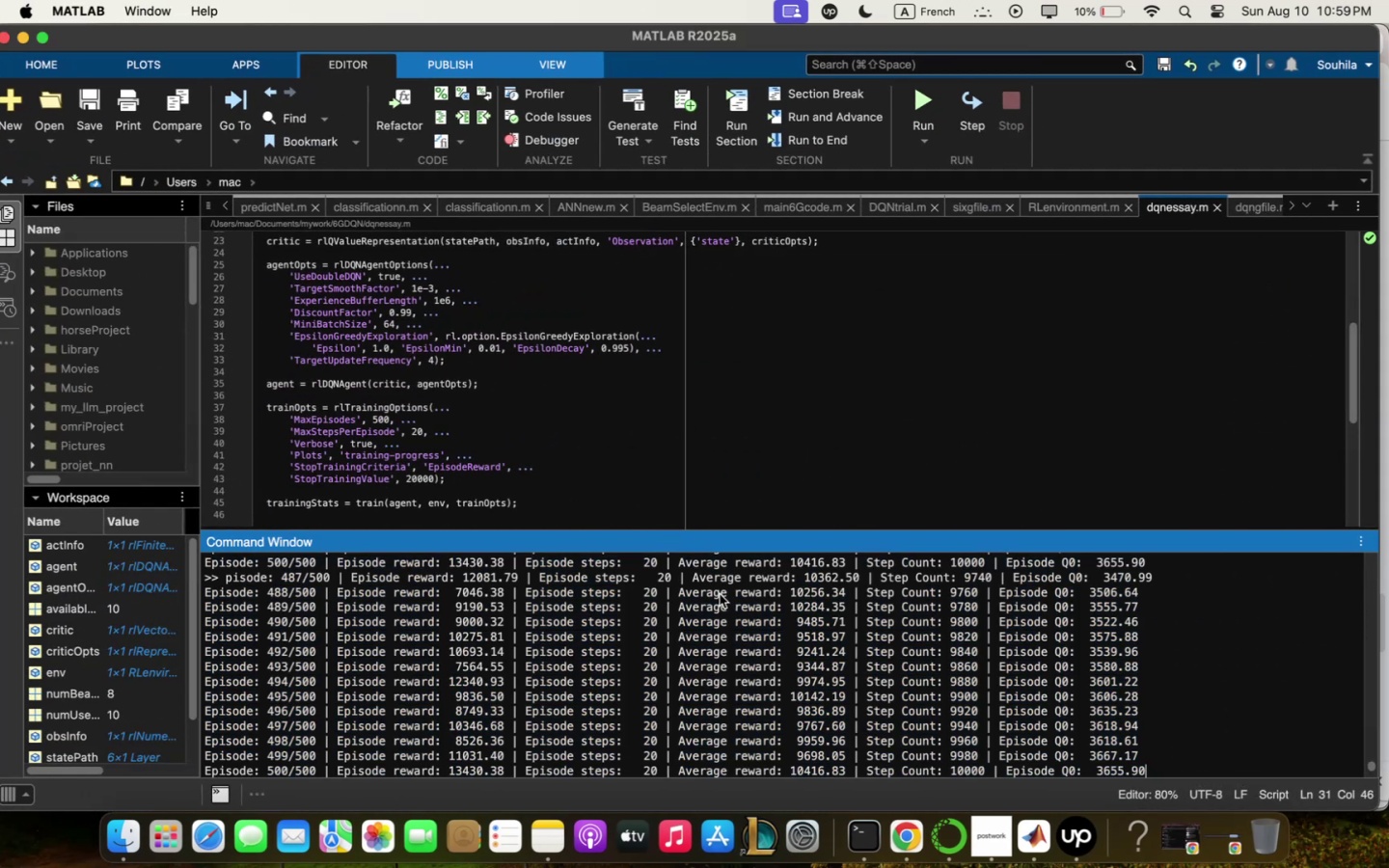 
scroll: coordinate [436, 607], scroll_direction: up, amount: 1.0
 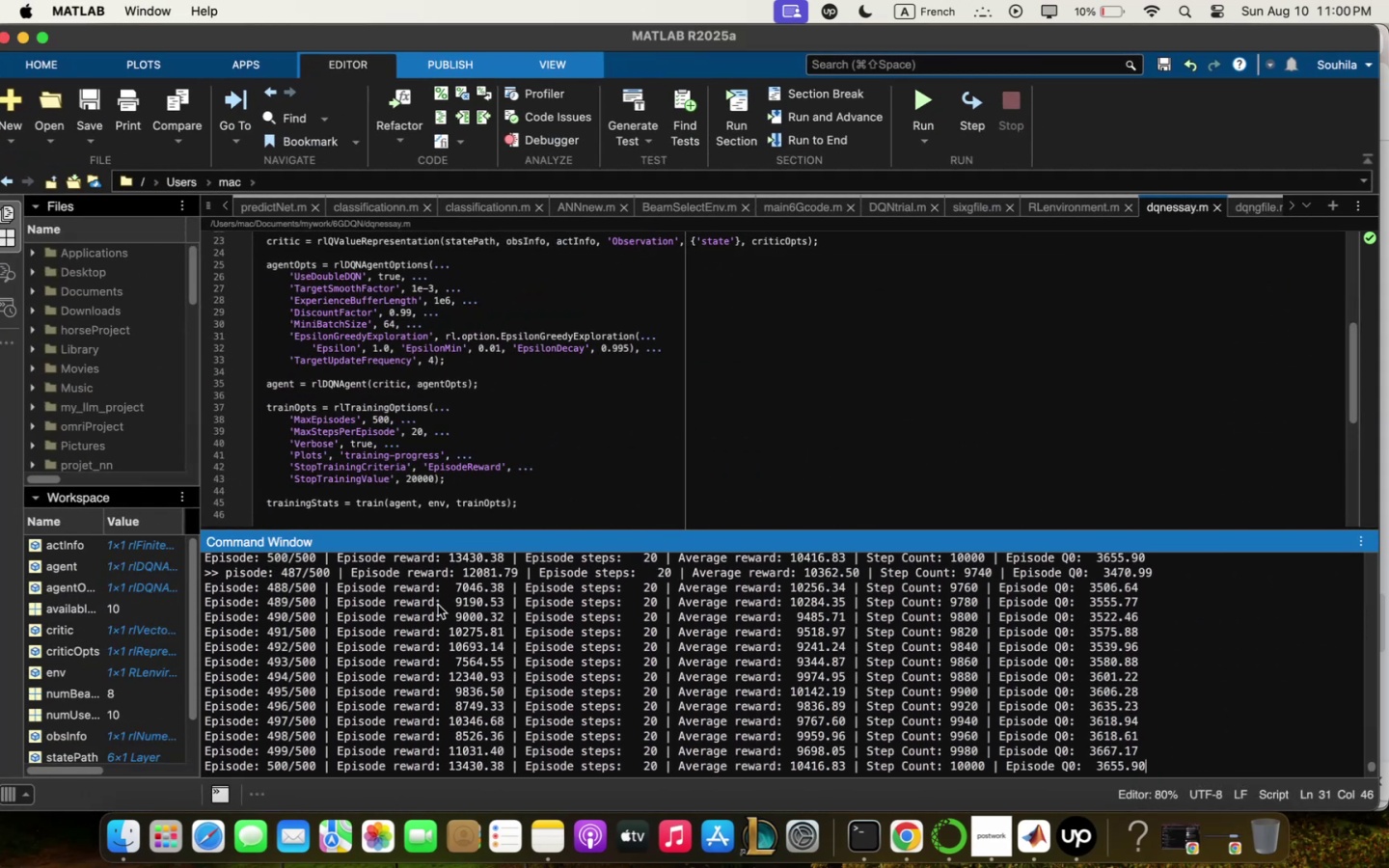 
scroll: coordinate [439, 603], scroll_direction: down, amount: 2.0
 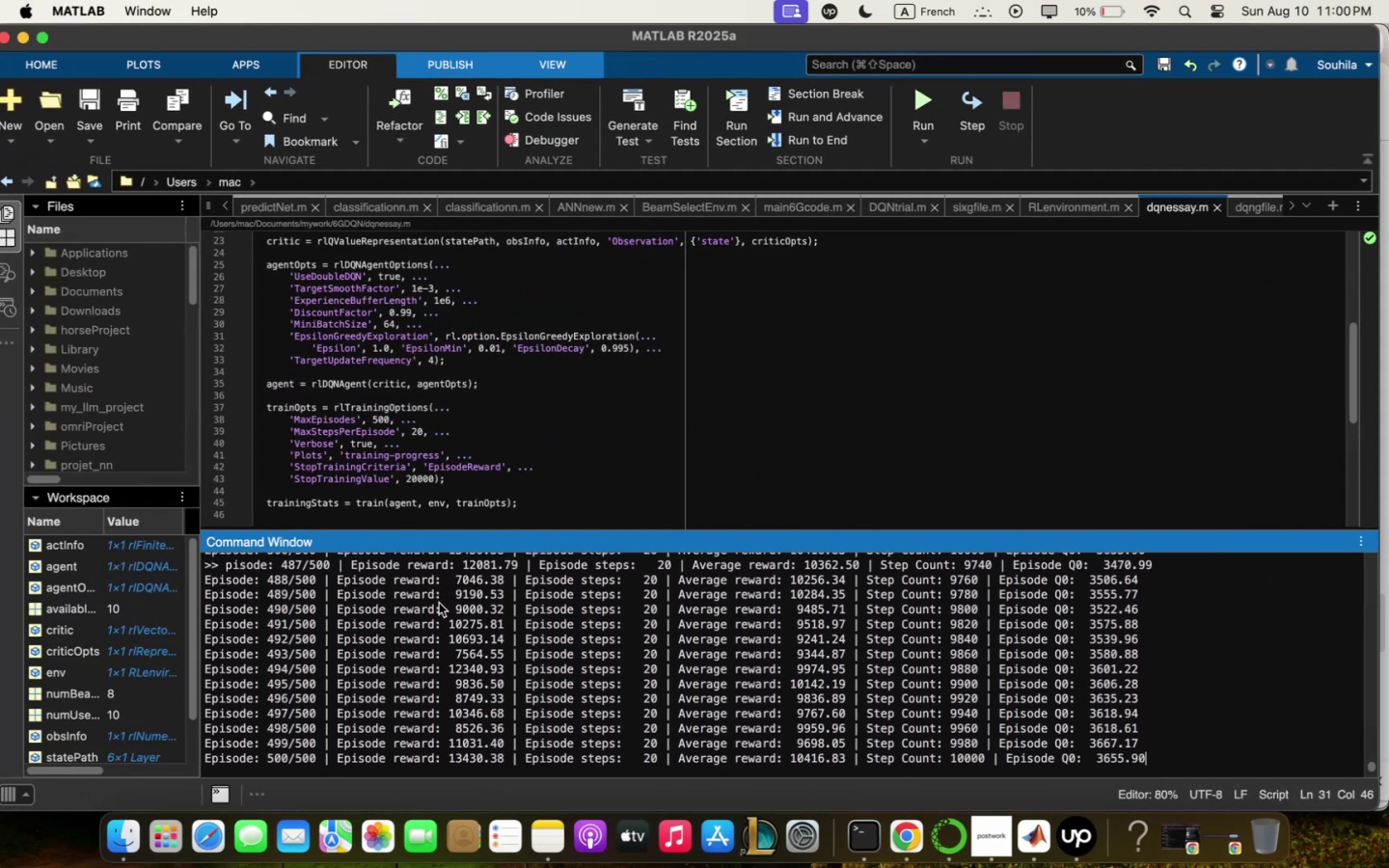 
key(Meta+Shift+4)
 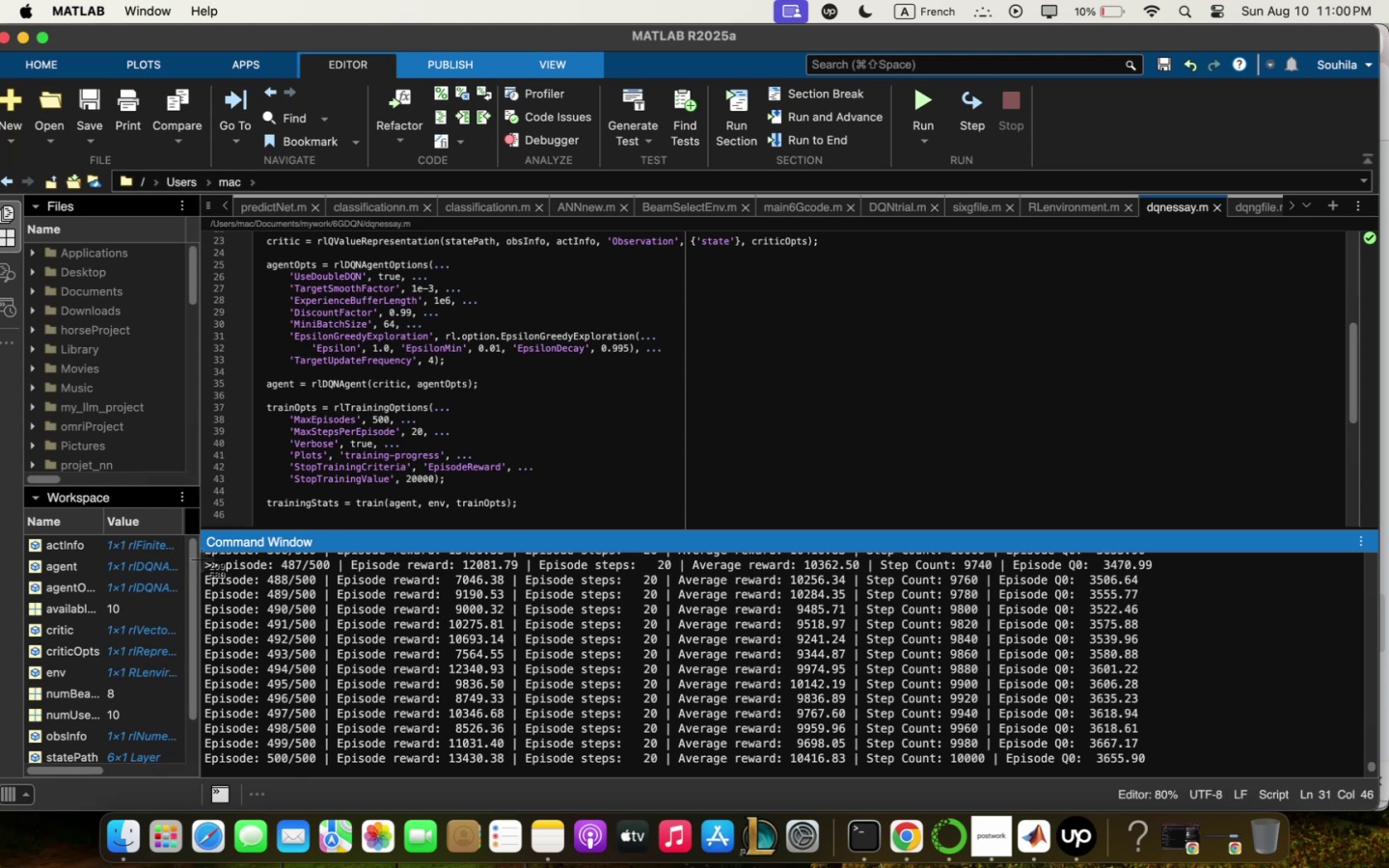 
left_click_drag(start_coordinate=[204, 557], to_coordinate=[1207, 774])
 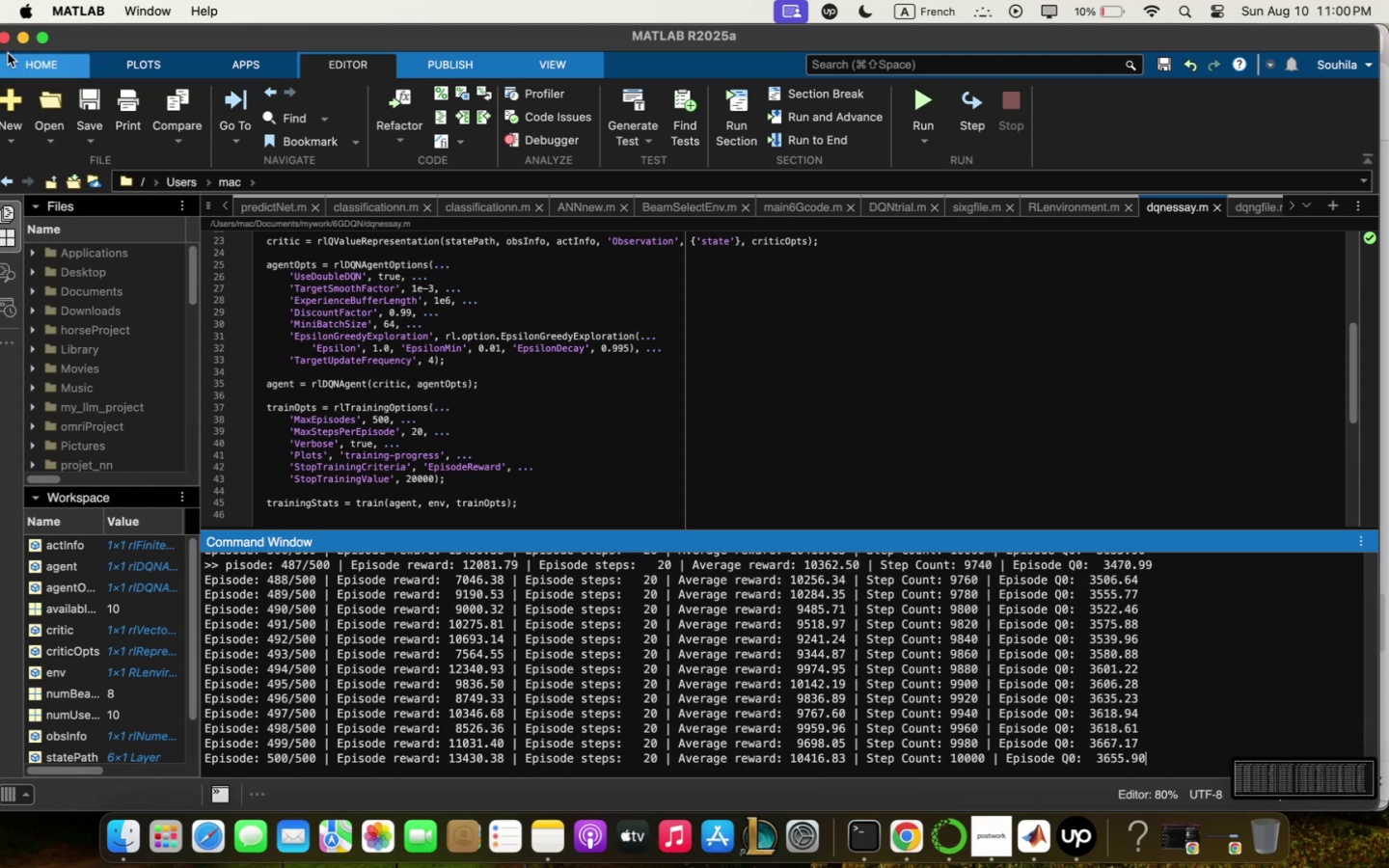 
left_click([26, 37])
 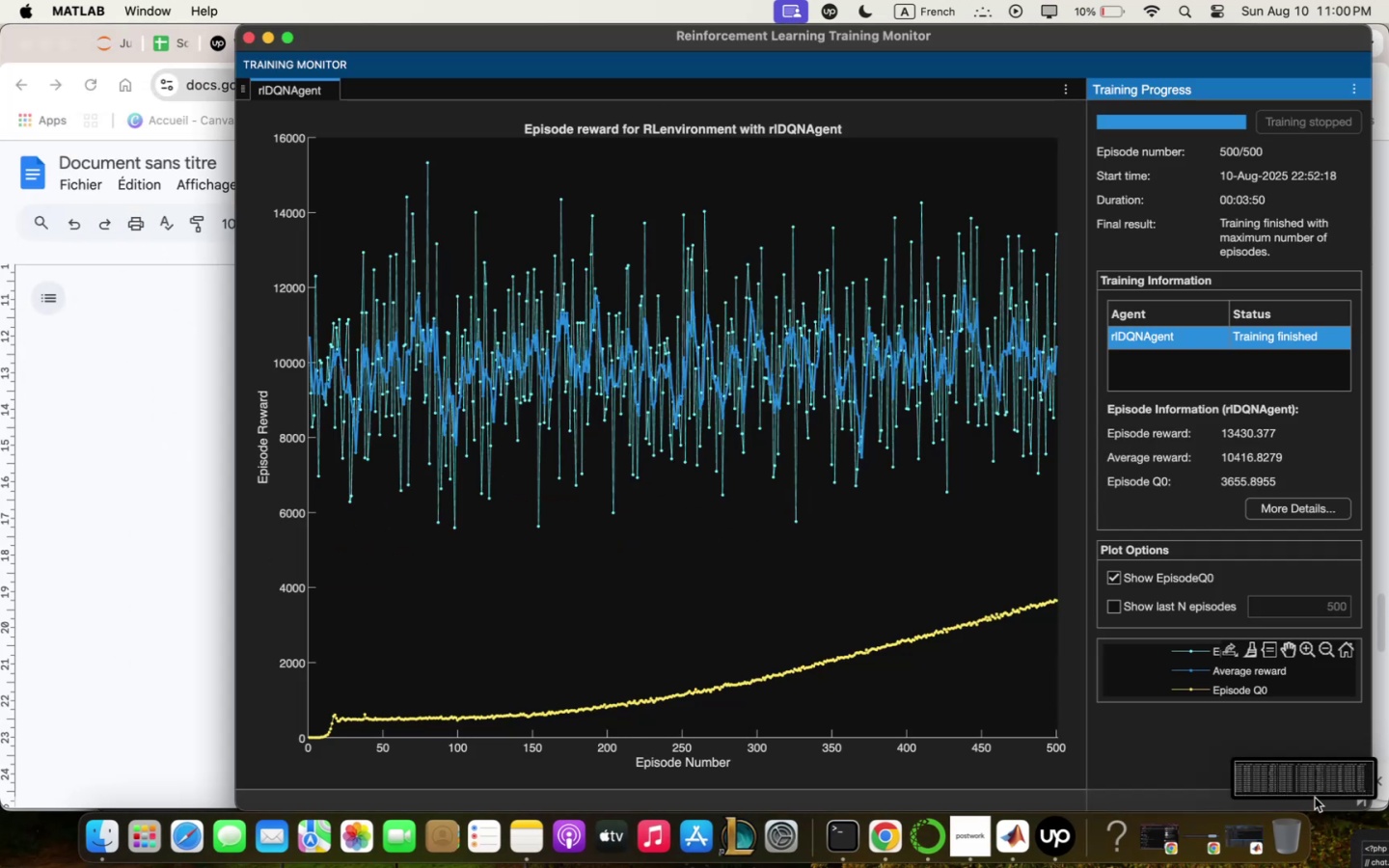 
left_click([1315, 779])
 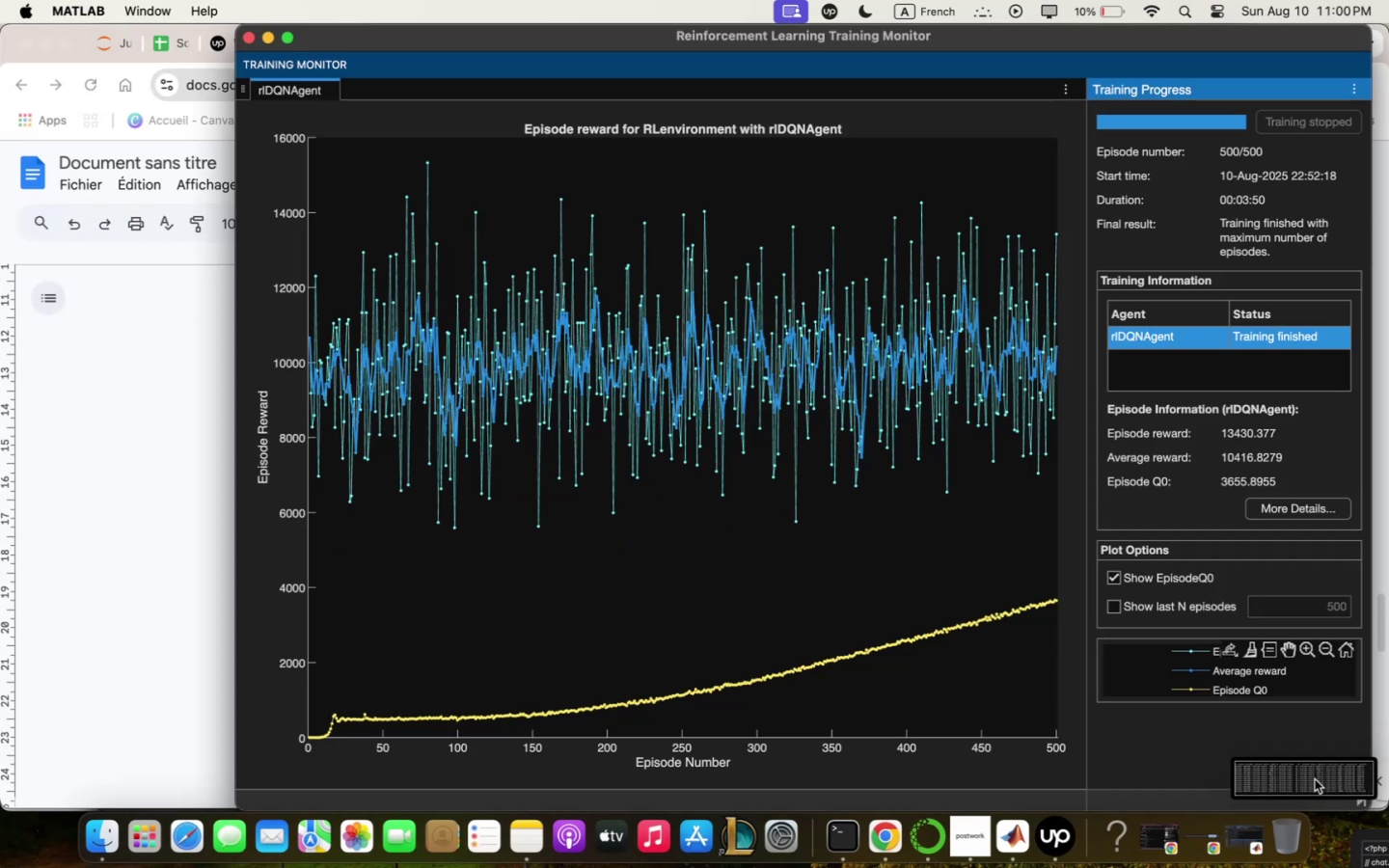 
left_click([1315, 779])
 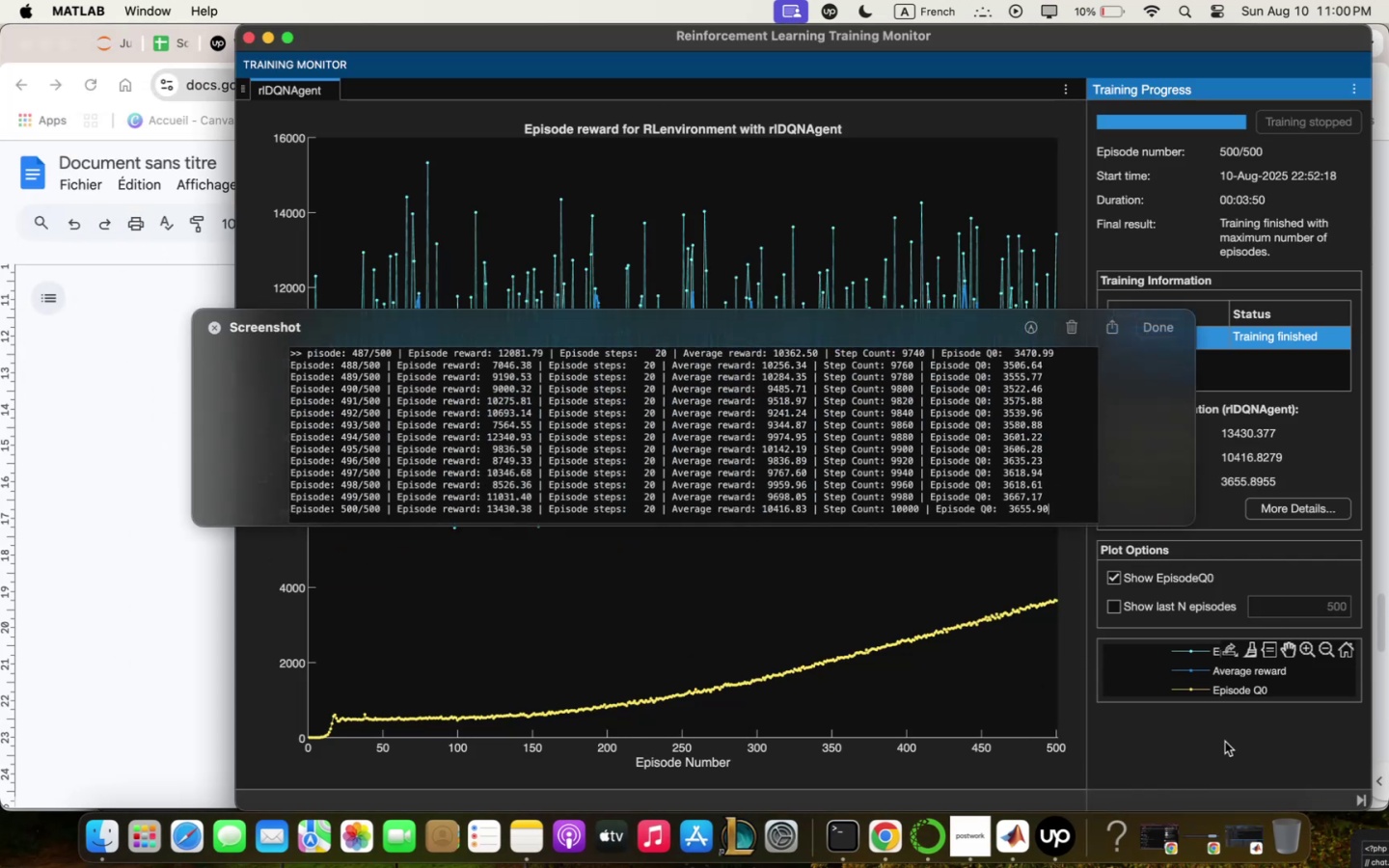 
mouse_move([583, 430])
 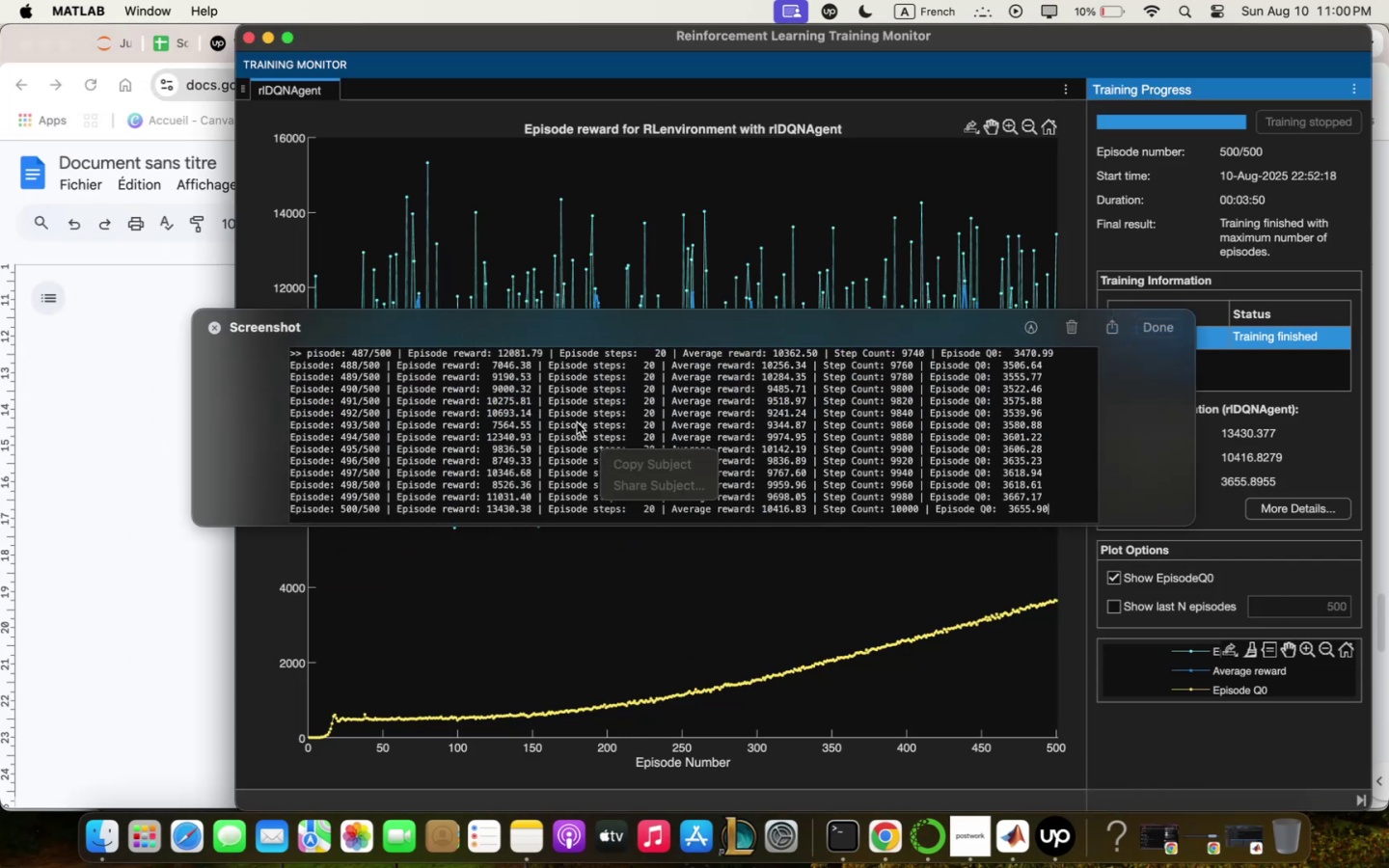 
left_click([576, 421])
 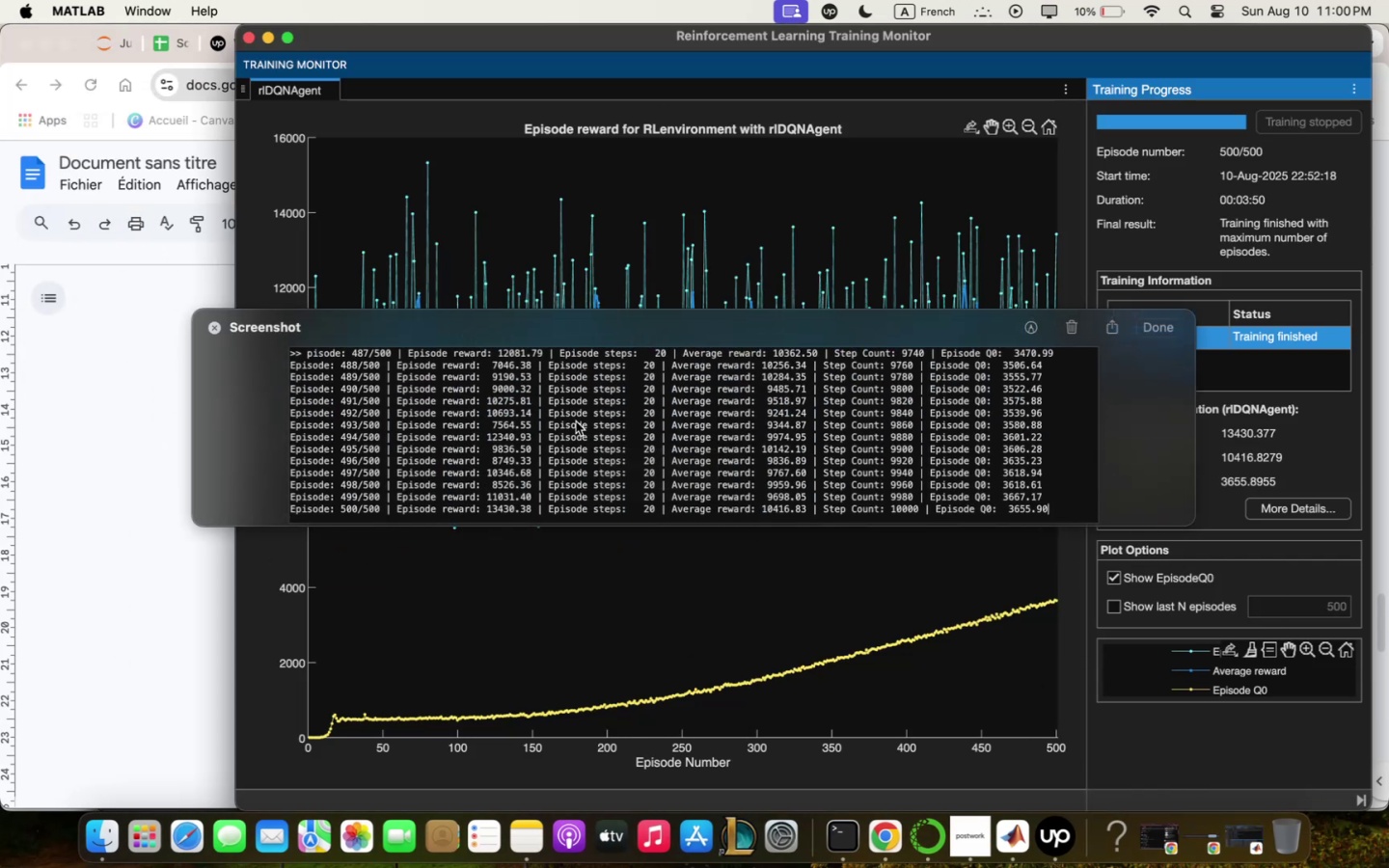 
left_click([576, 421])
 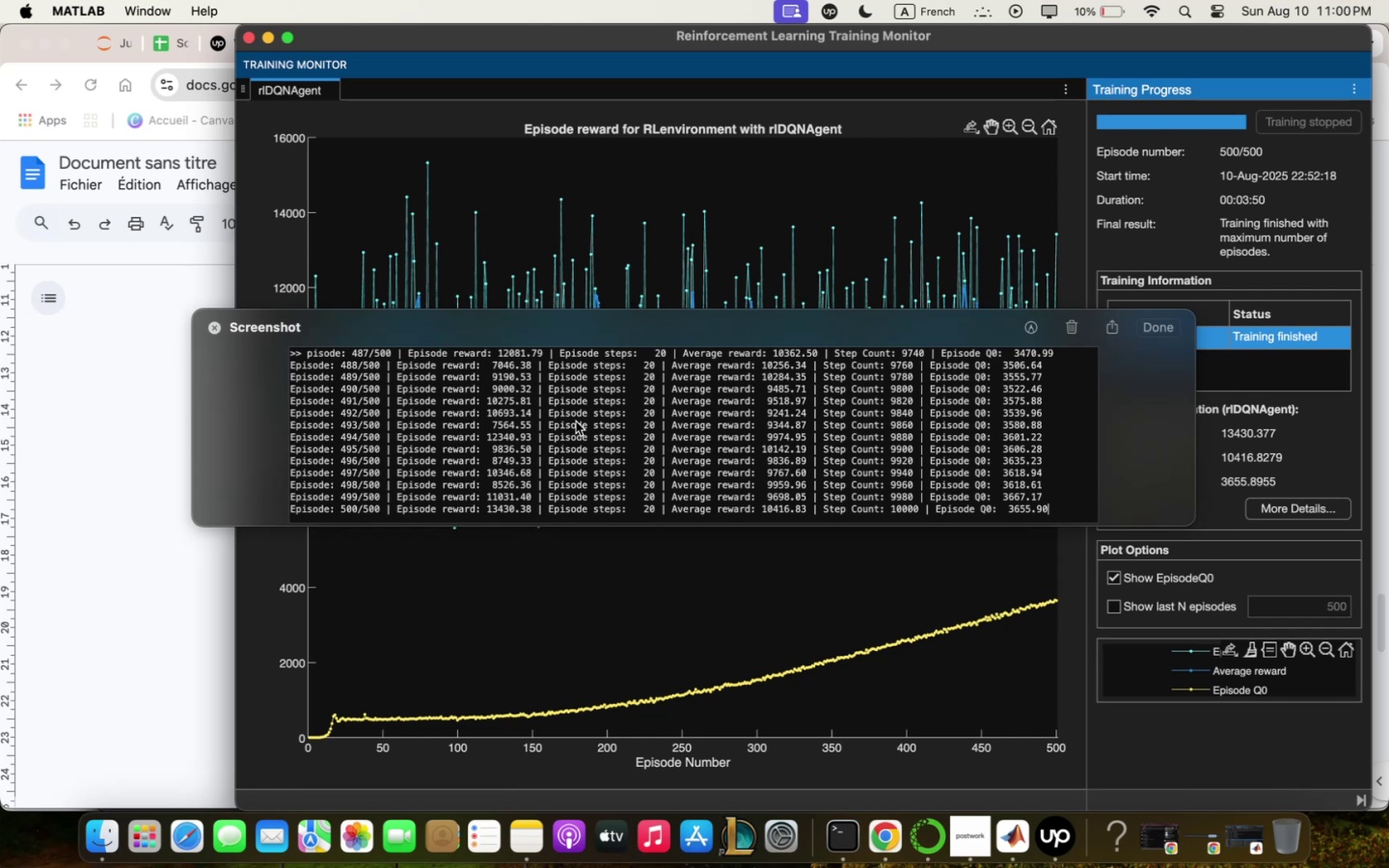 
right_click([576, 421])
 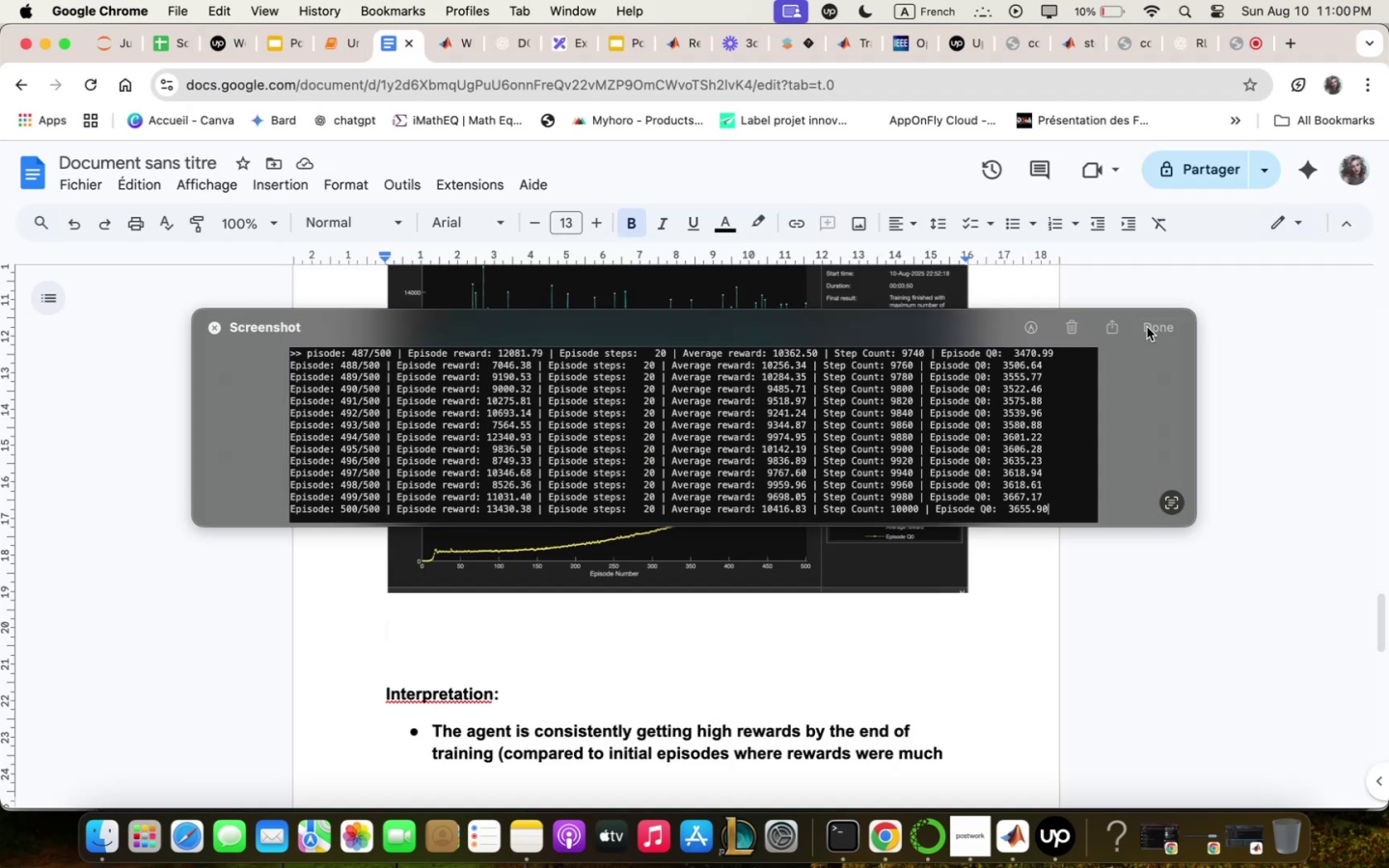 
double_click([1155, 330])
 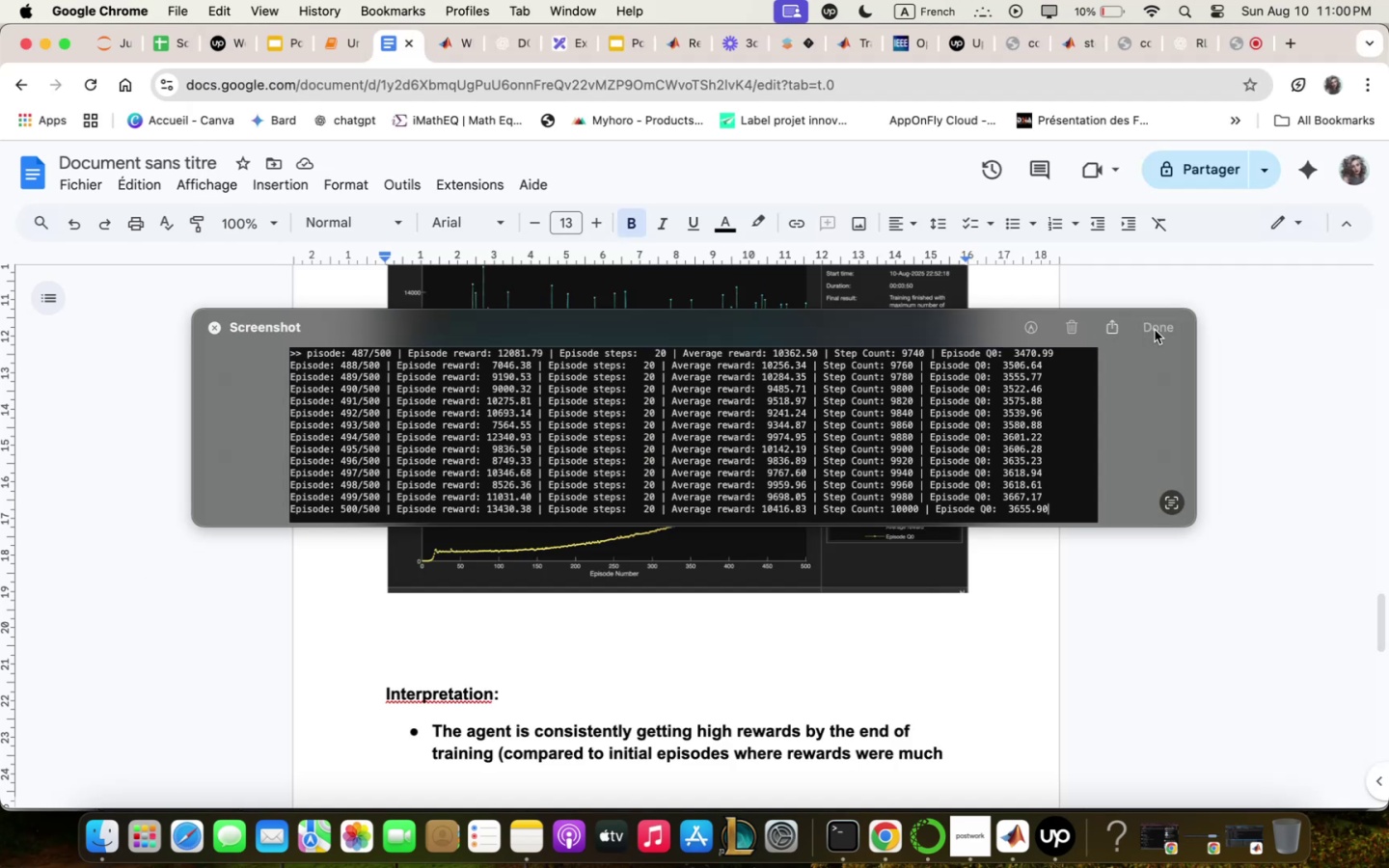 
triple_click([1155, 330])
 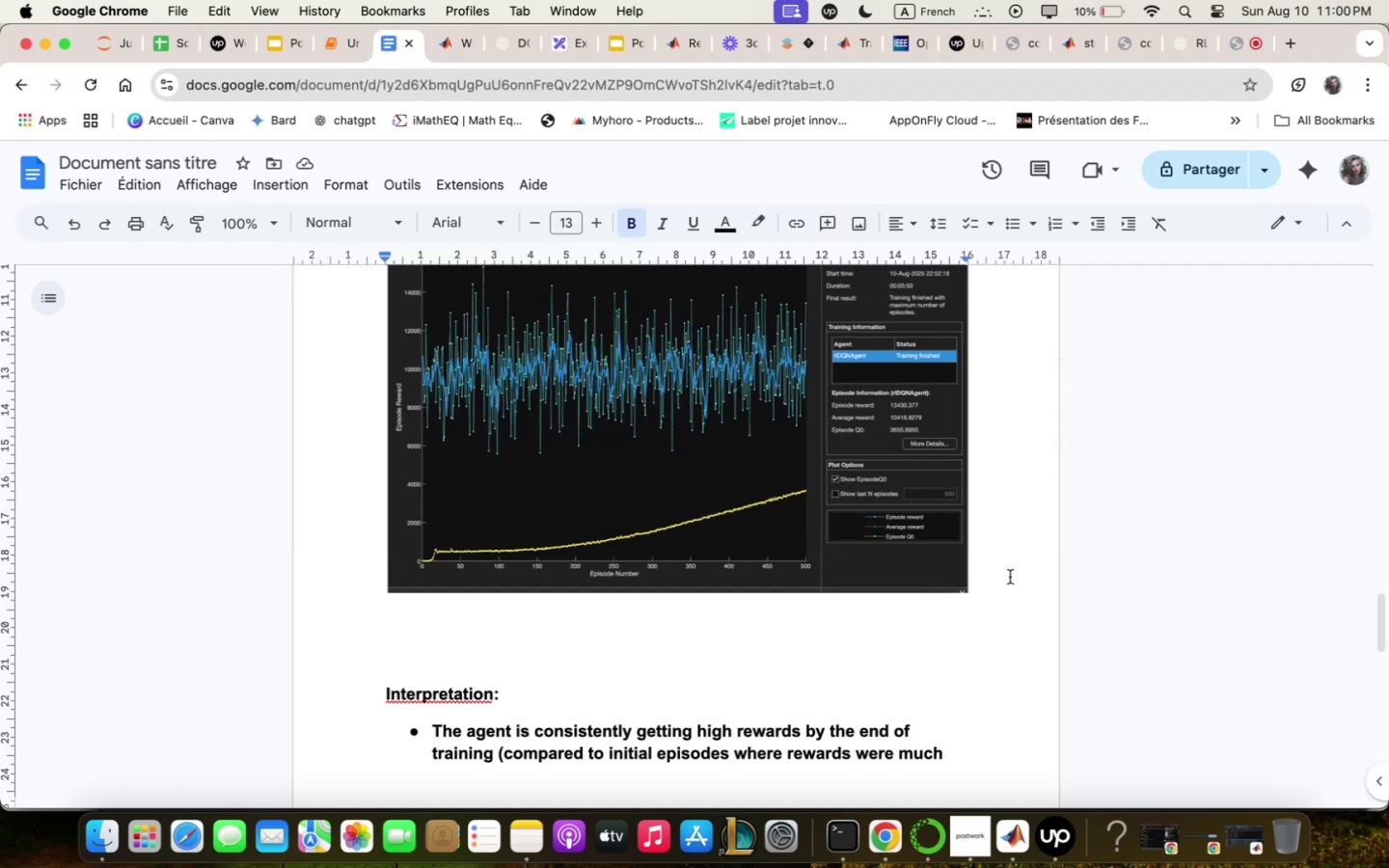 
key(Enter)
 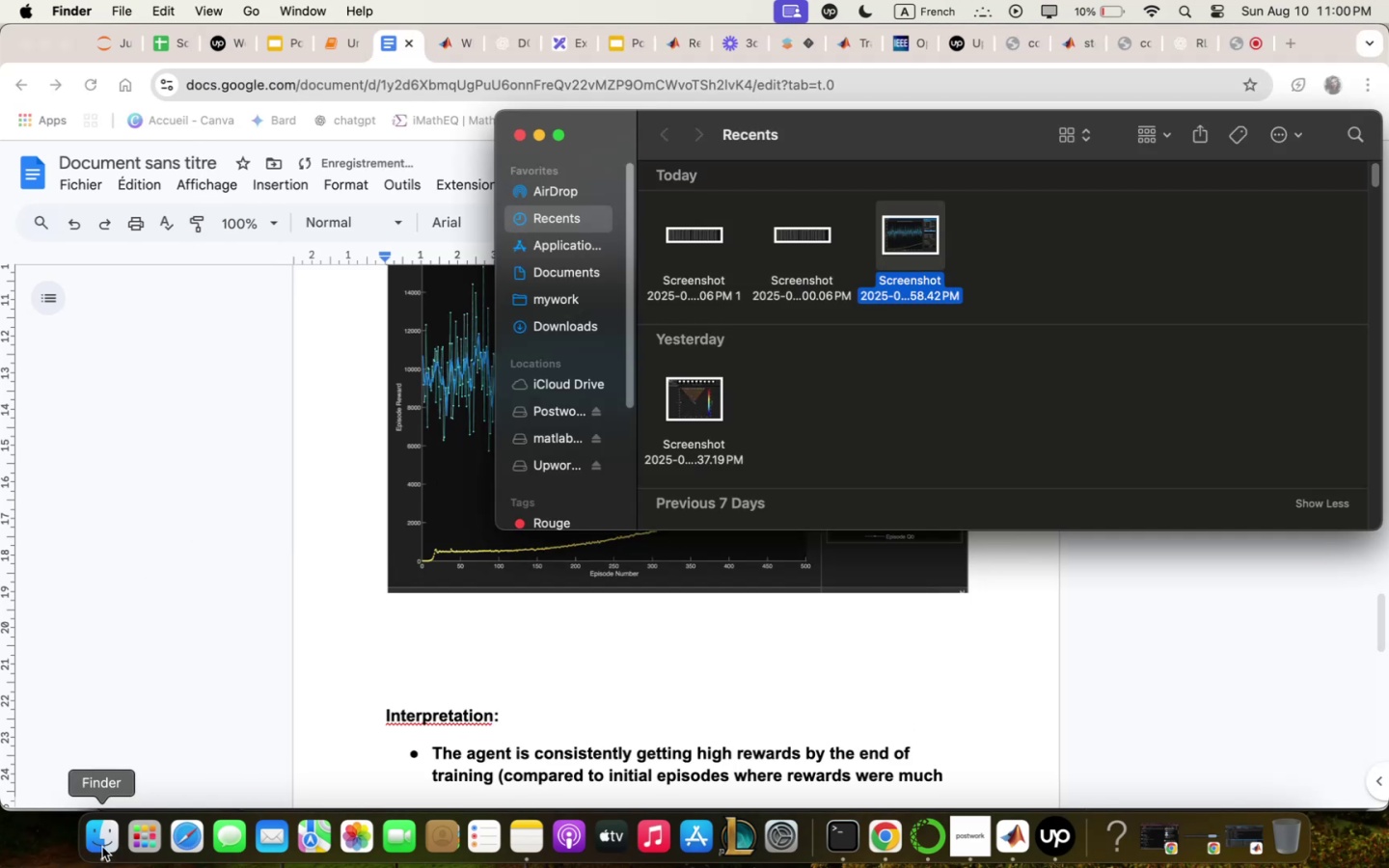 
left_click_drag(start_coordinate=[799, 237], to_coordinate=[647, 723])
 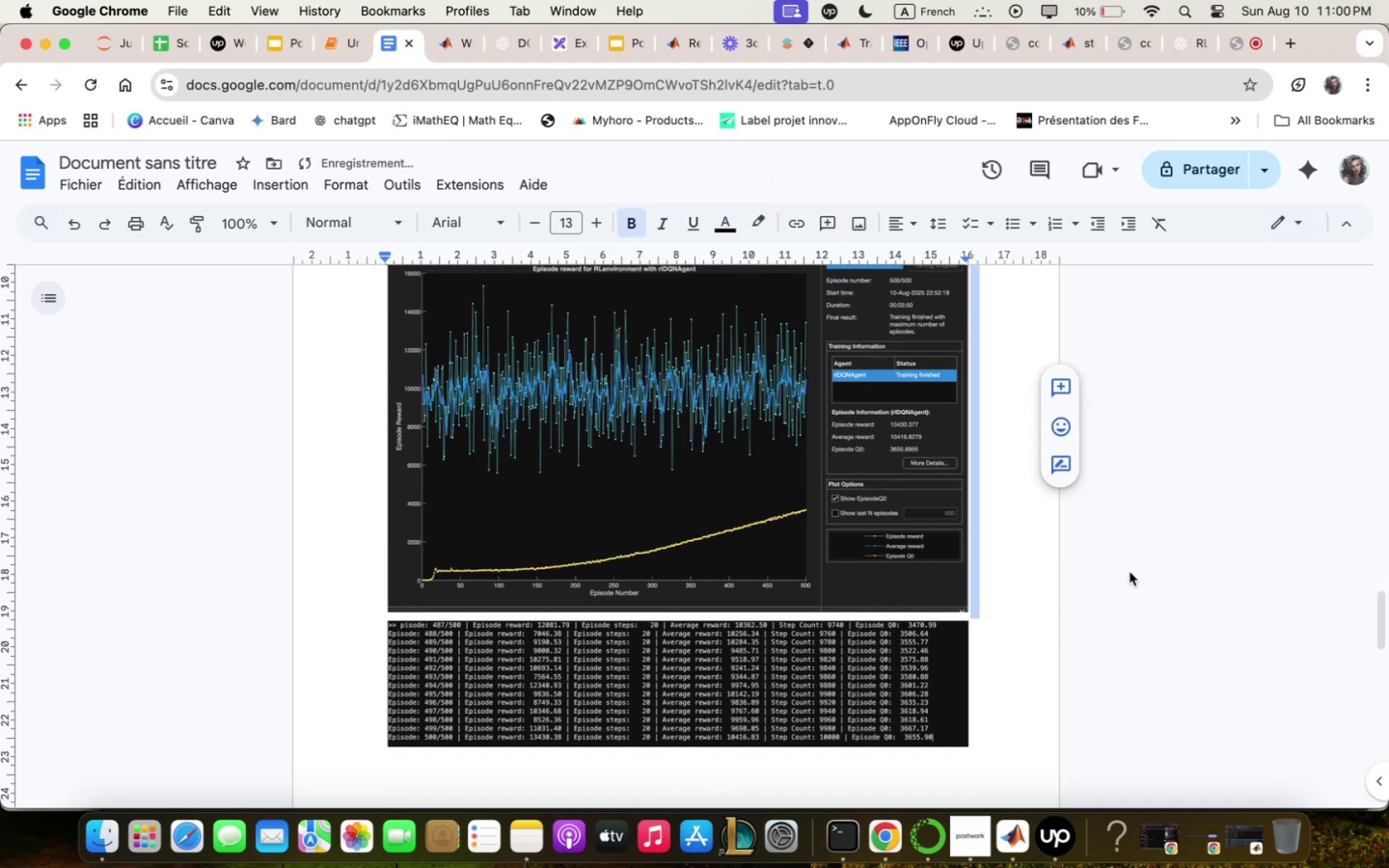 
scroll: coordinate [939, 738], scroll_direction: down, amount: 22.0
 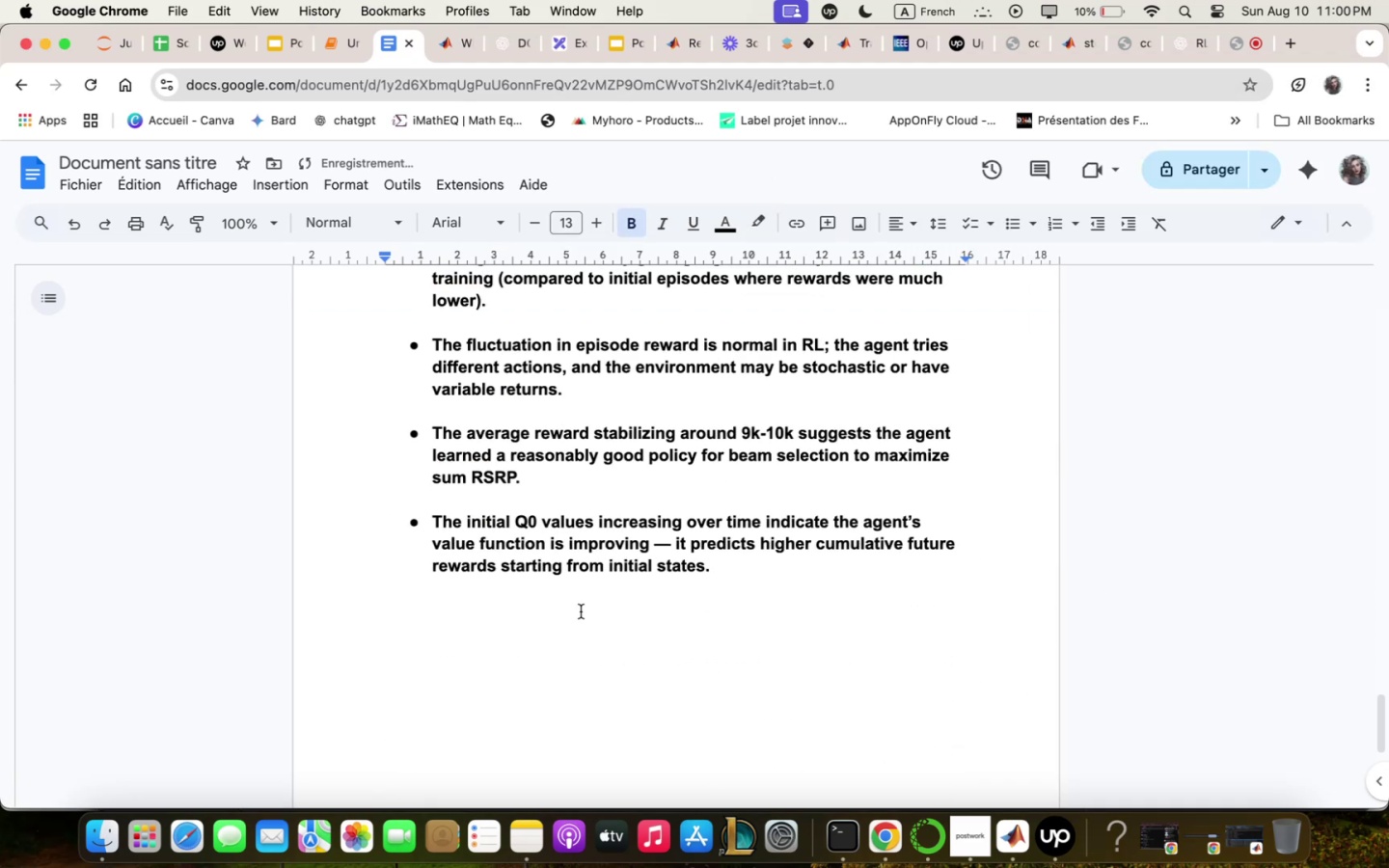 
left_click([604, 634])
 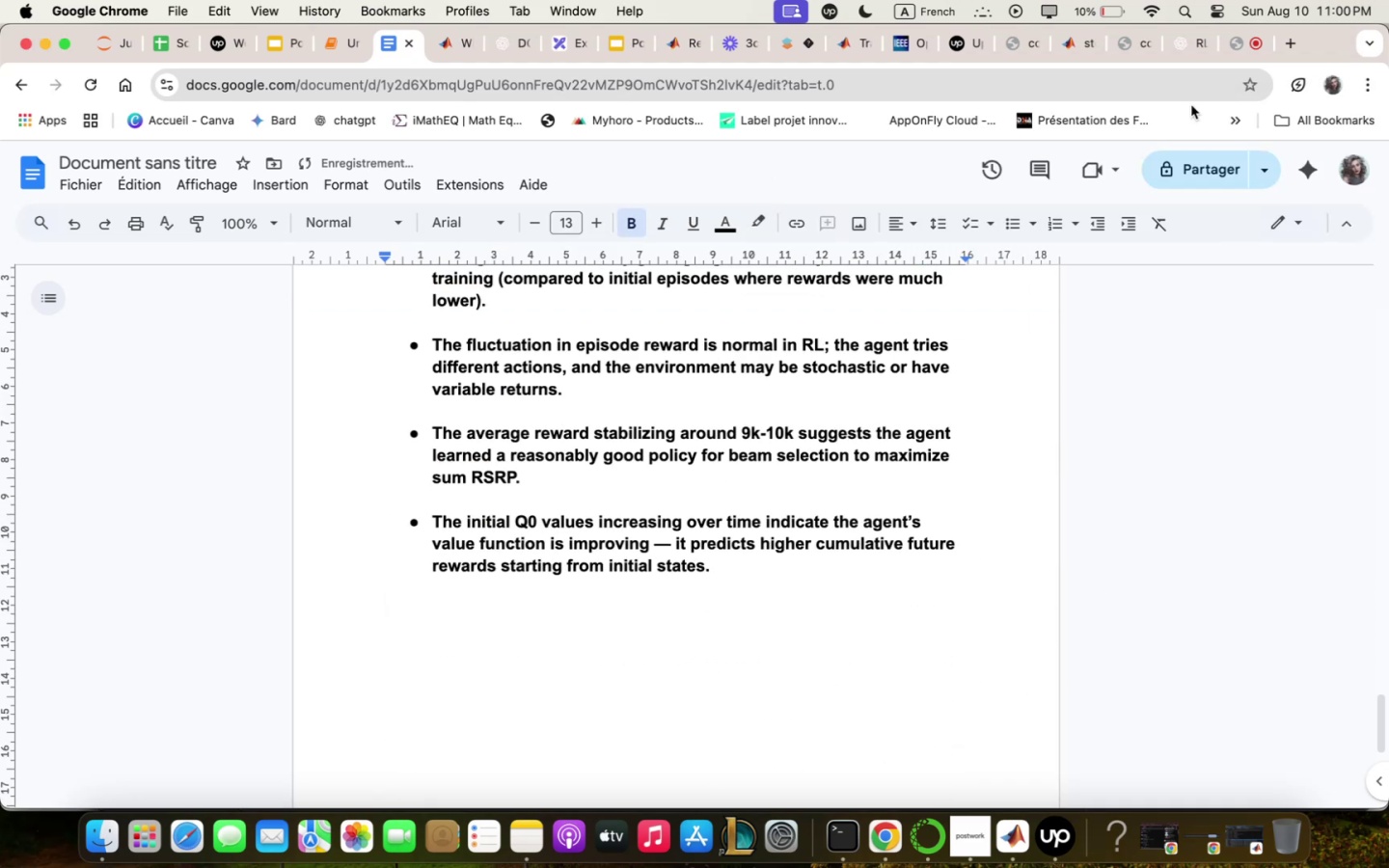 
left_click([1181, 47])
 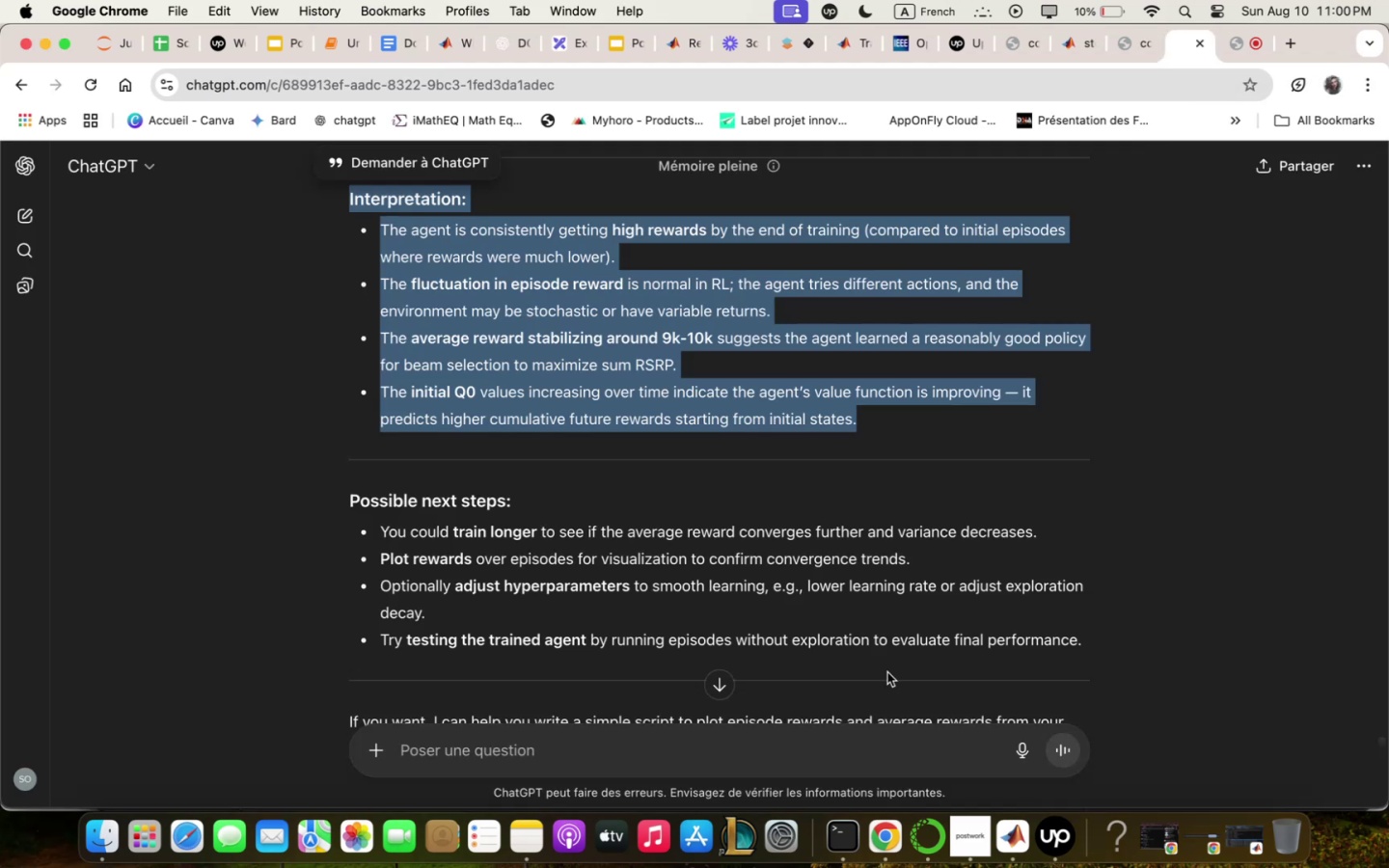 
left_click([871, 525])
 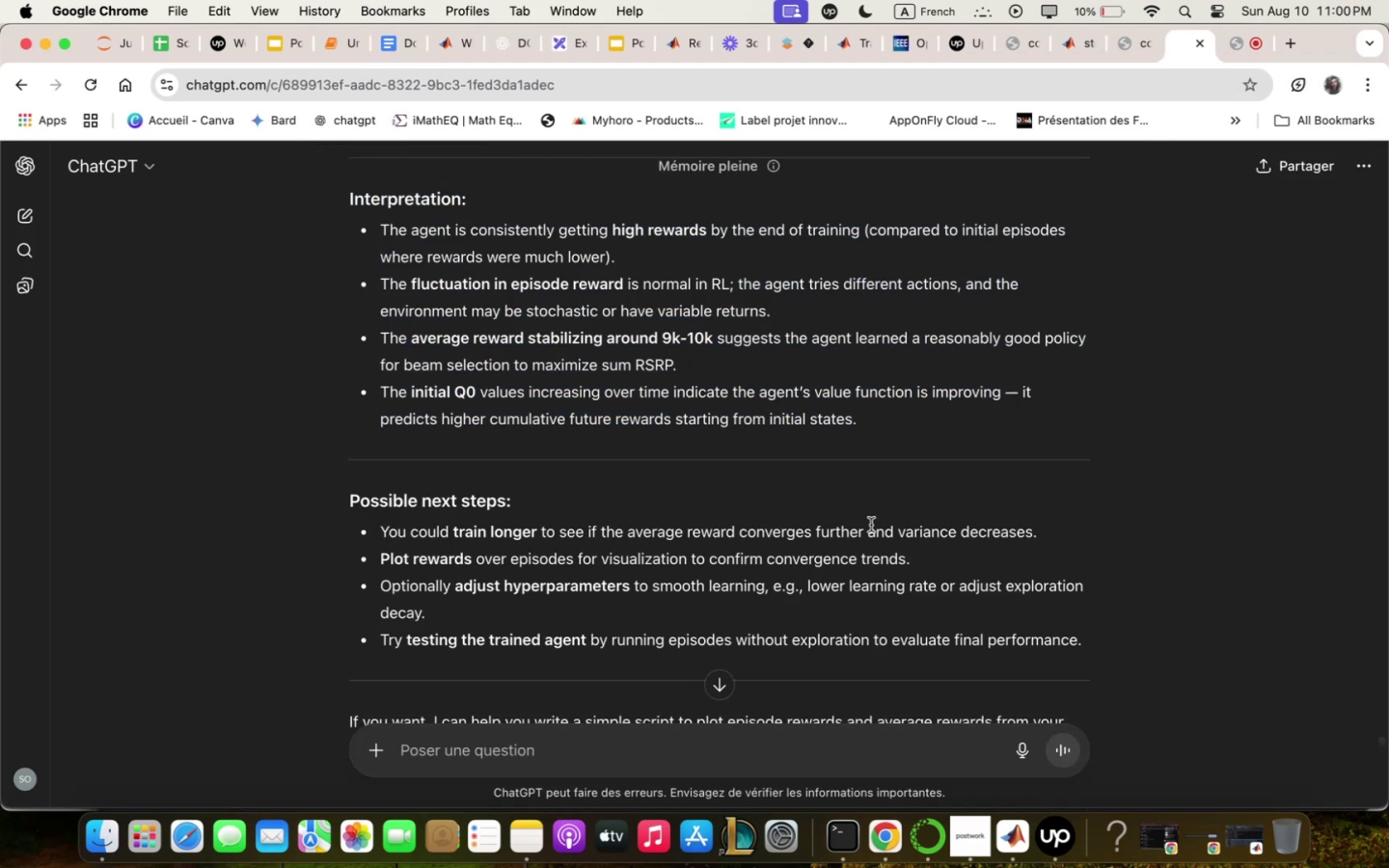 
scroll: coordinate [872, 526], scroll_direction: down, amount: 2.0
 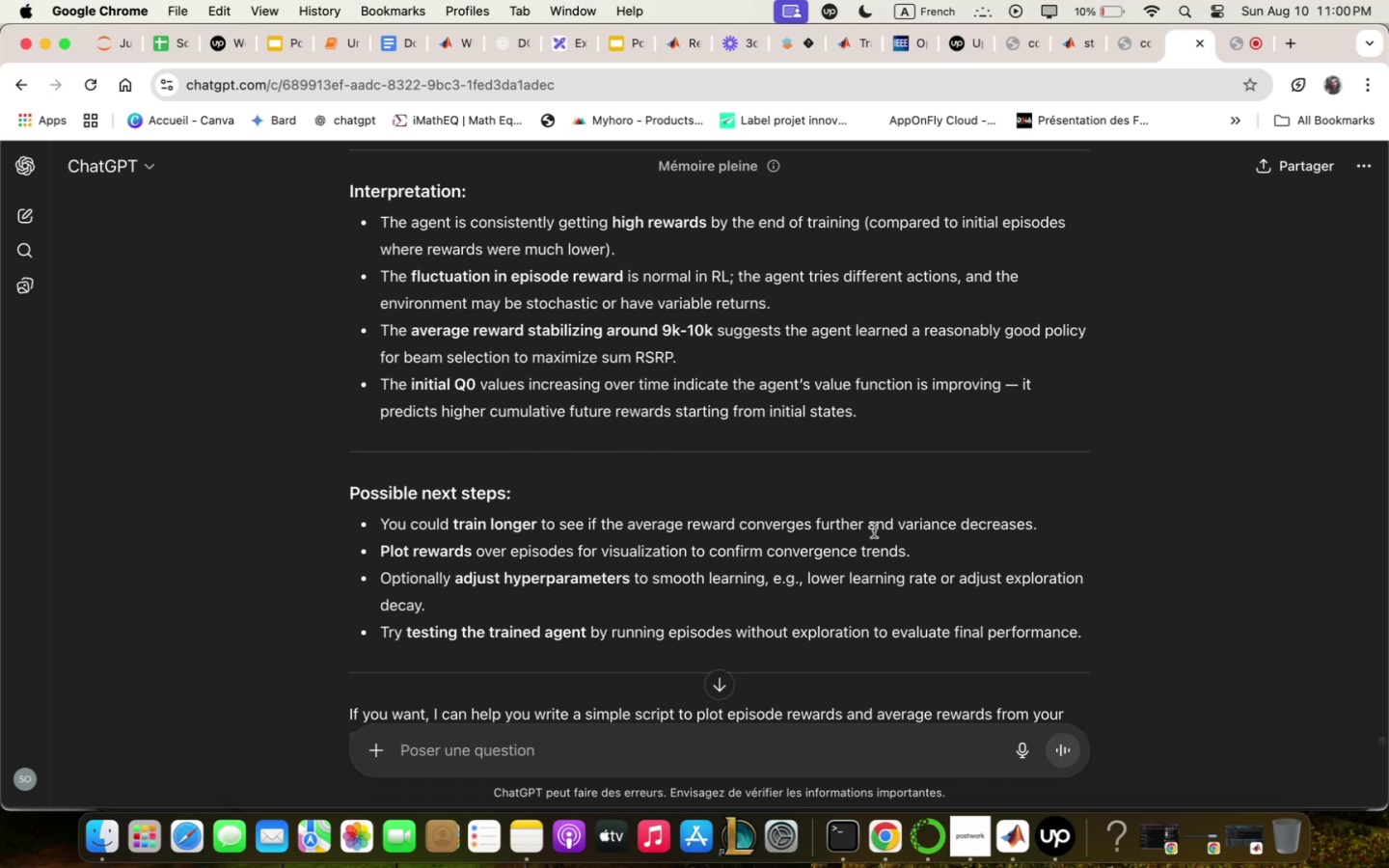 
wait(16.68)
 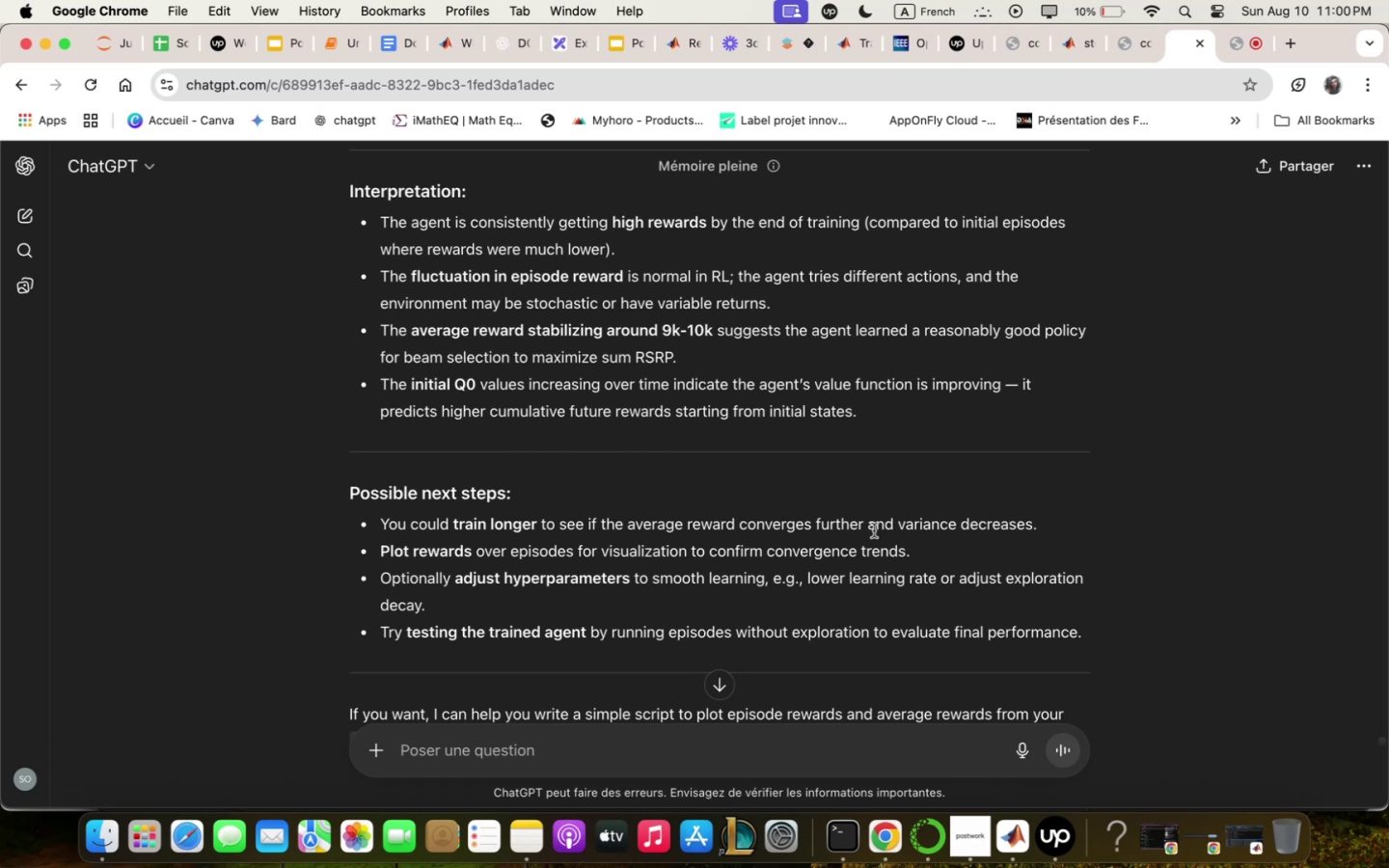 
left_click_drag(start_coordinate=[380, 553], to_coordinate=[1185, 664])
 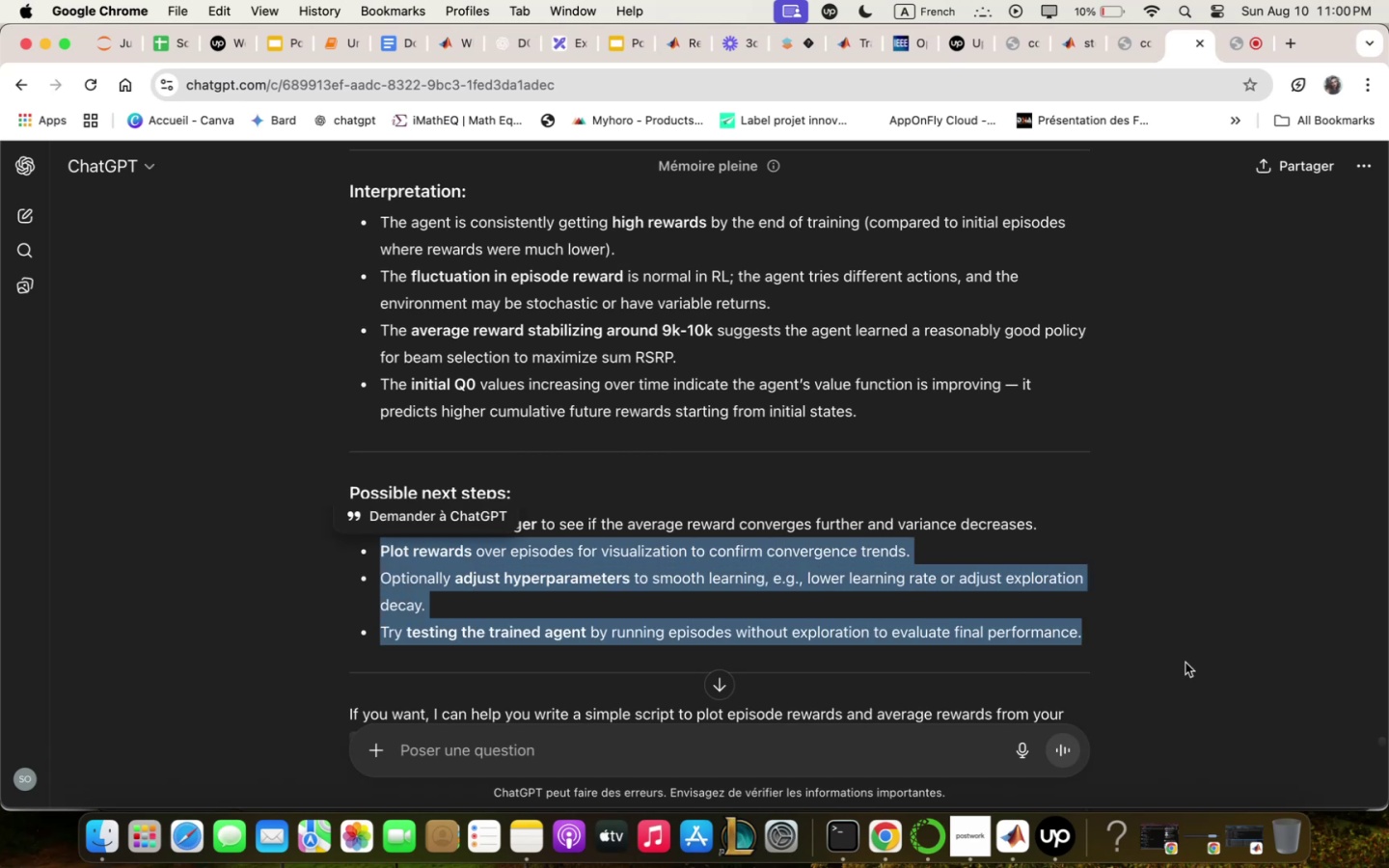 
key(Meta+C)
 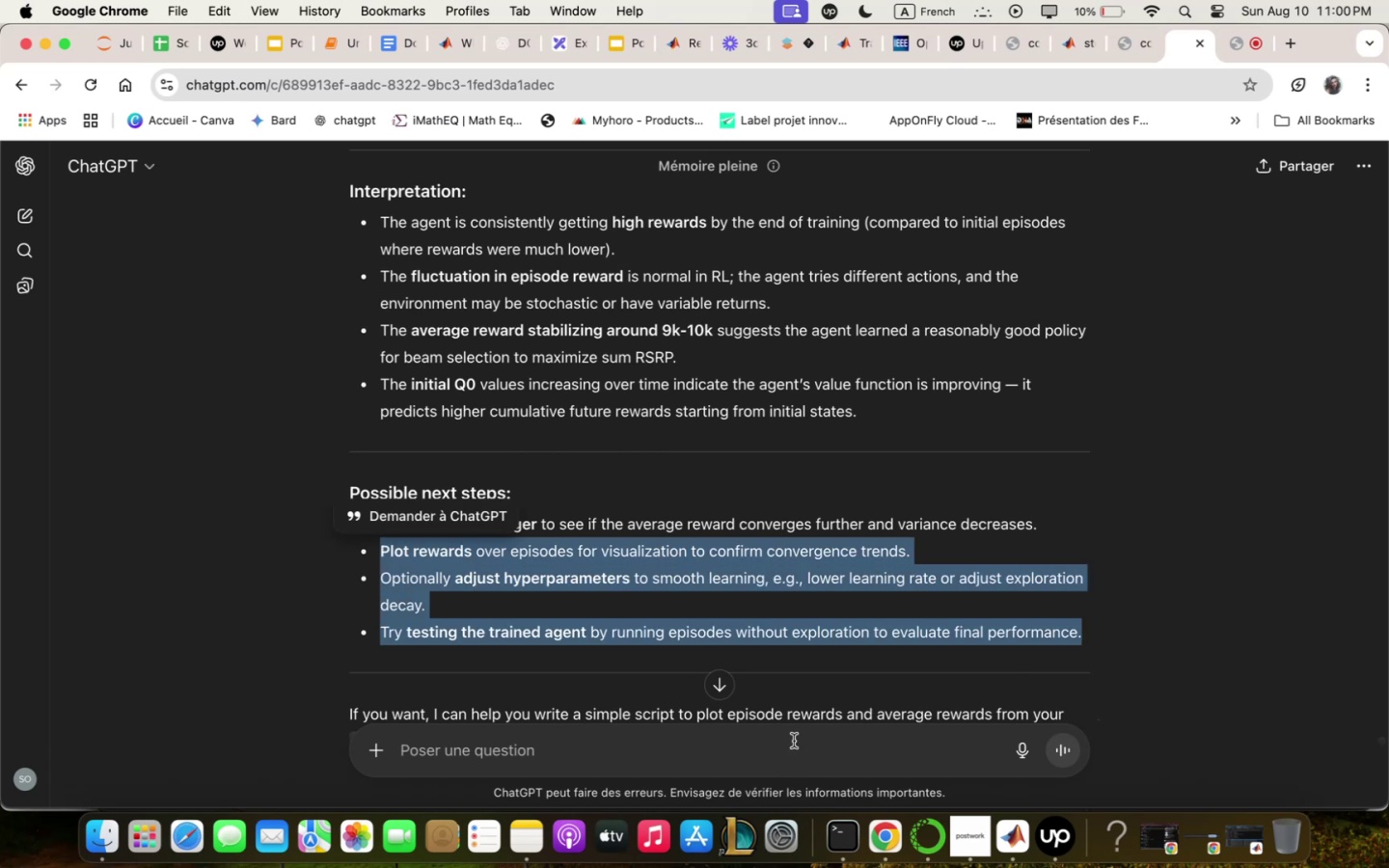 
left_click([794, 741])
 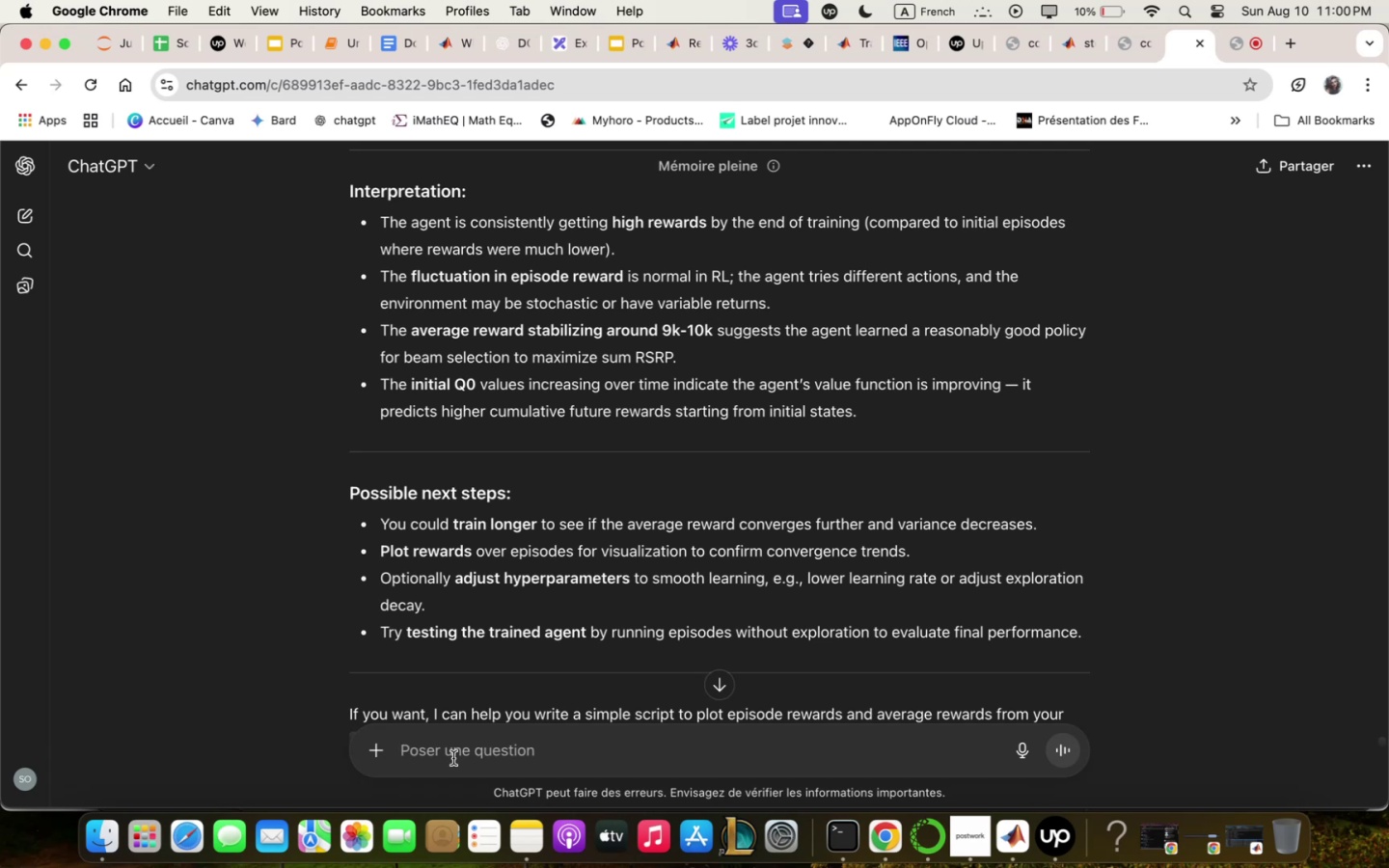 
type(incorporqte these to ;y existing code qnd give full script . )
 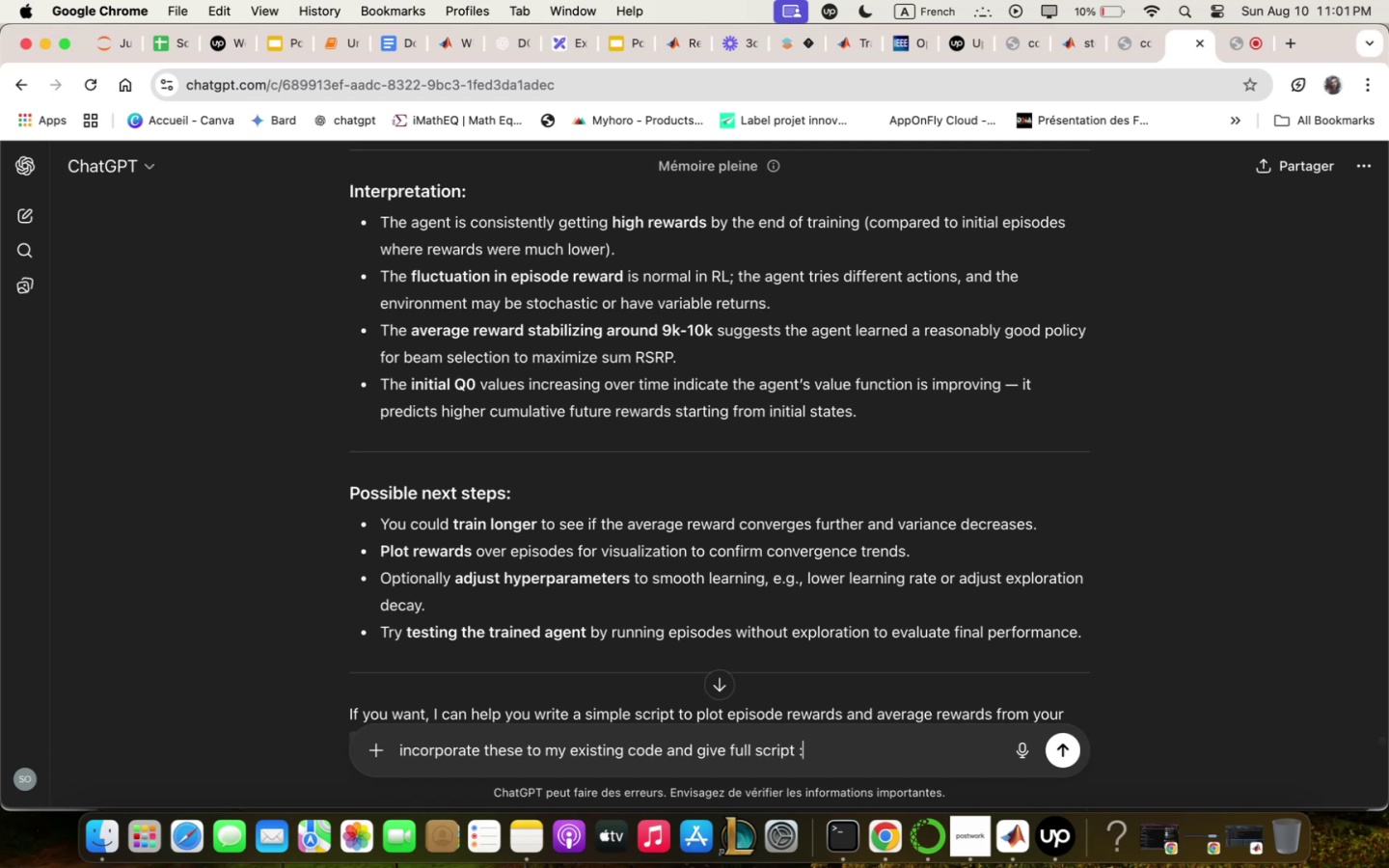 
key(Meta+CommandLeft)
 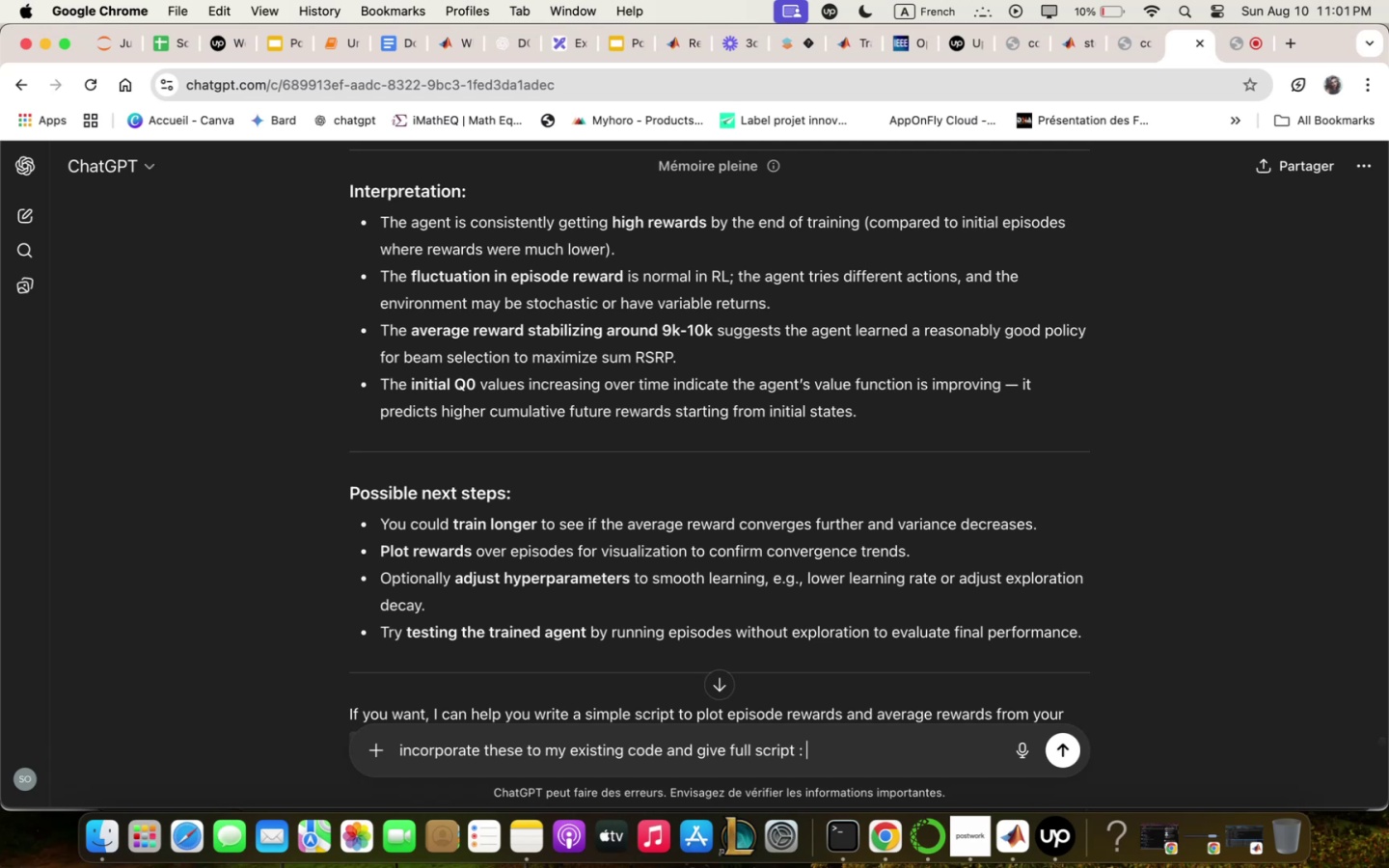 
key(Meta+V)
 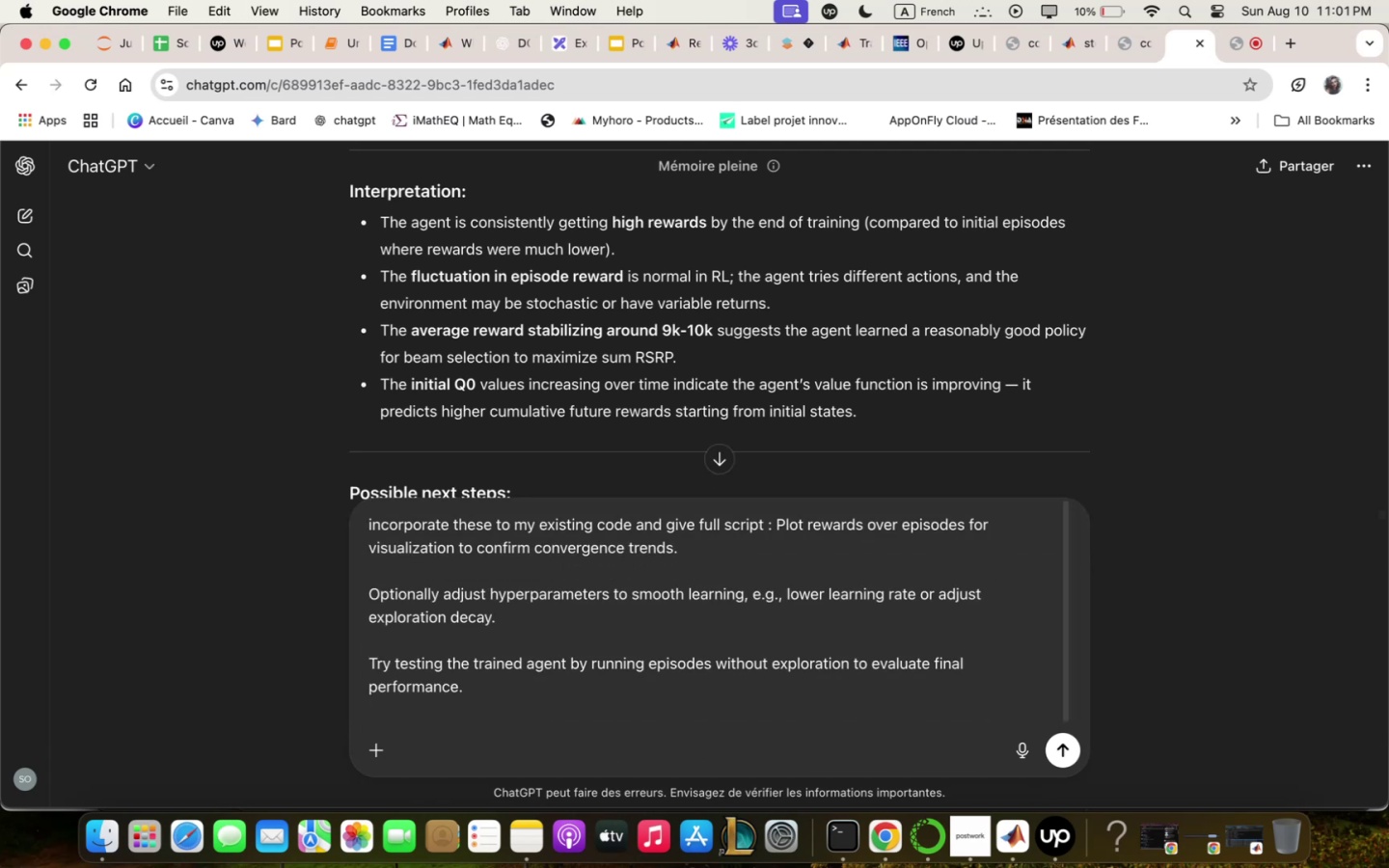 
key(Enter)
 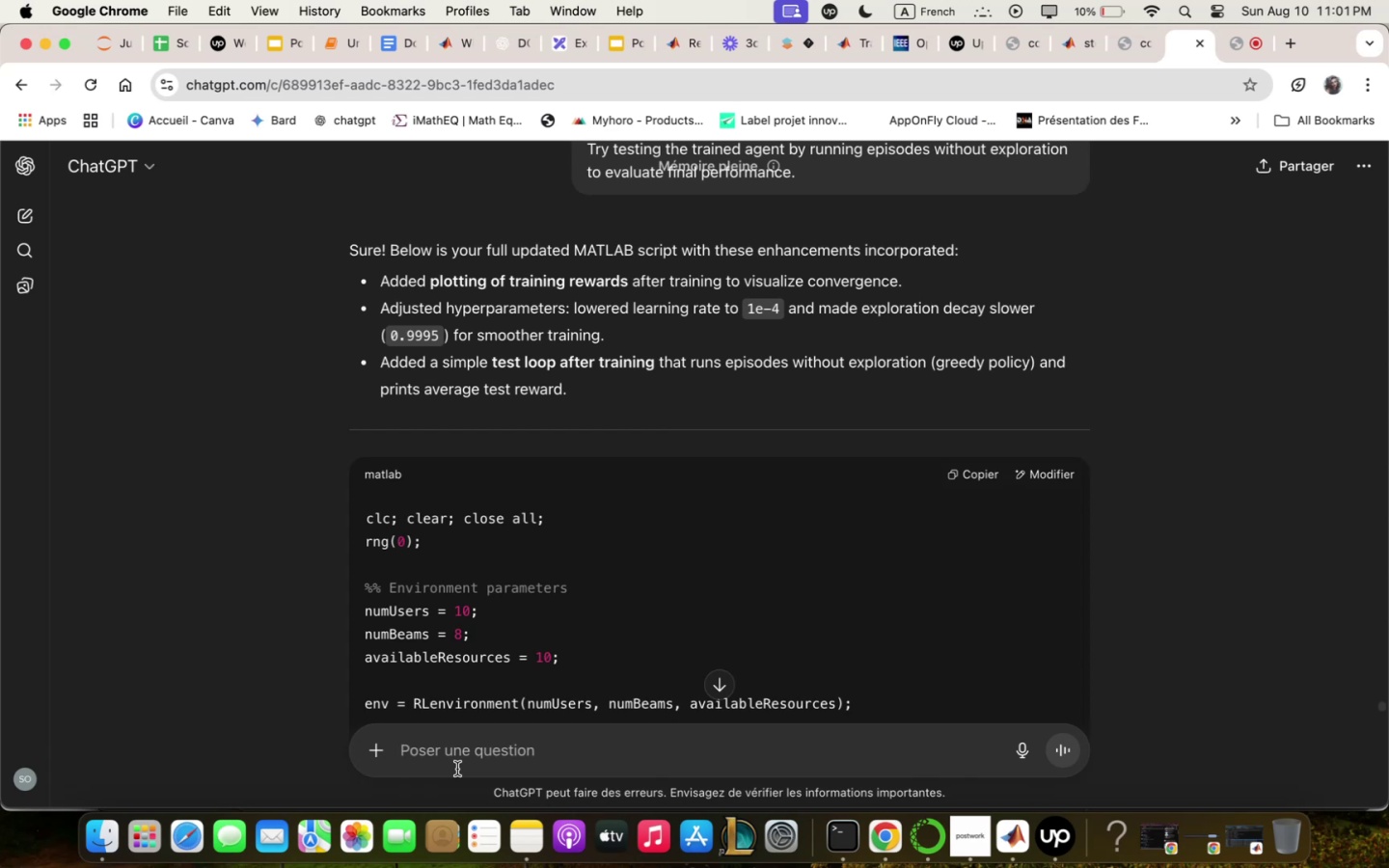 
wait(32.02)
 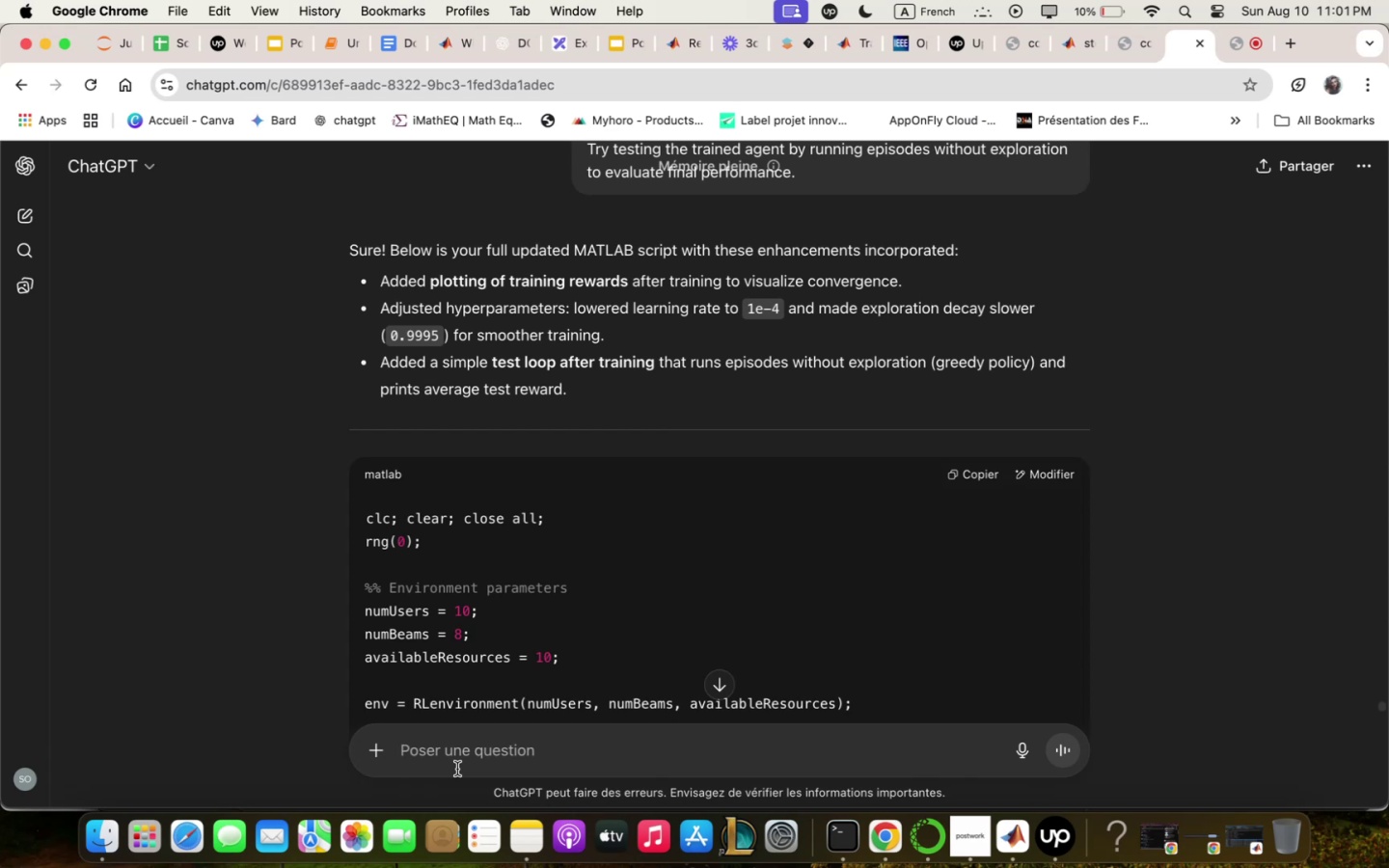 
scroll: coordinate [652, 511], scroll_direction: down, amount: 3.0
 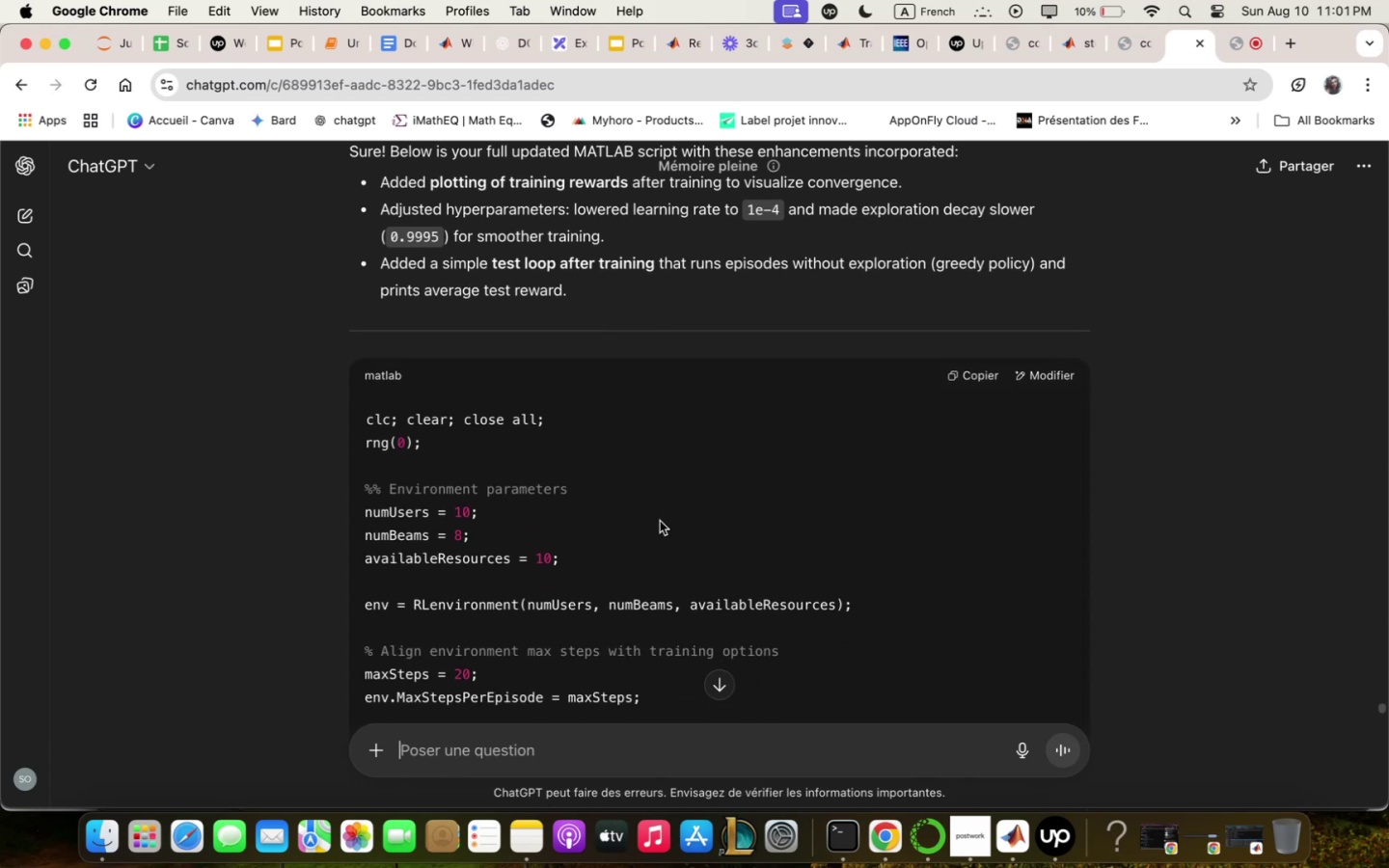 
wait(5.58)
 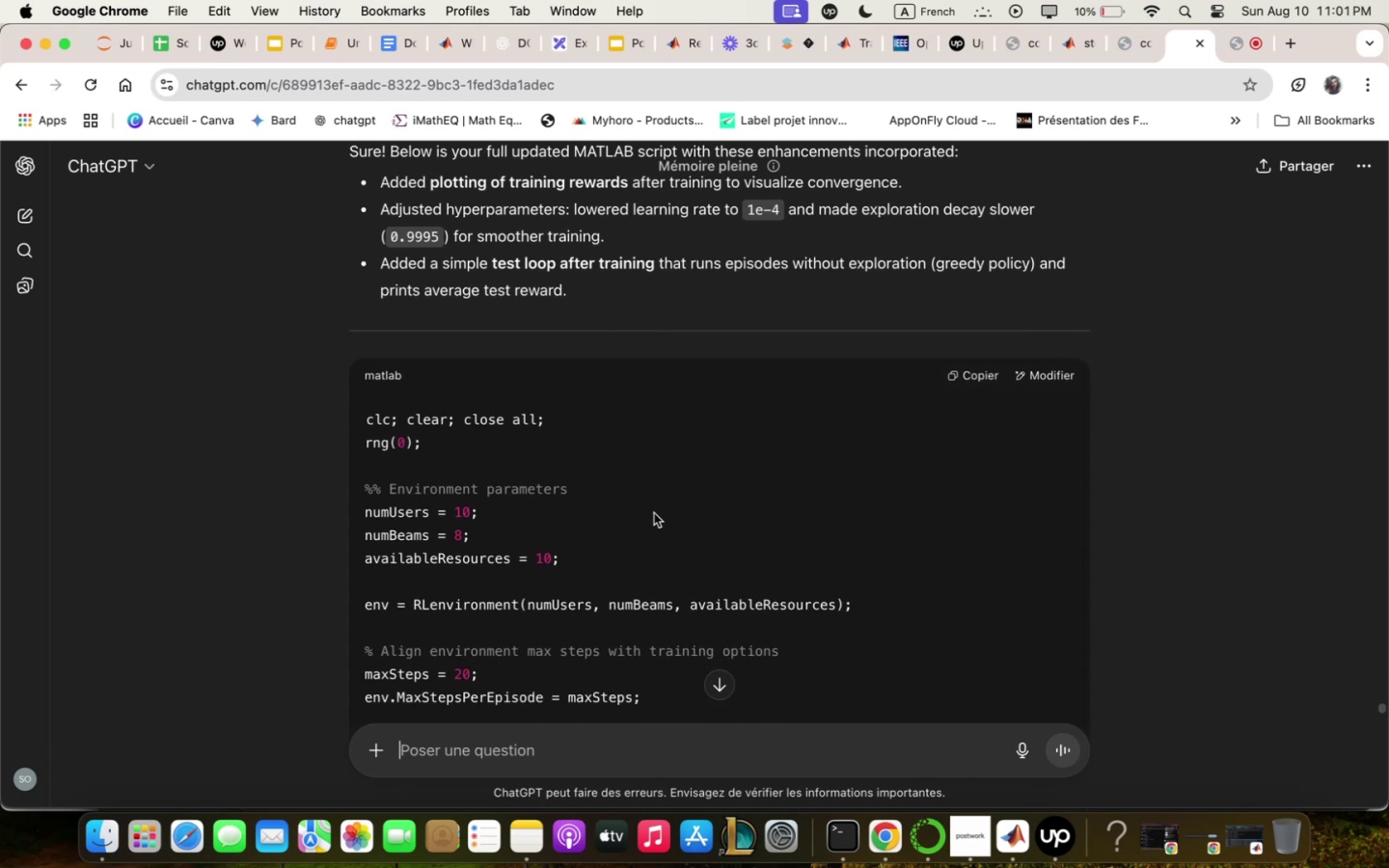 
scroll: coordinate [667, 512], scroll_direction: down, amount: 3.0
 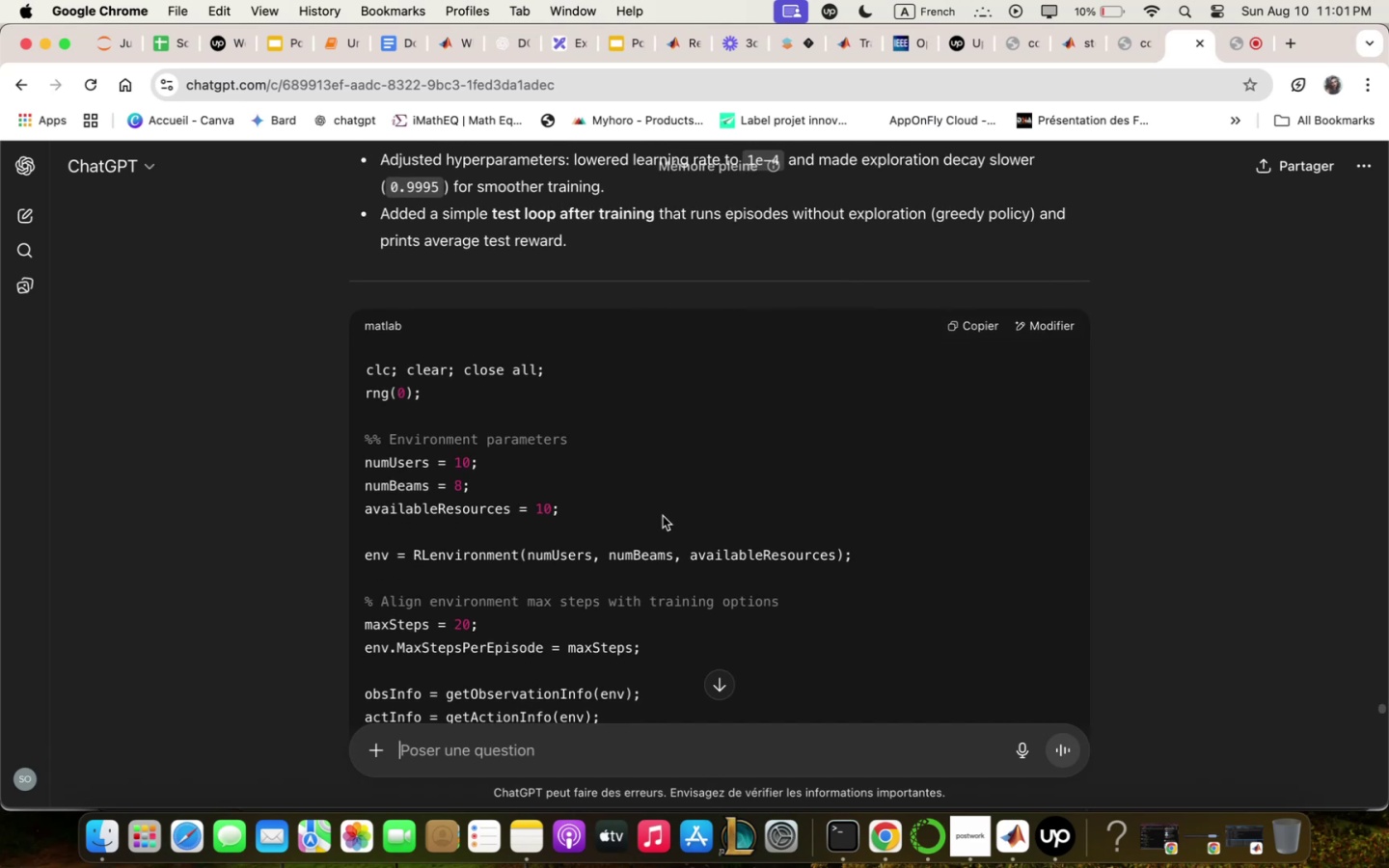 
scroll: coordinate [656, 520], scroll_direction: up, amount: 2.0
 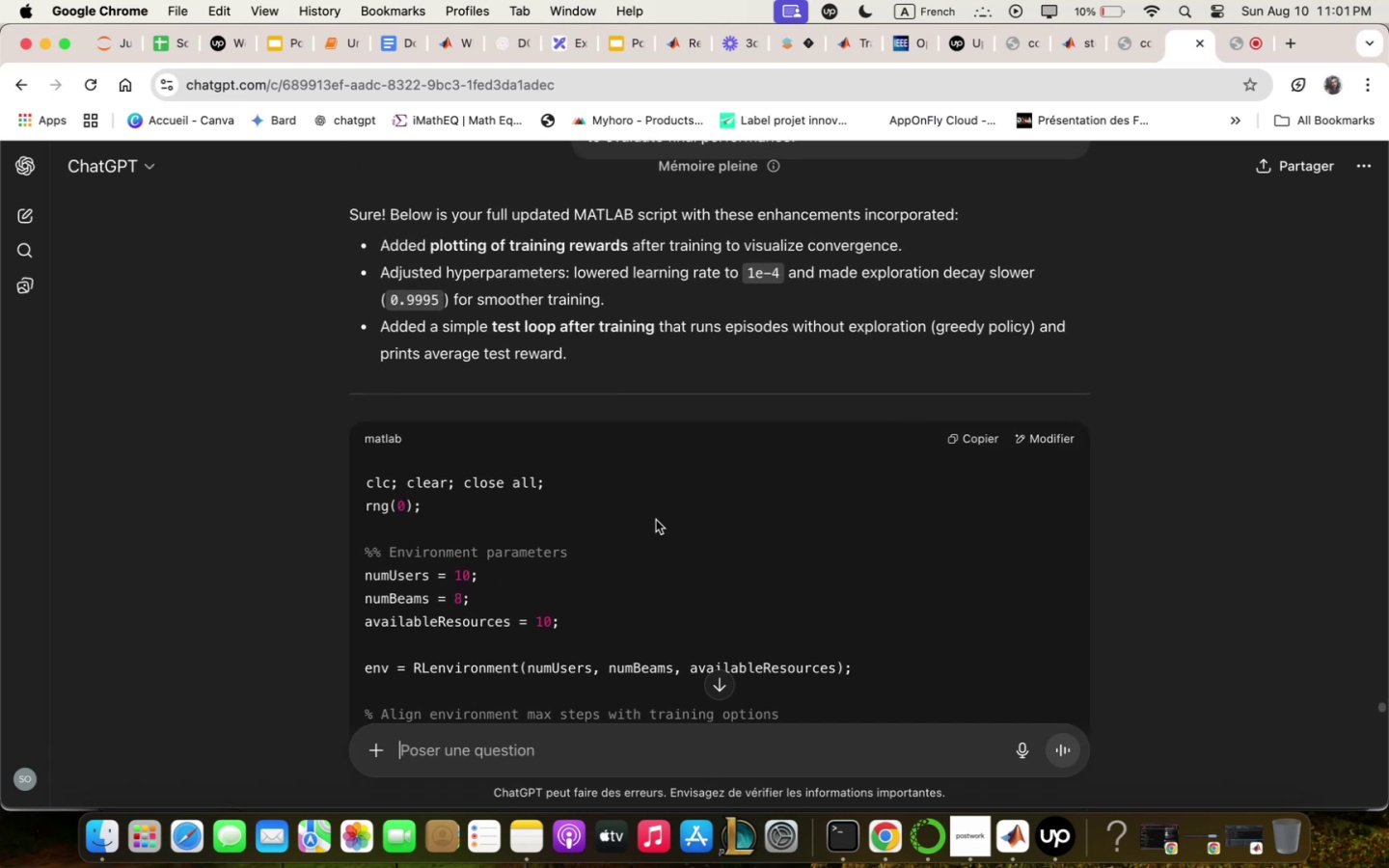 
scroll: coordinate [655, 521], scroll_direction: down, amount: 43.0
 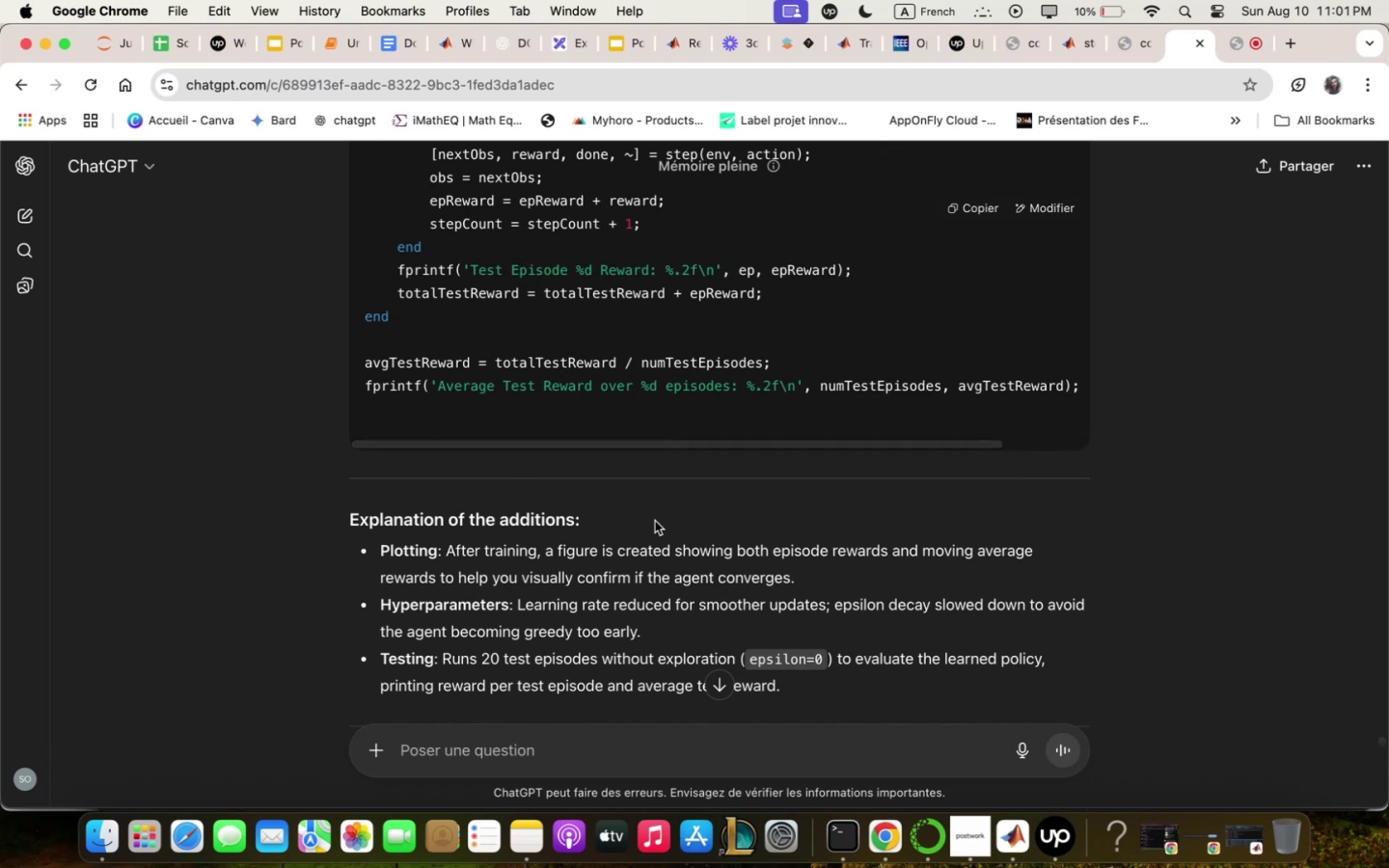 
scroll: coordinate [655, 521], scroll_direction: up, amount: 63.0
 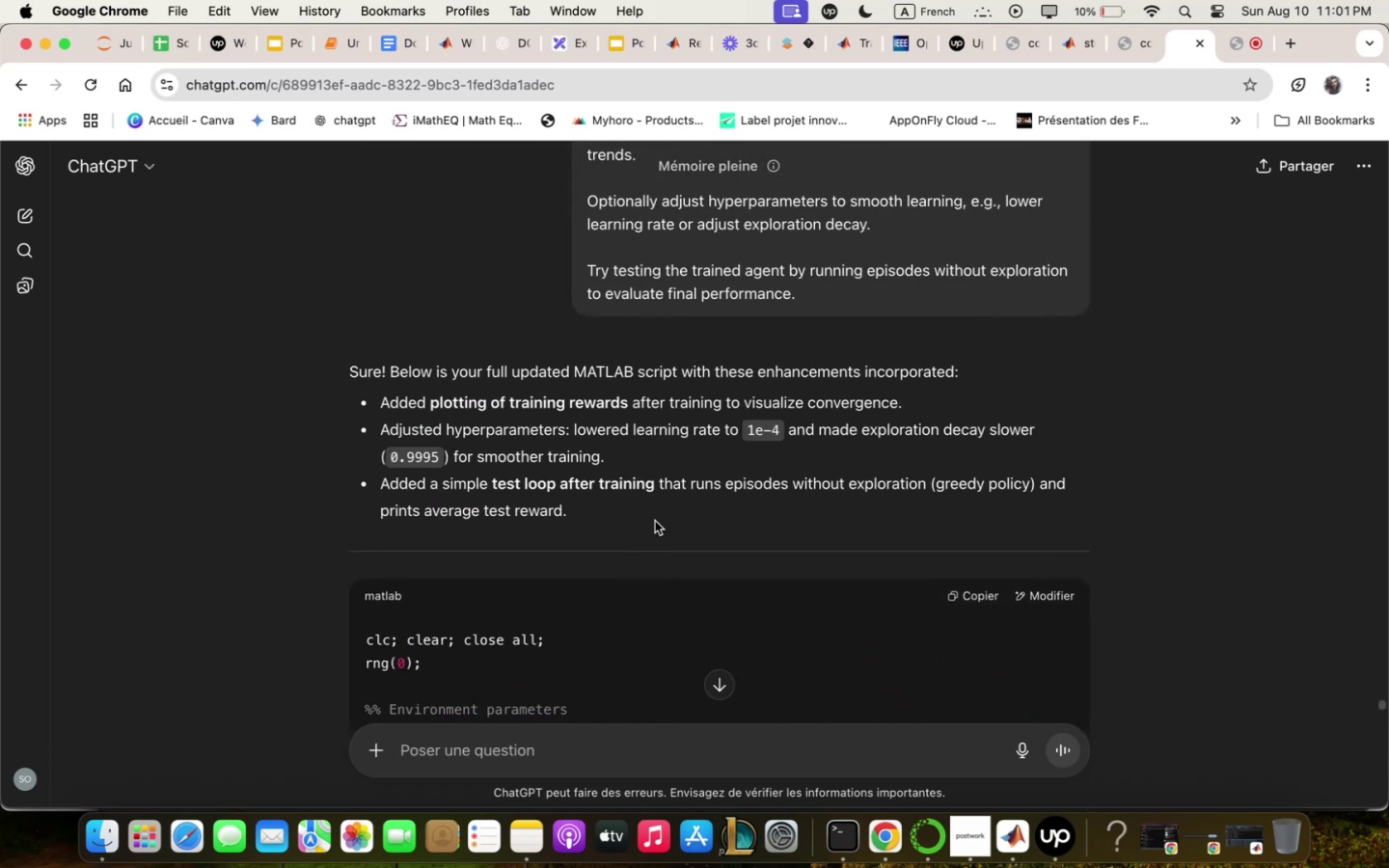 
scroll: coordinate [819, 586], scroll_direction: down, amount: 48.0
 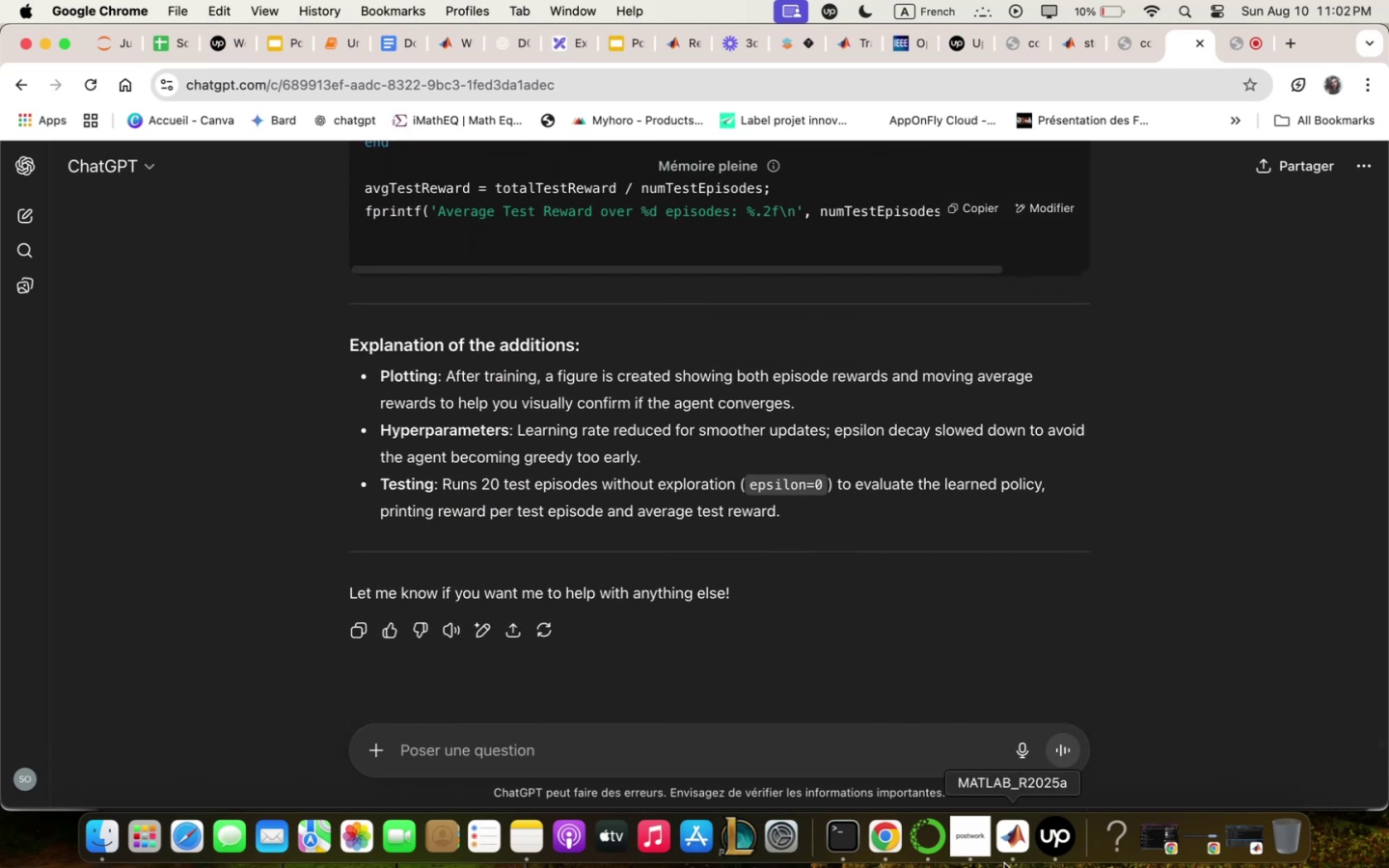 
left_click([1005, 863])
 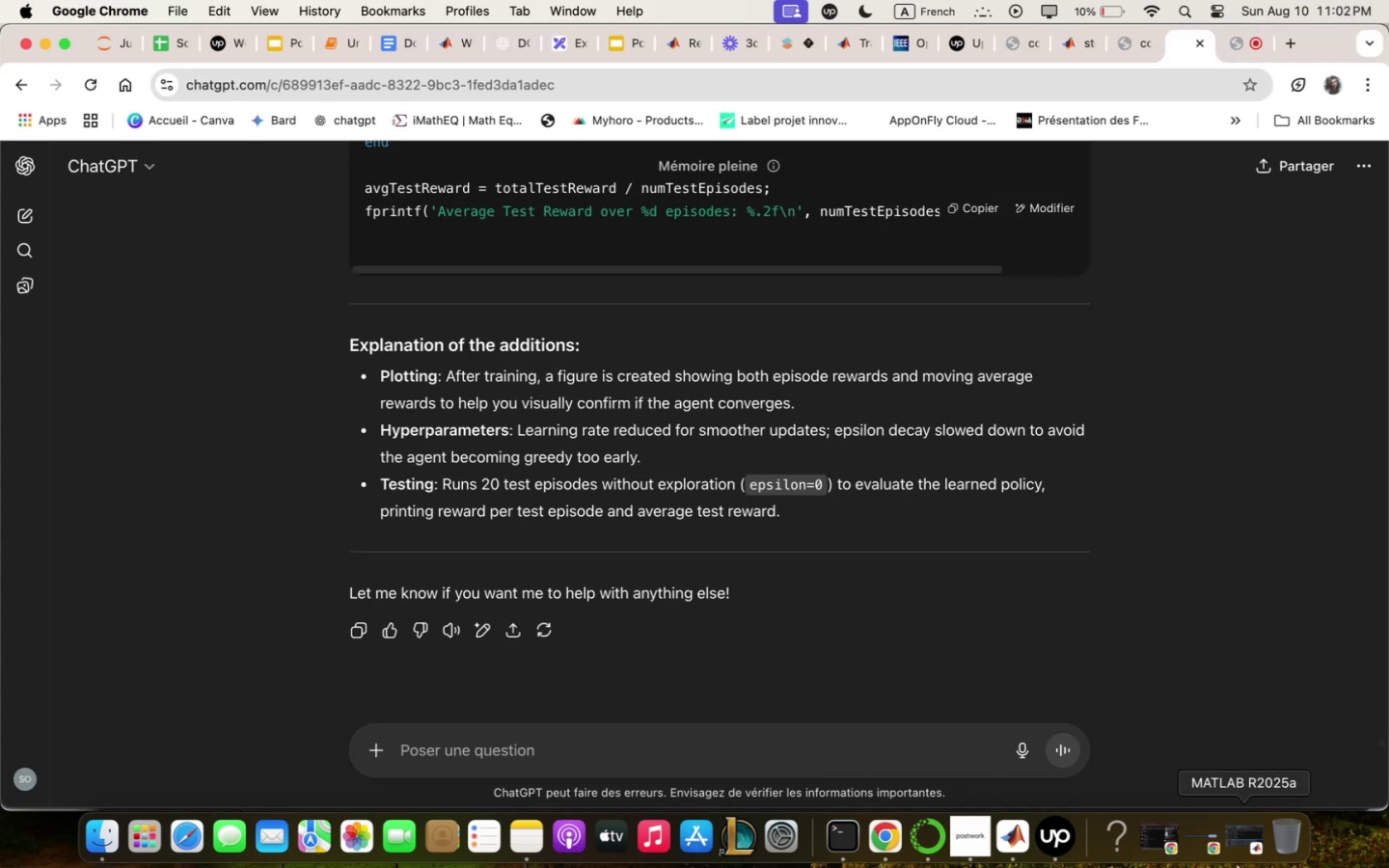 
left_click([1006, 849])
 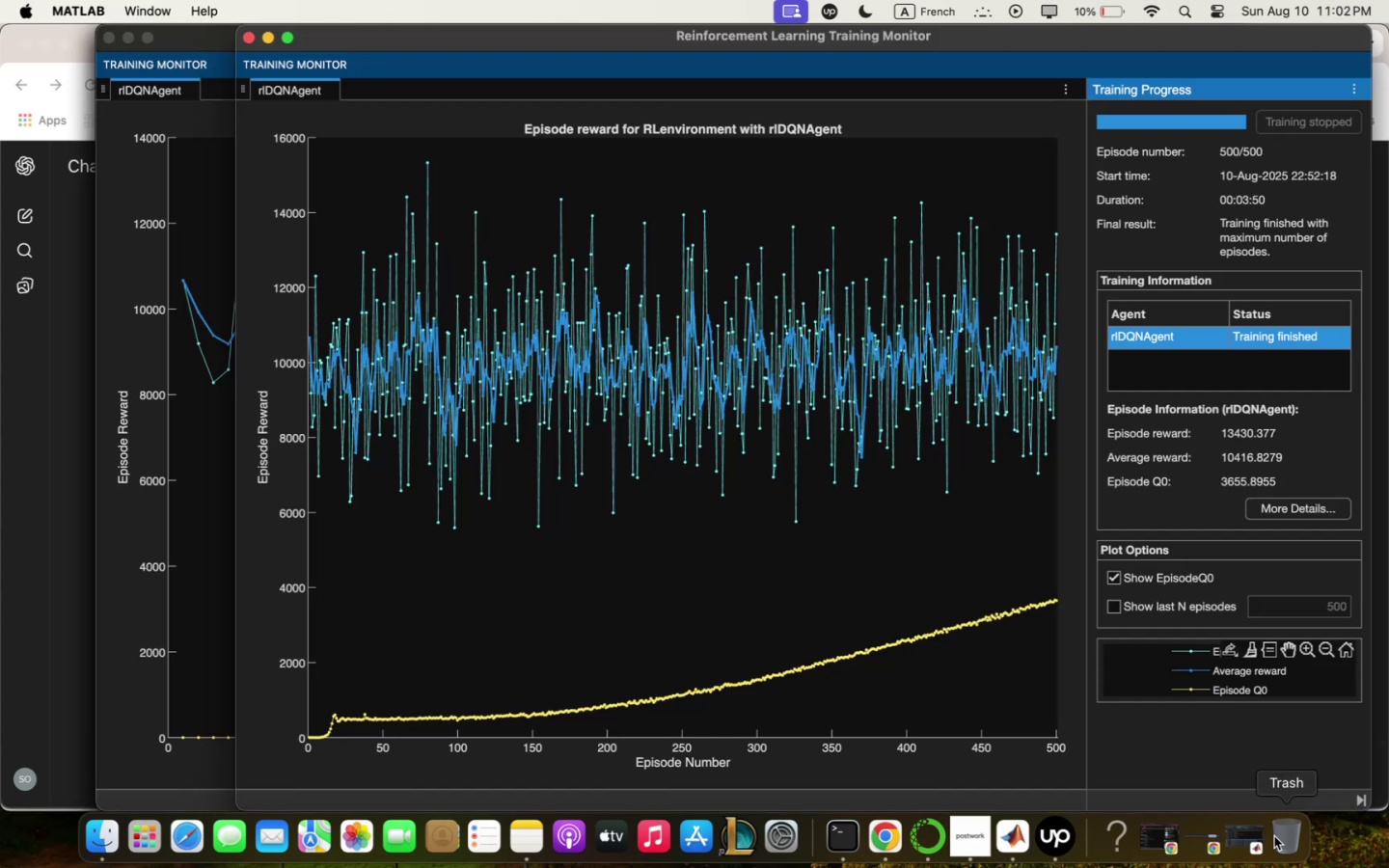 
left_click([1251, 847])
 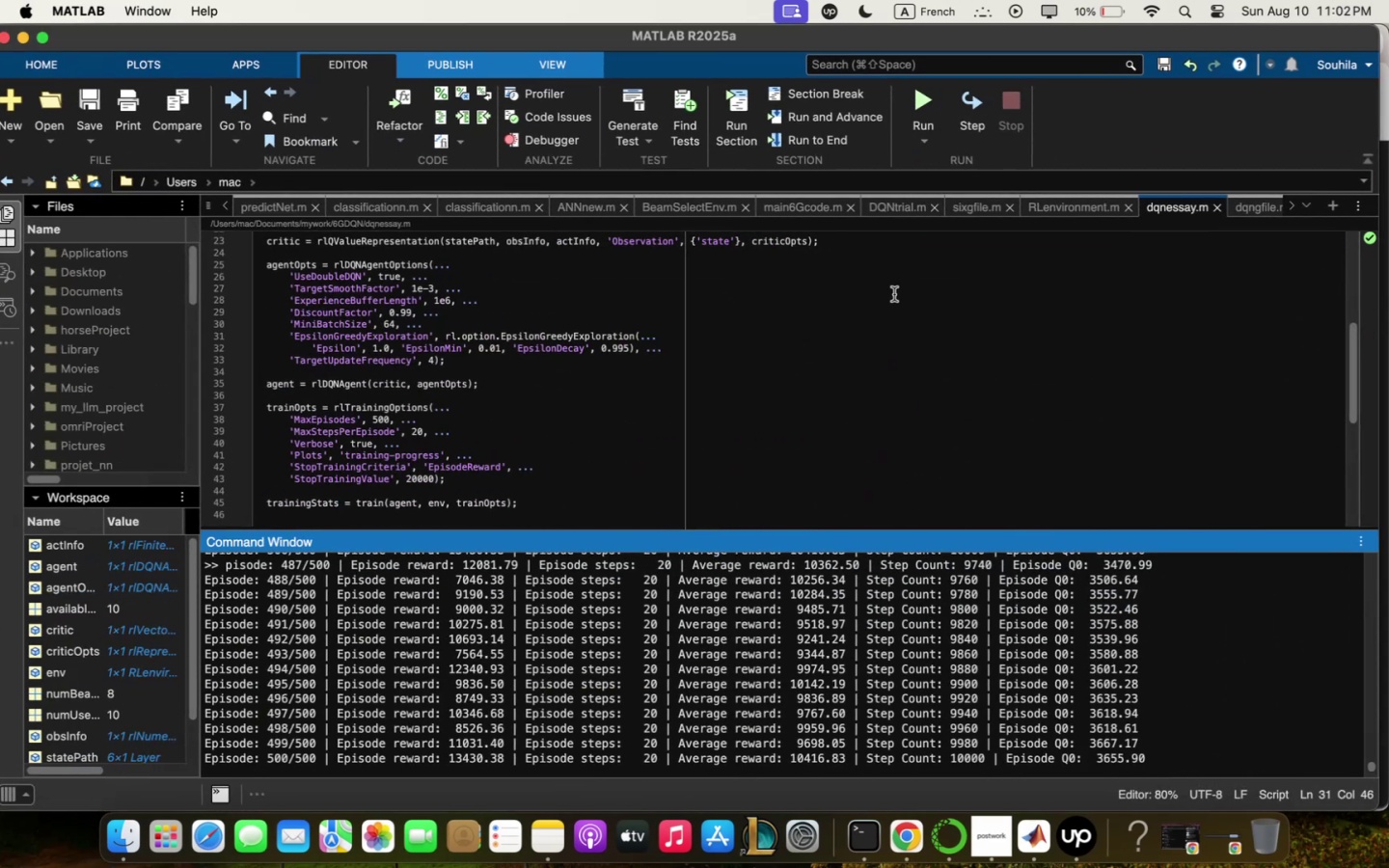 
key(Meta+Q)
 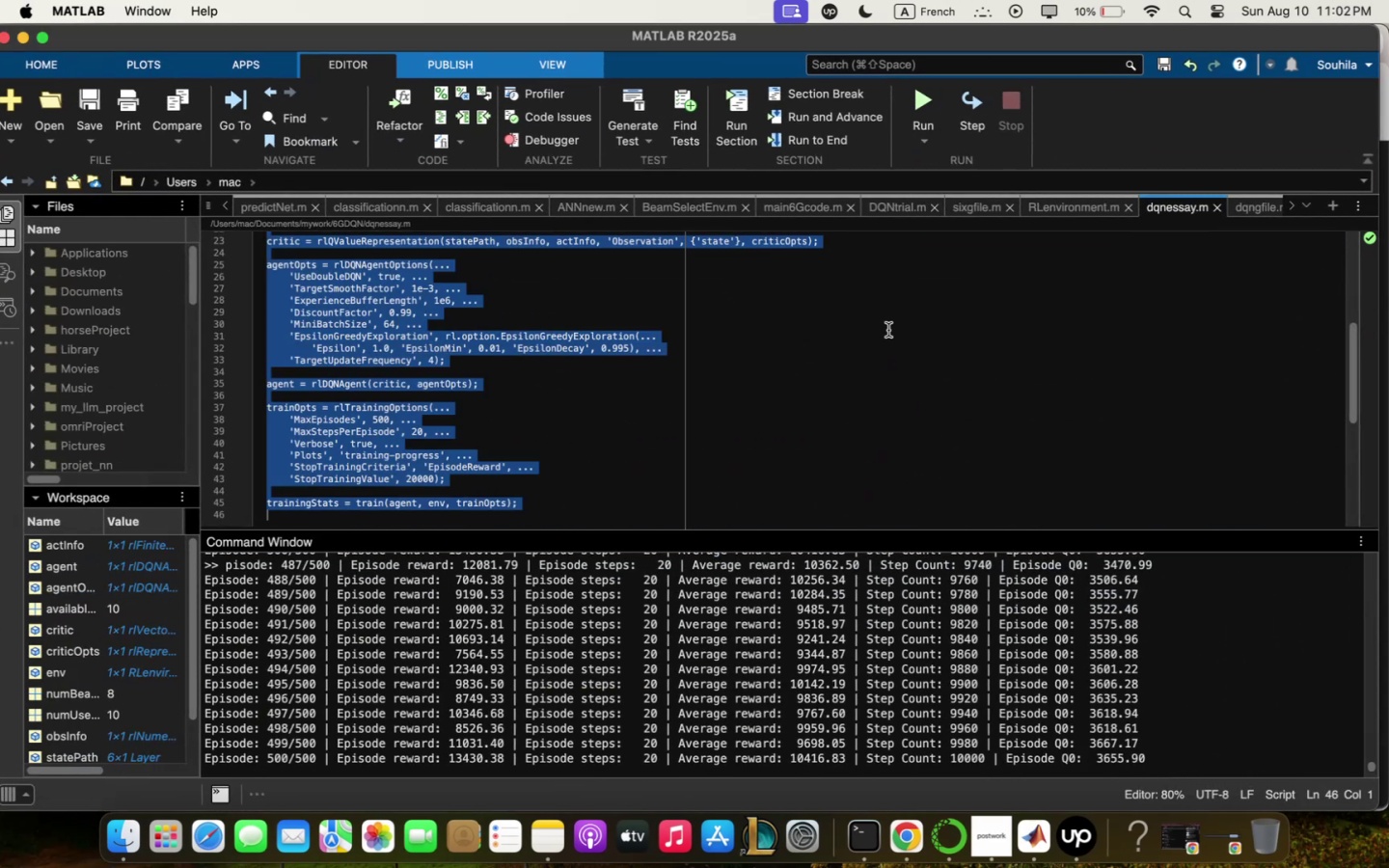 
key(Backspace)
 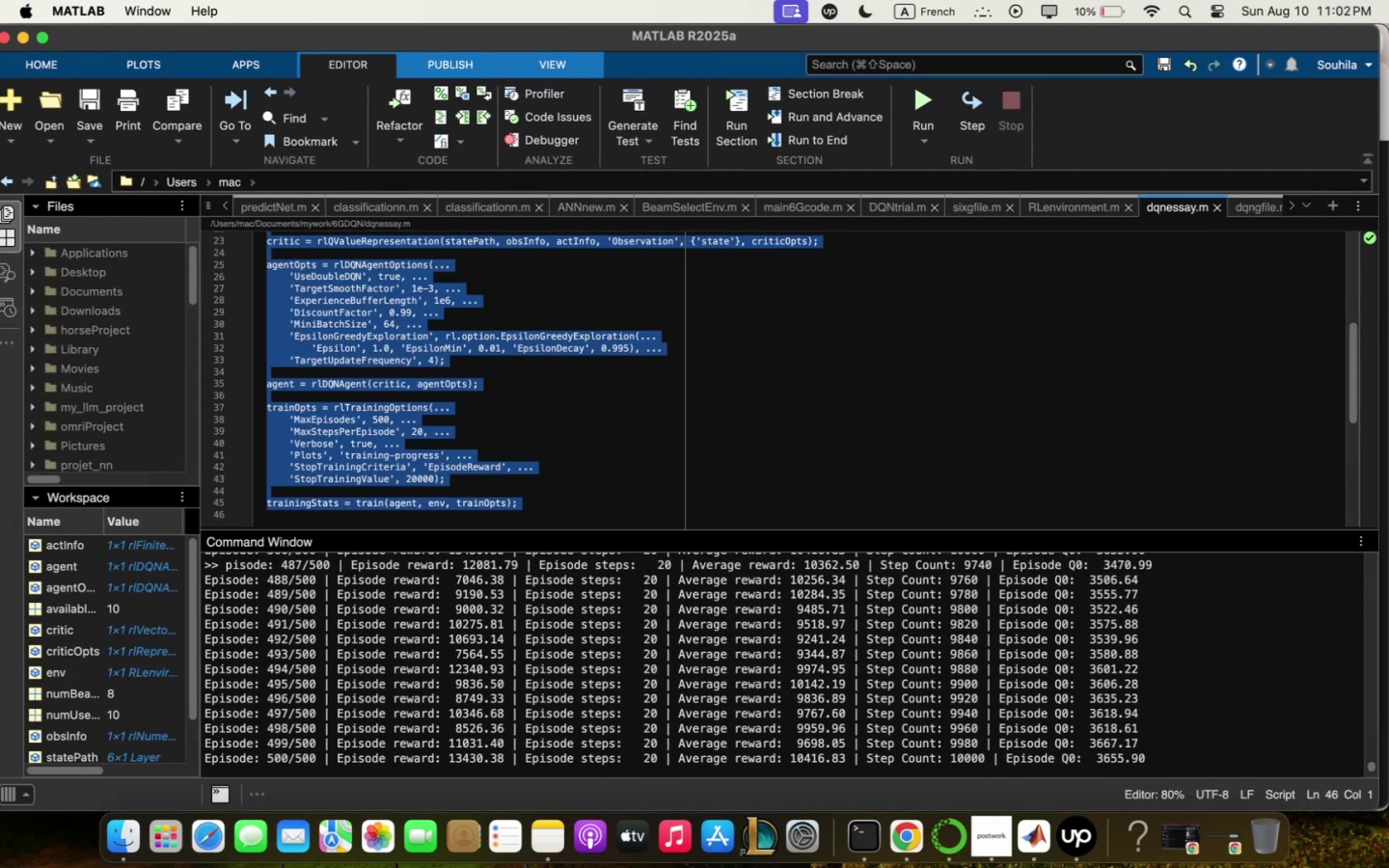 
key(Meta+V)
 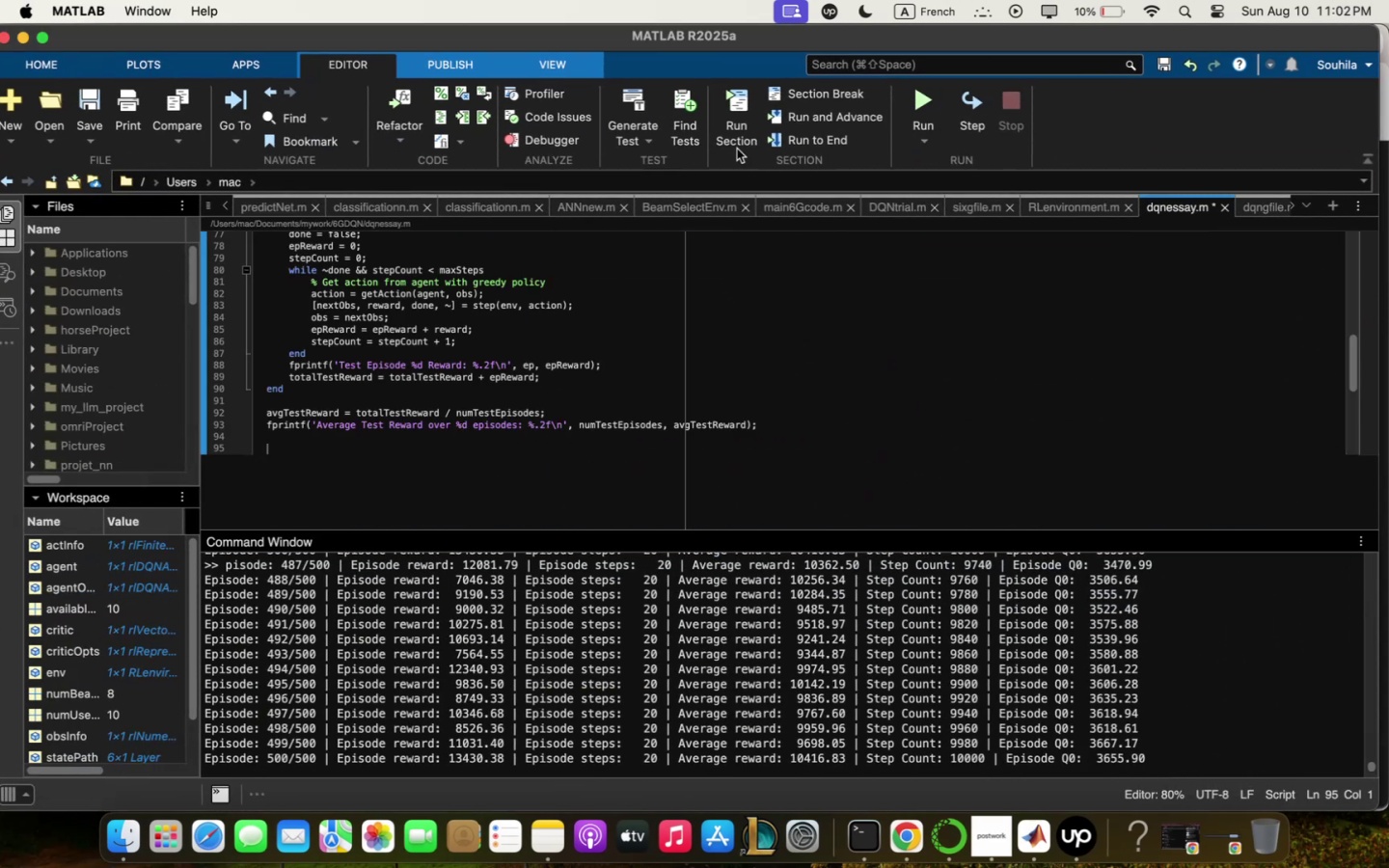 
mouse_move([922, 144])
 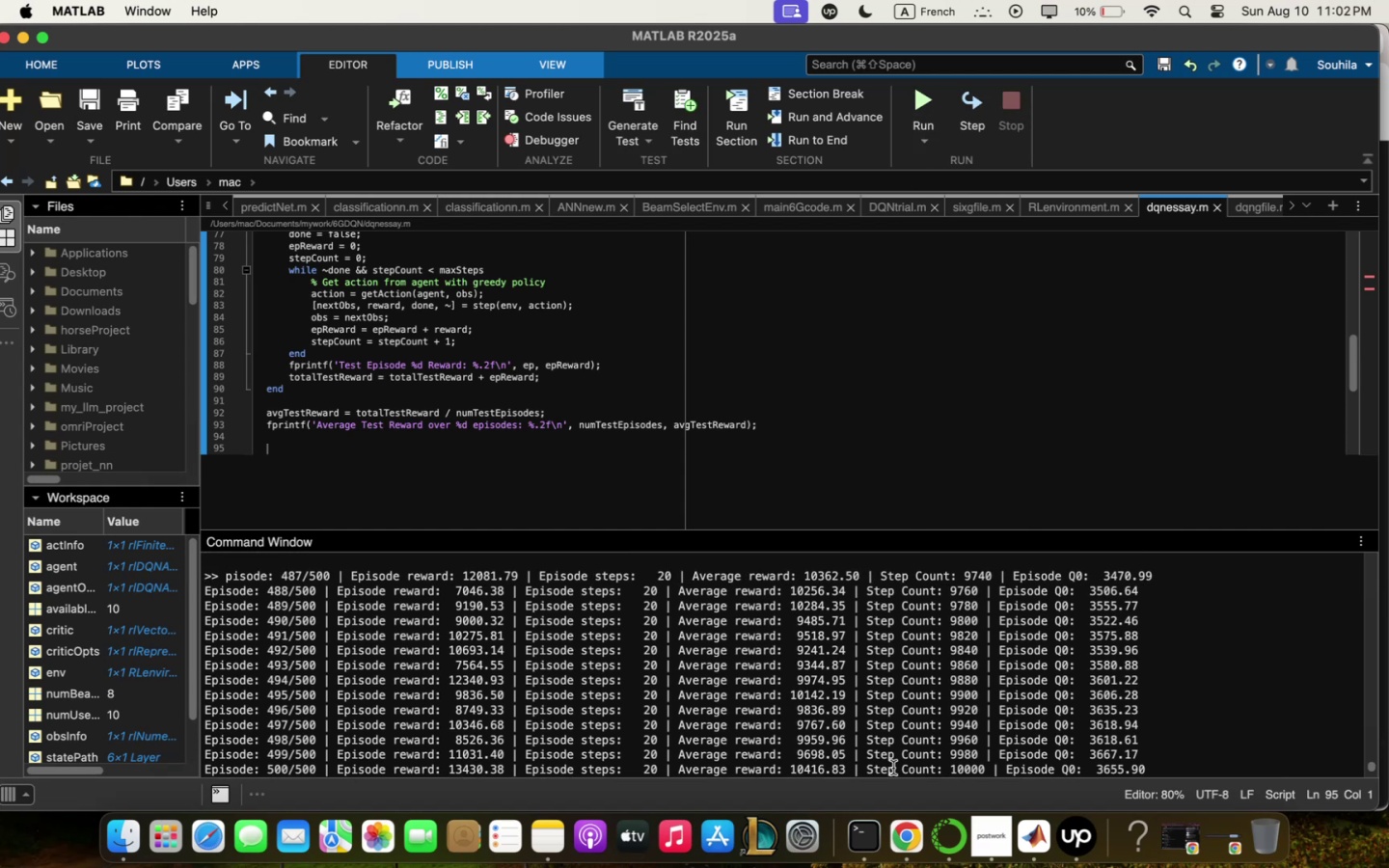 
scroll: coordinate [900, 663], scroll_direction: down, amount: 11.0
 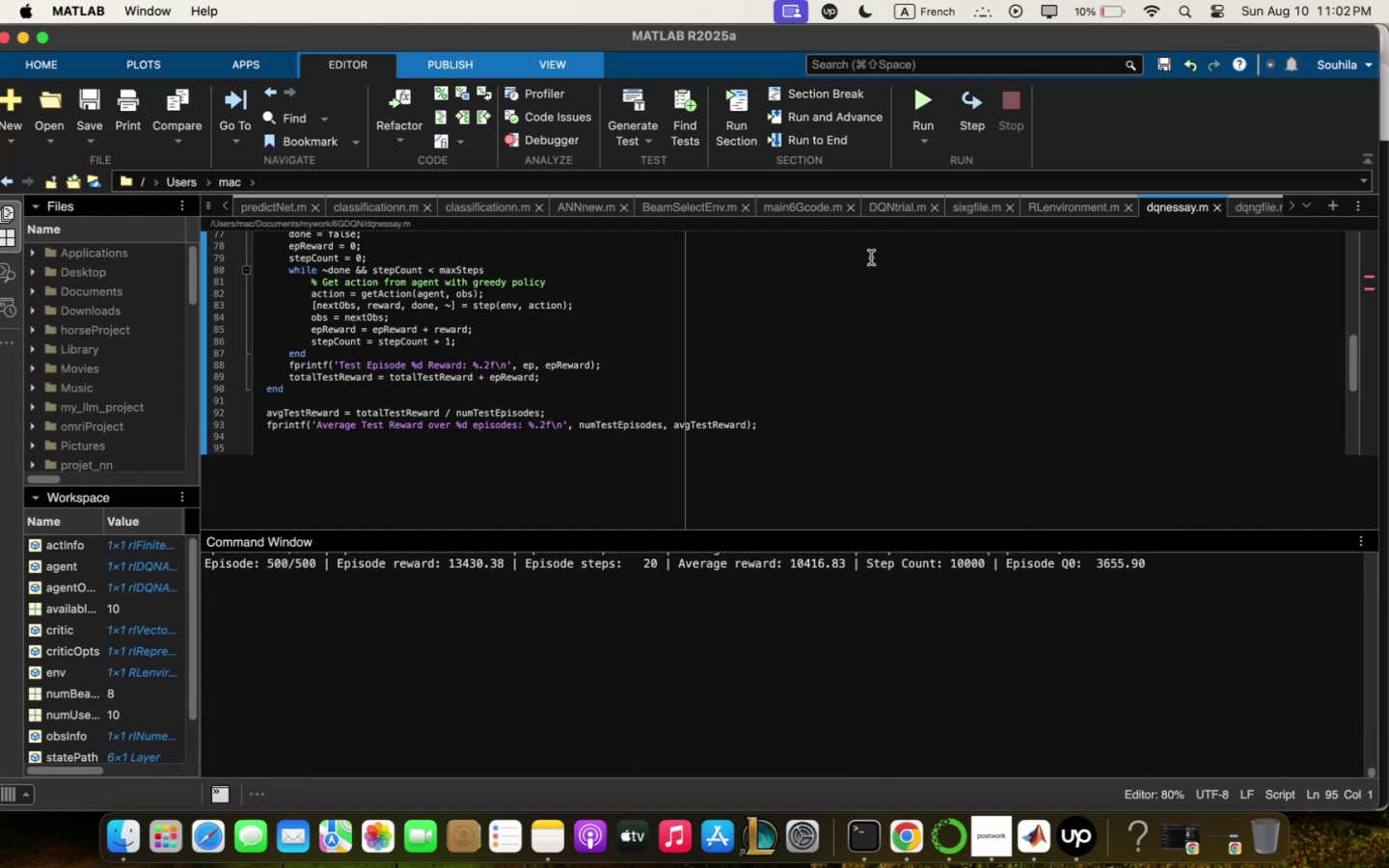 
left_click([911, 91])
 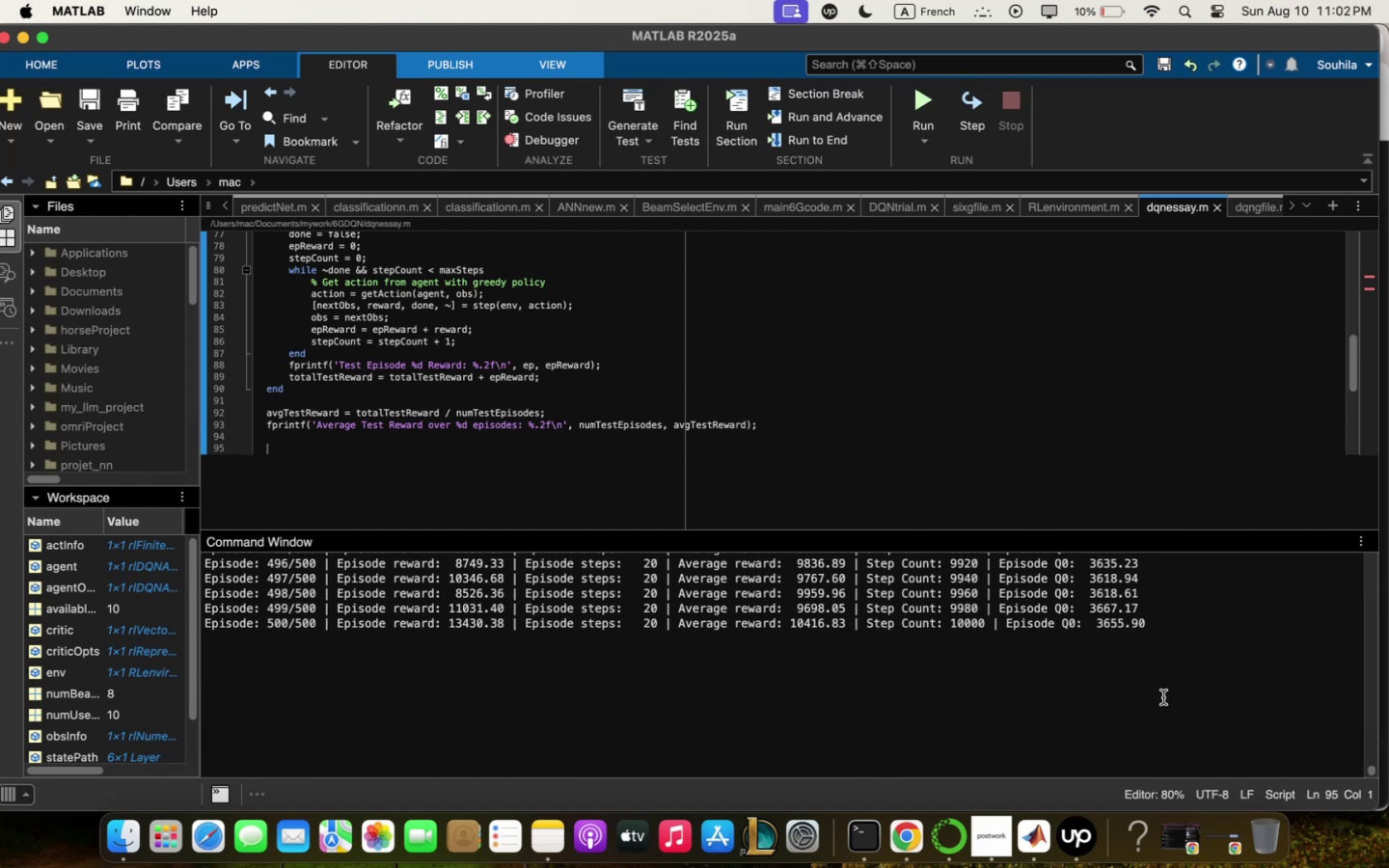 
left_click([781, 653])
 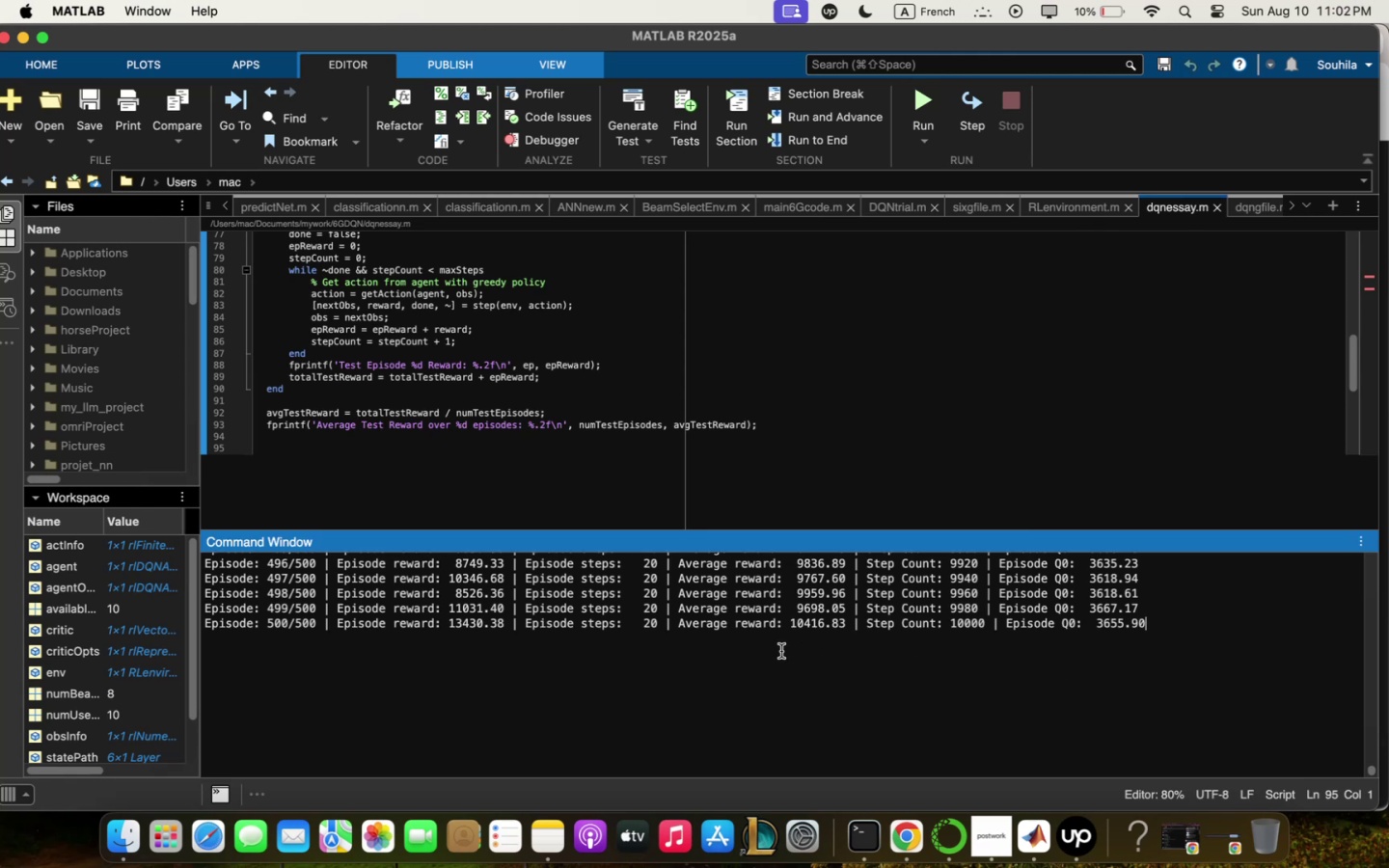 
type(clc)
 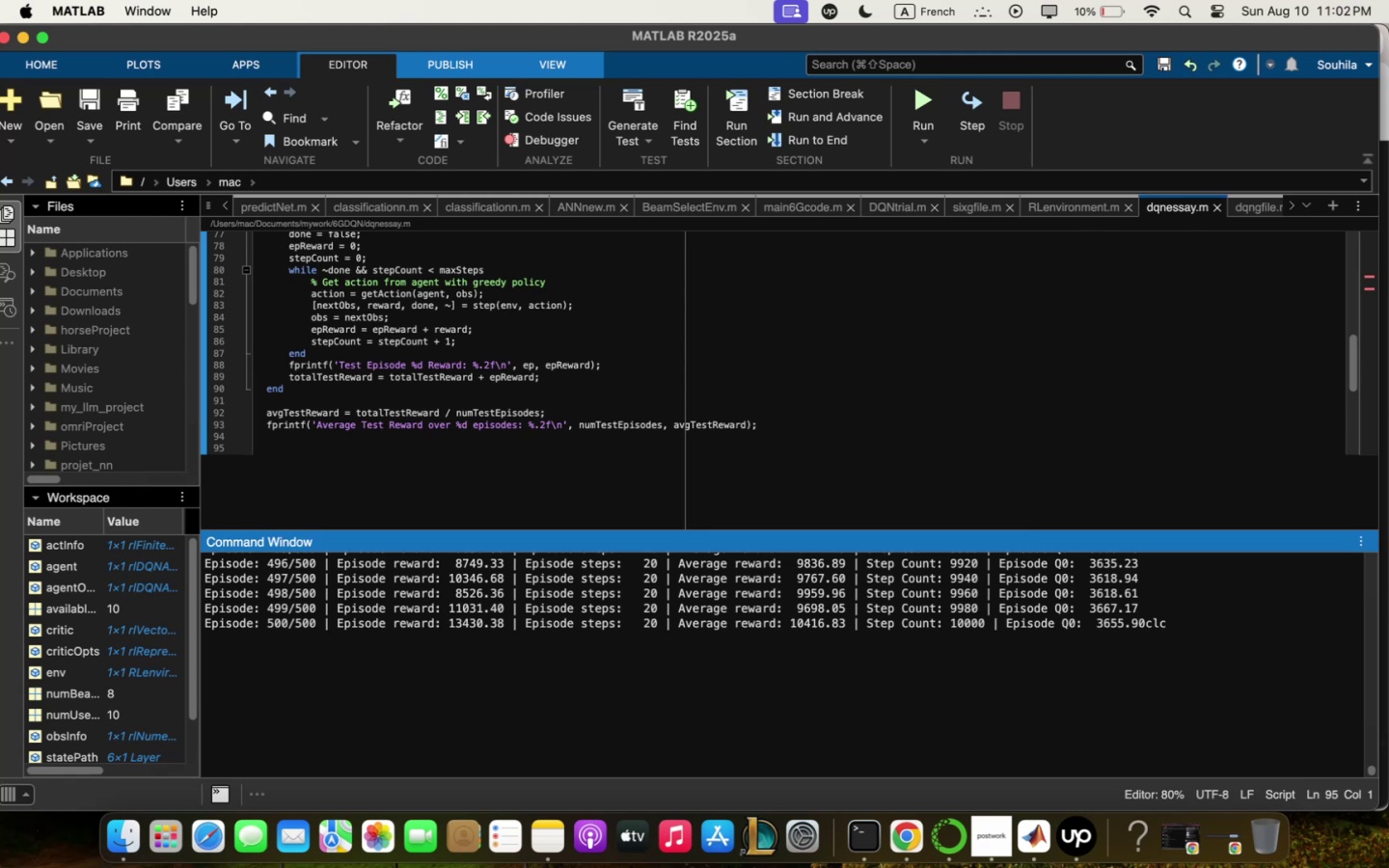 
key(Enter)
 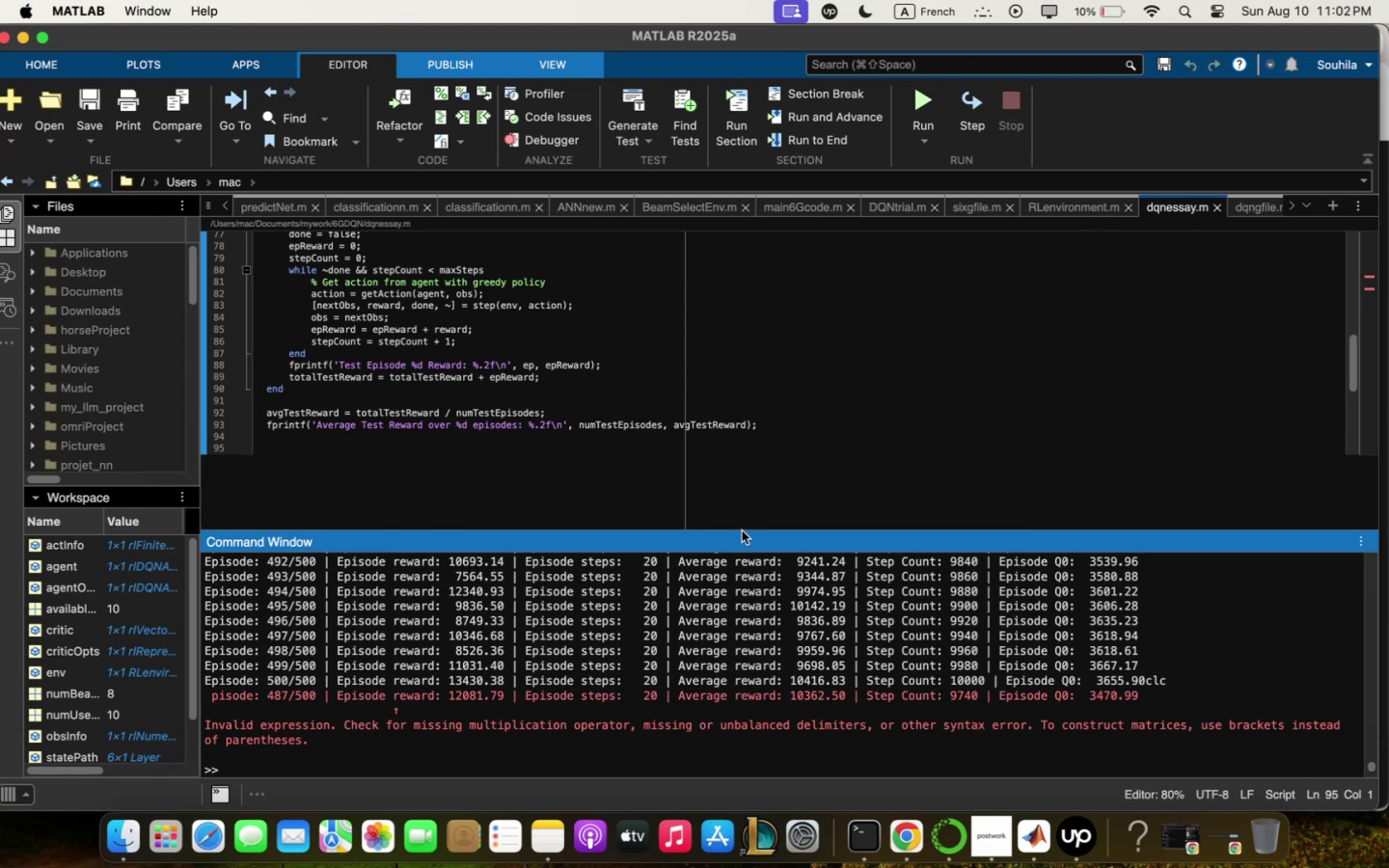 
left_click([912, 119])
 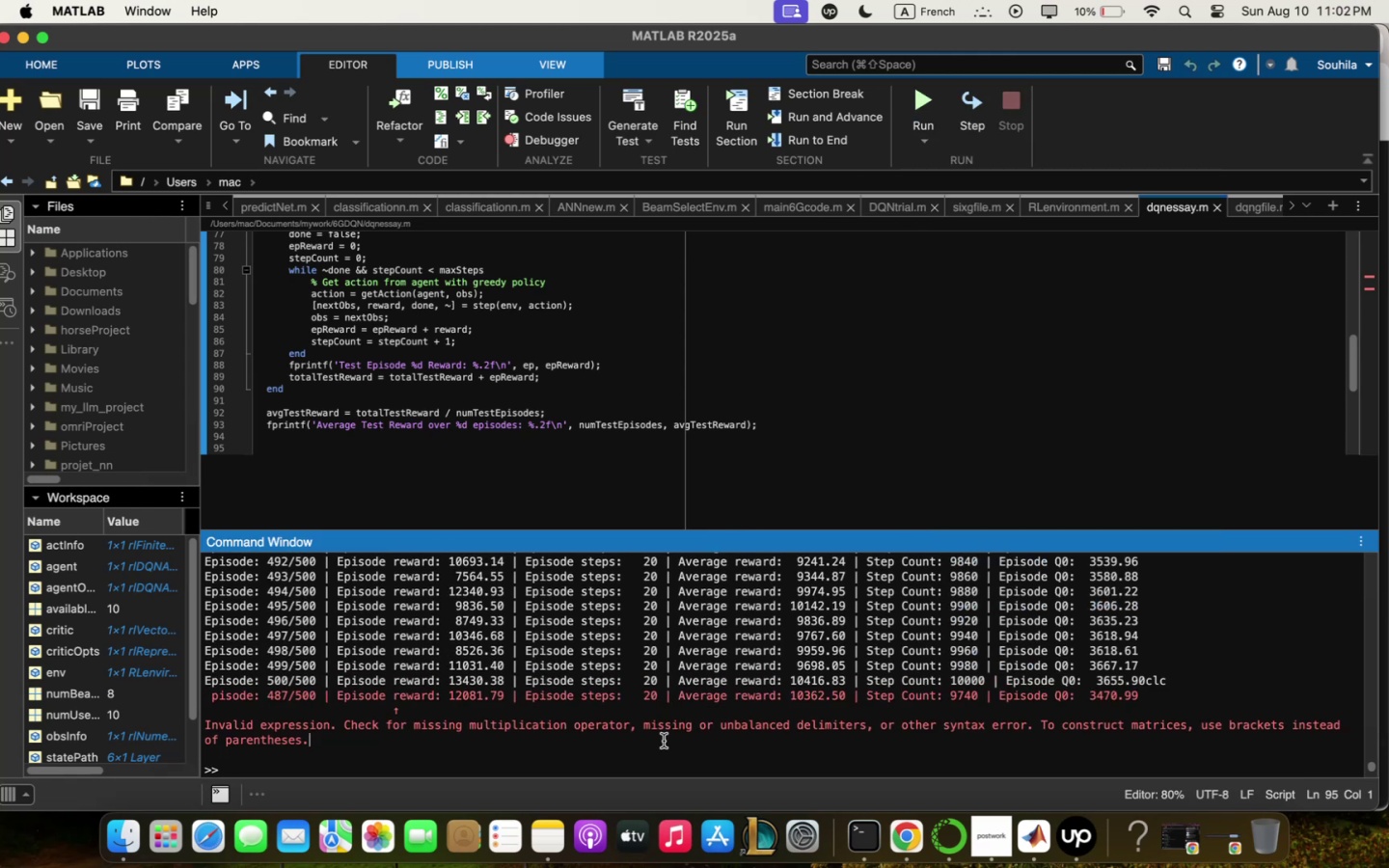 
type(clc)
 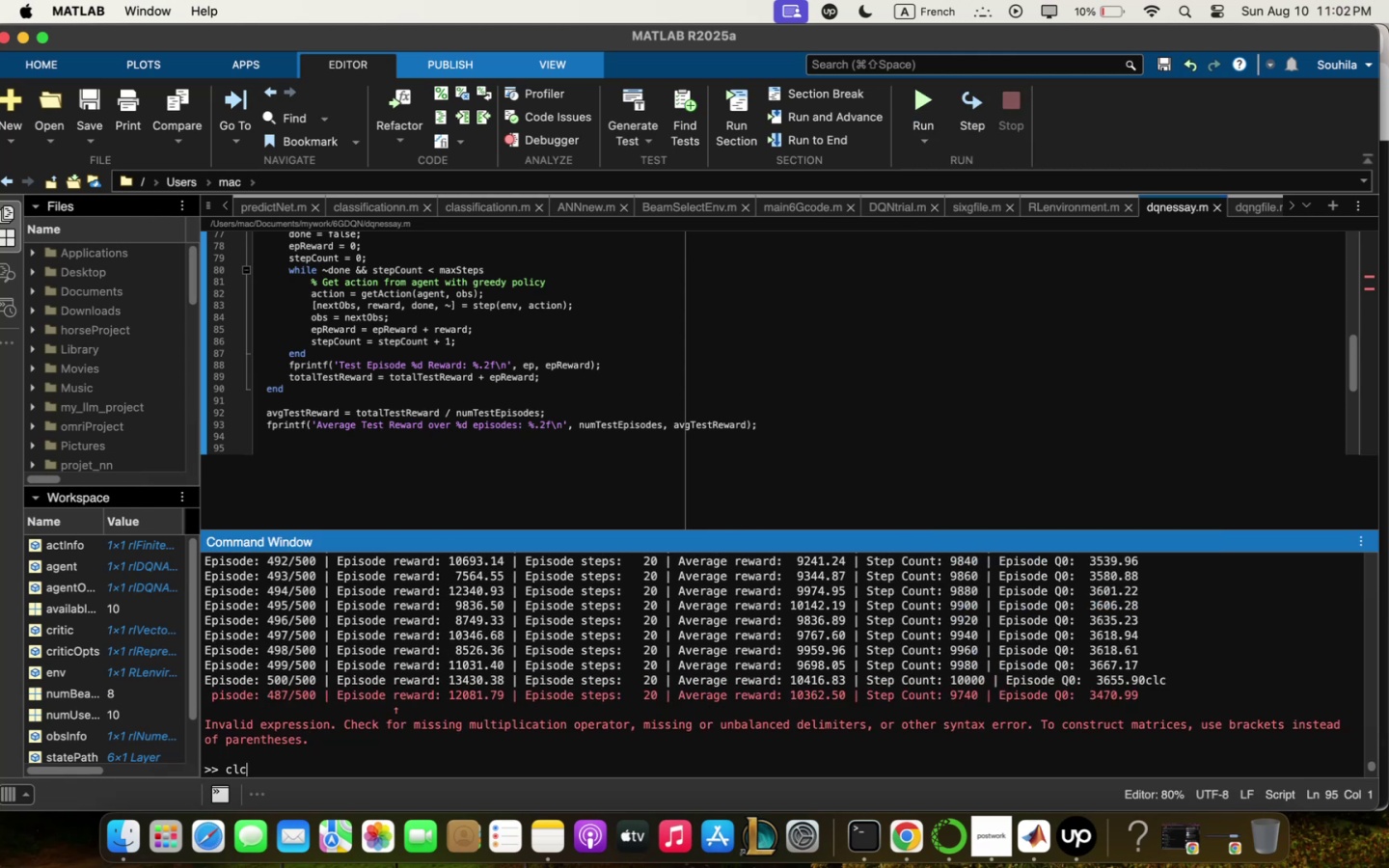 
key(Enter)
 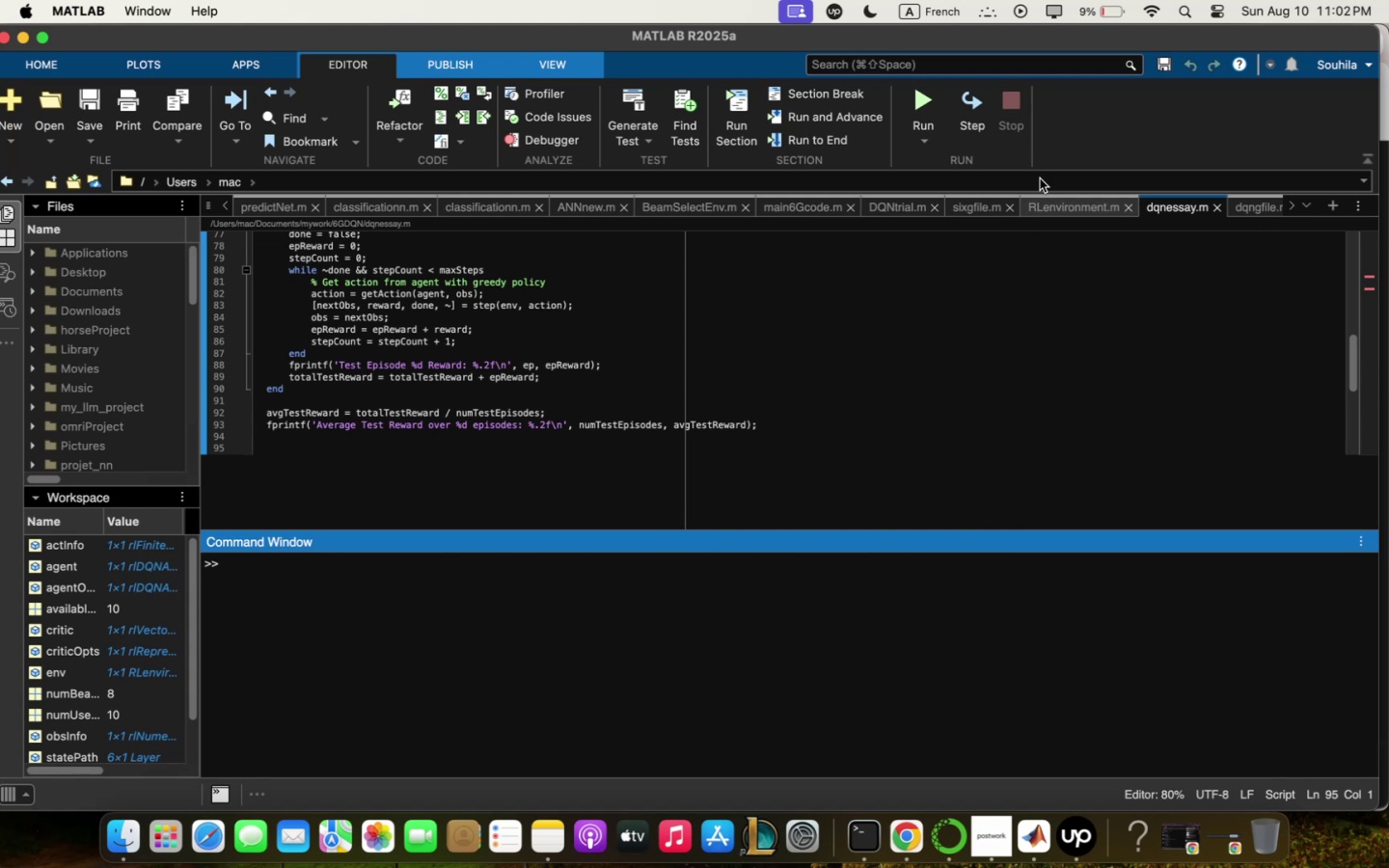 
left_click([914, 98])
 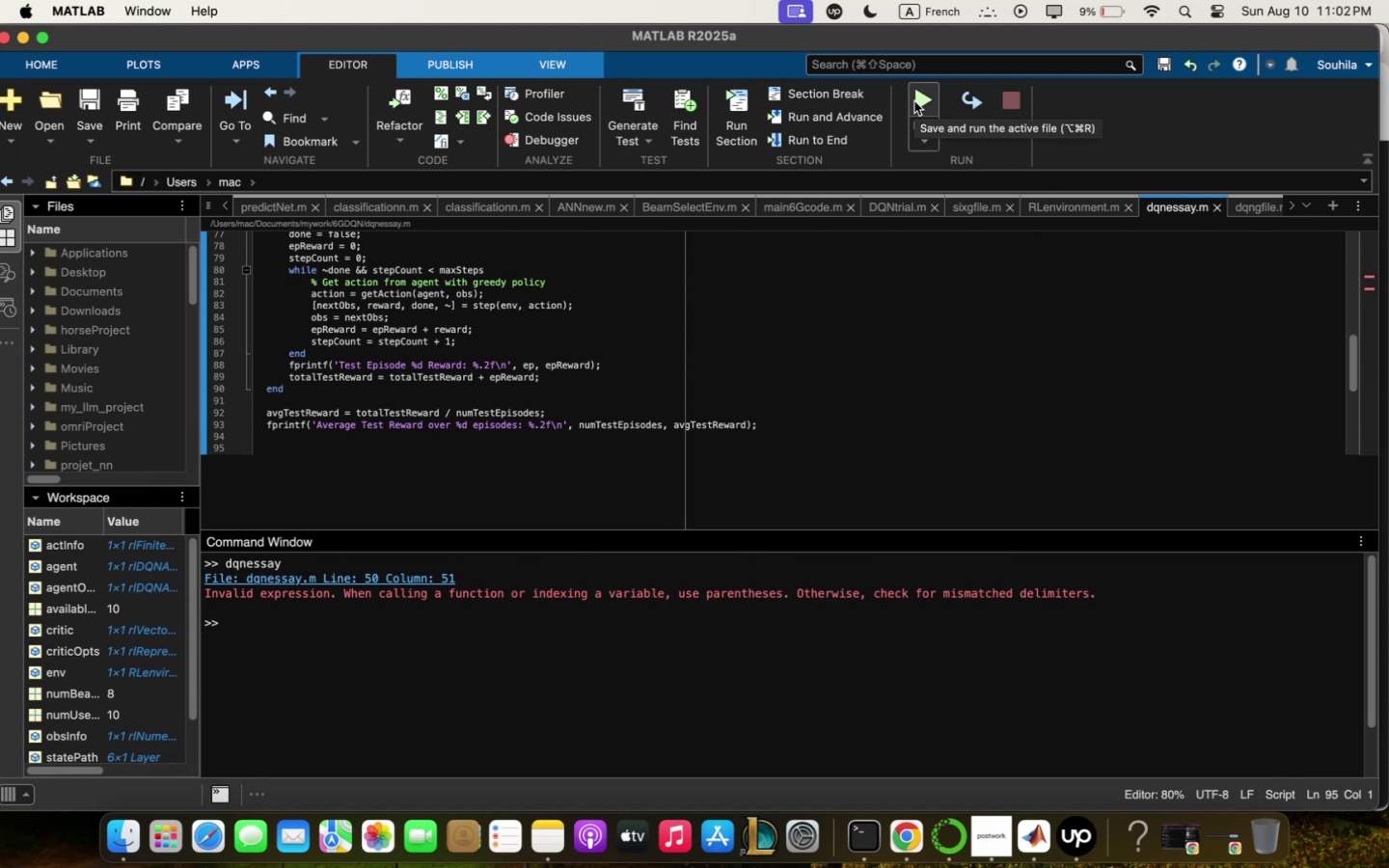 
scroll: coordinate [1081, 387], scroll_direction: up, amount: 88.0
 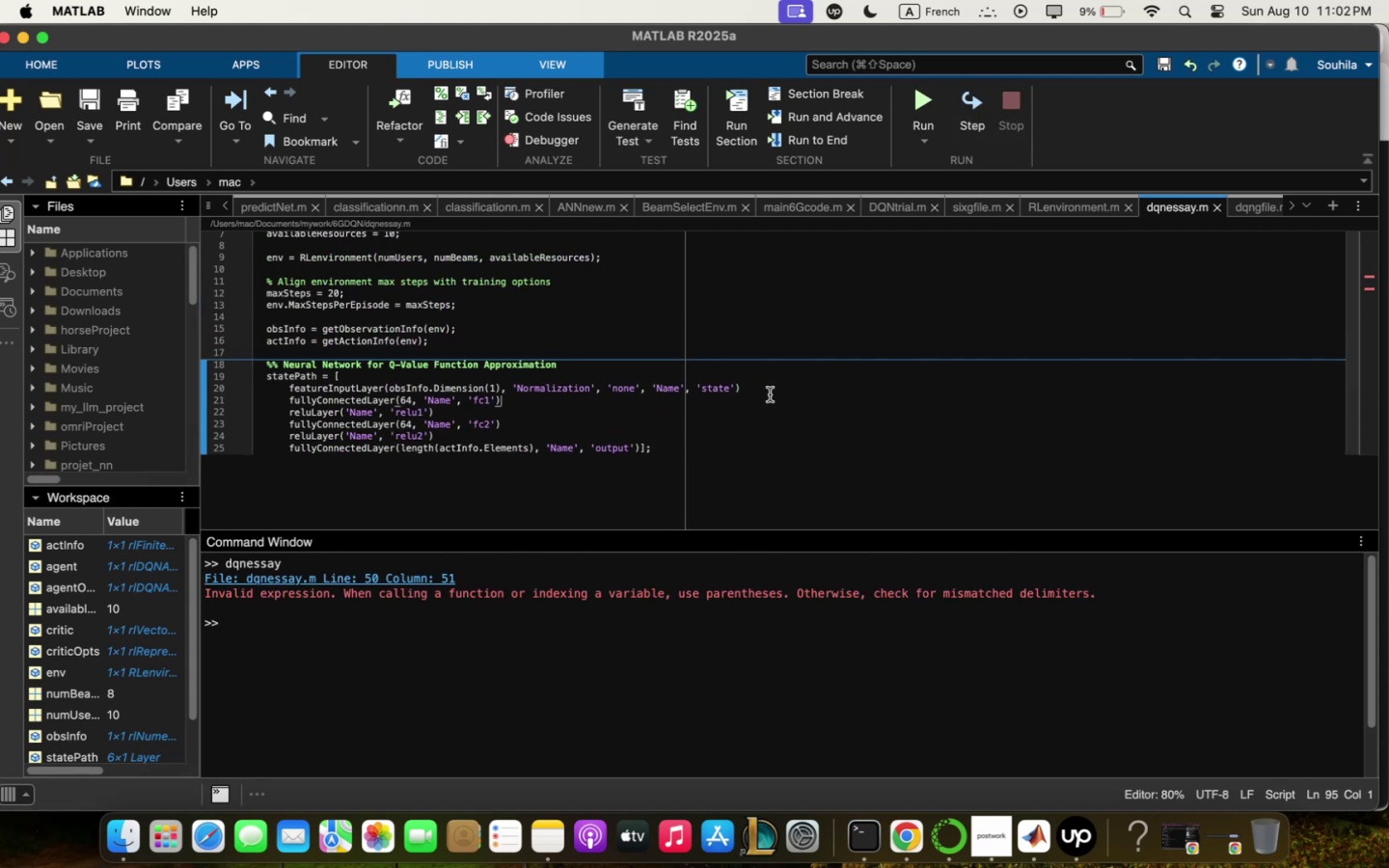 
key(Meta+Q)
 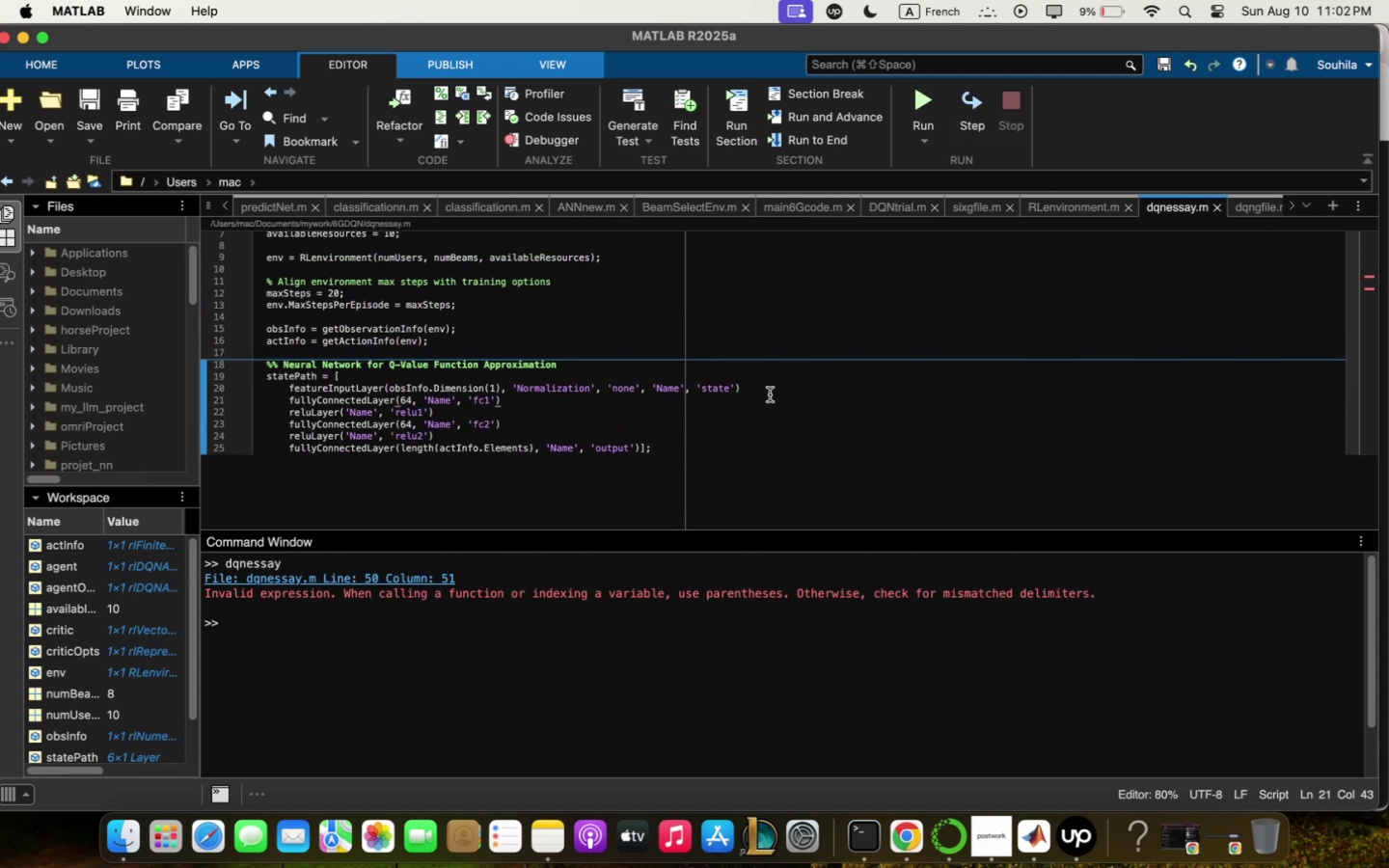 
key(Backspace)
 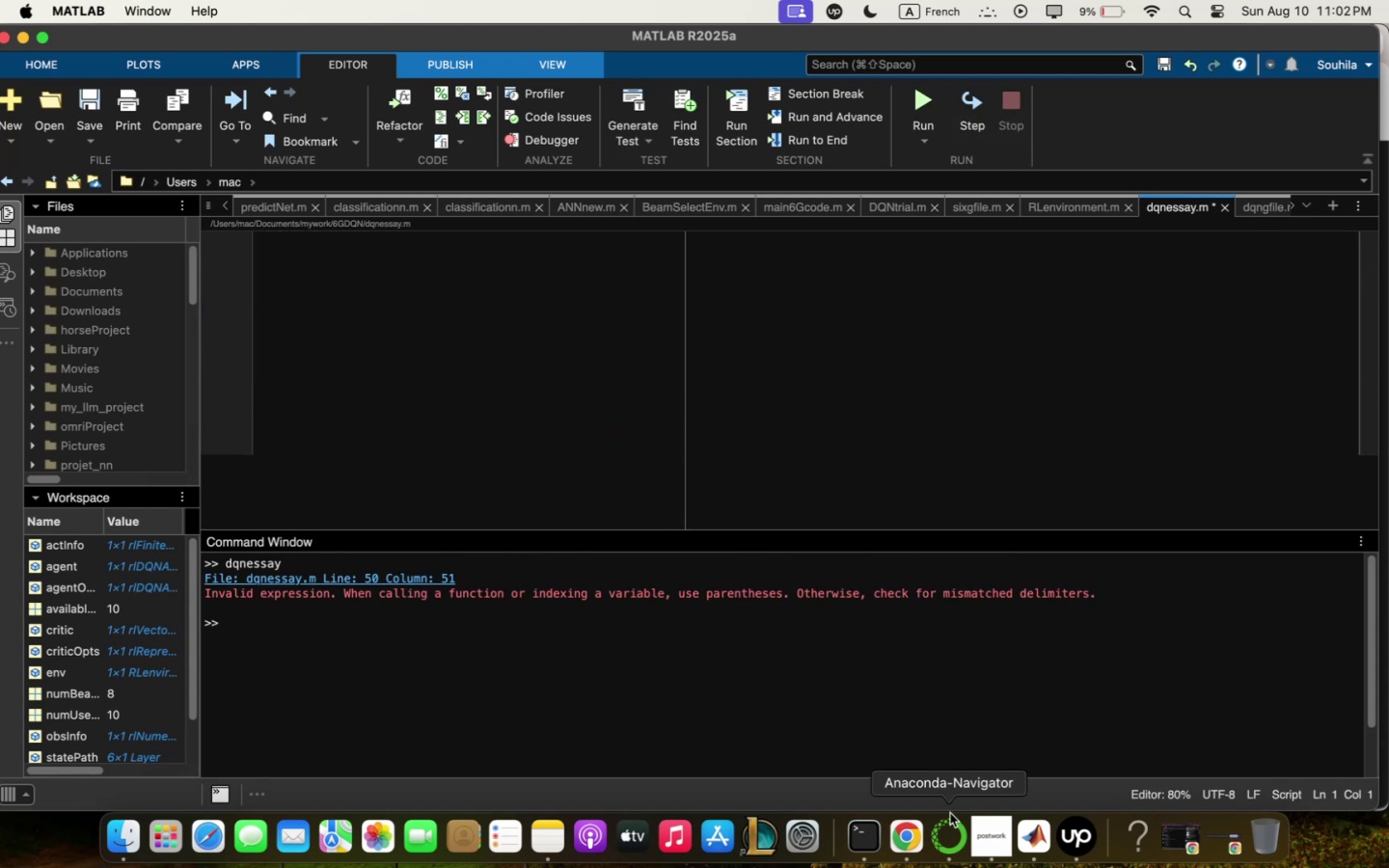 
left_click([915, 858])
 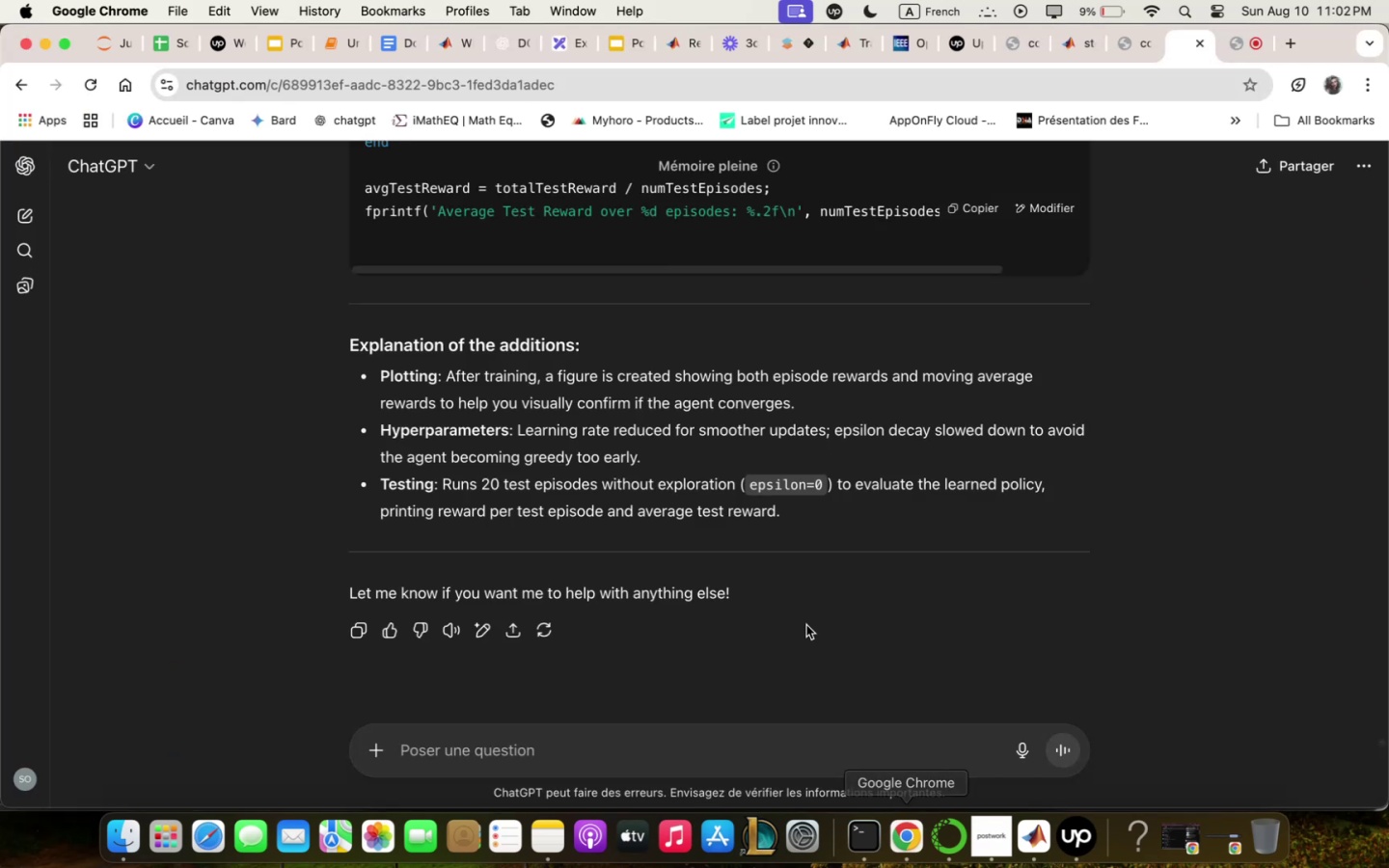 
scroll: coordinate [799, 594], scroll_direction: up, amount: 59.0
 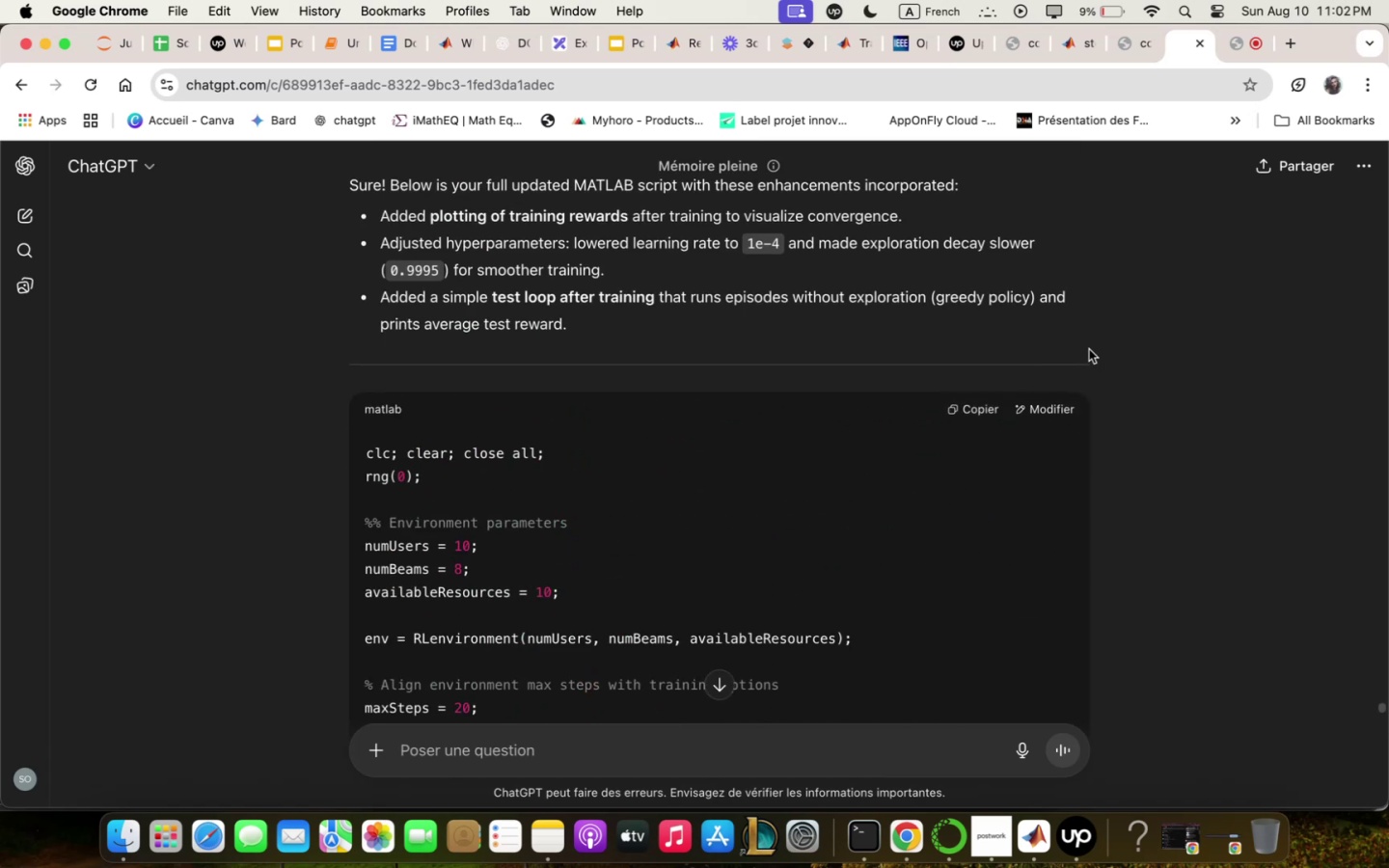 
left_click([976, 420])
 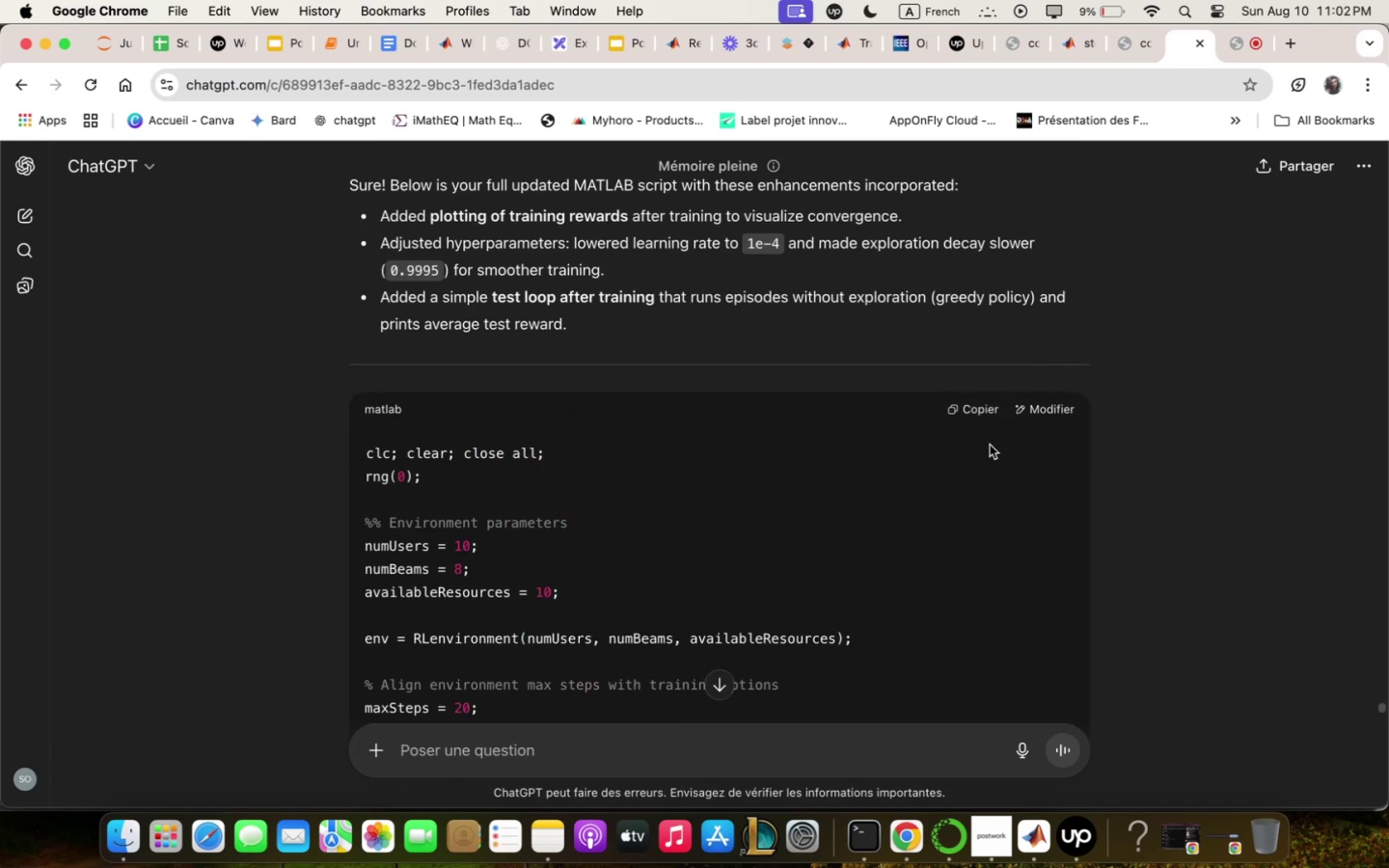 
left_click([986, 419])
 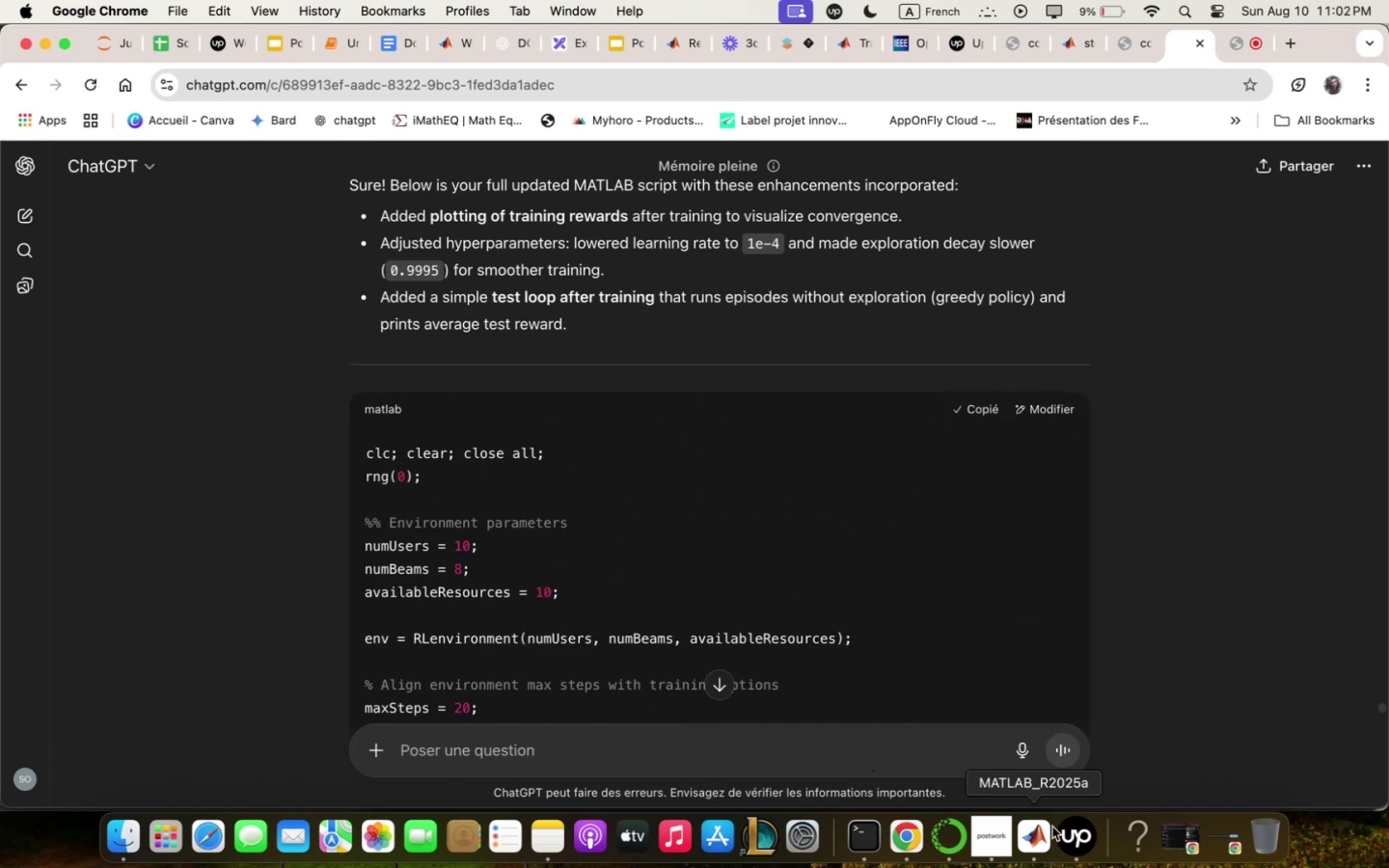 
left_click([1035, 838])
 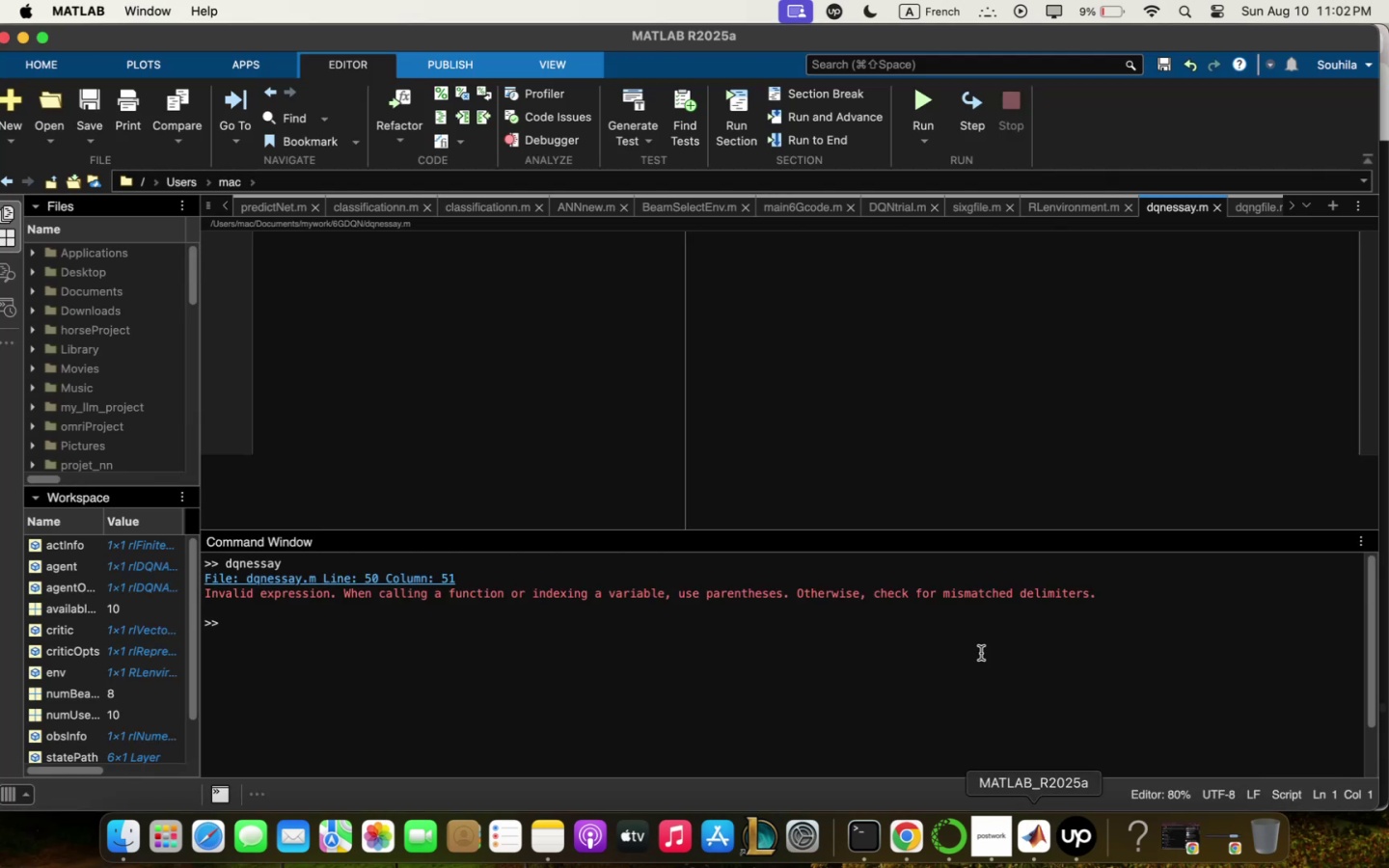 
left_click([877, 399])
 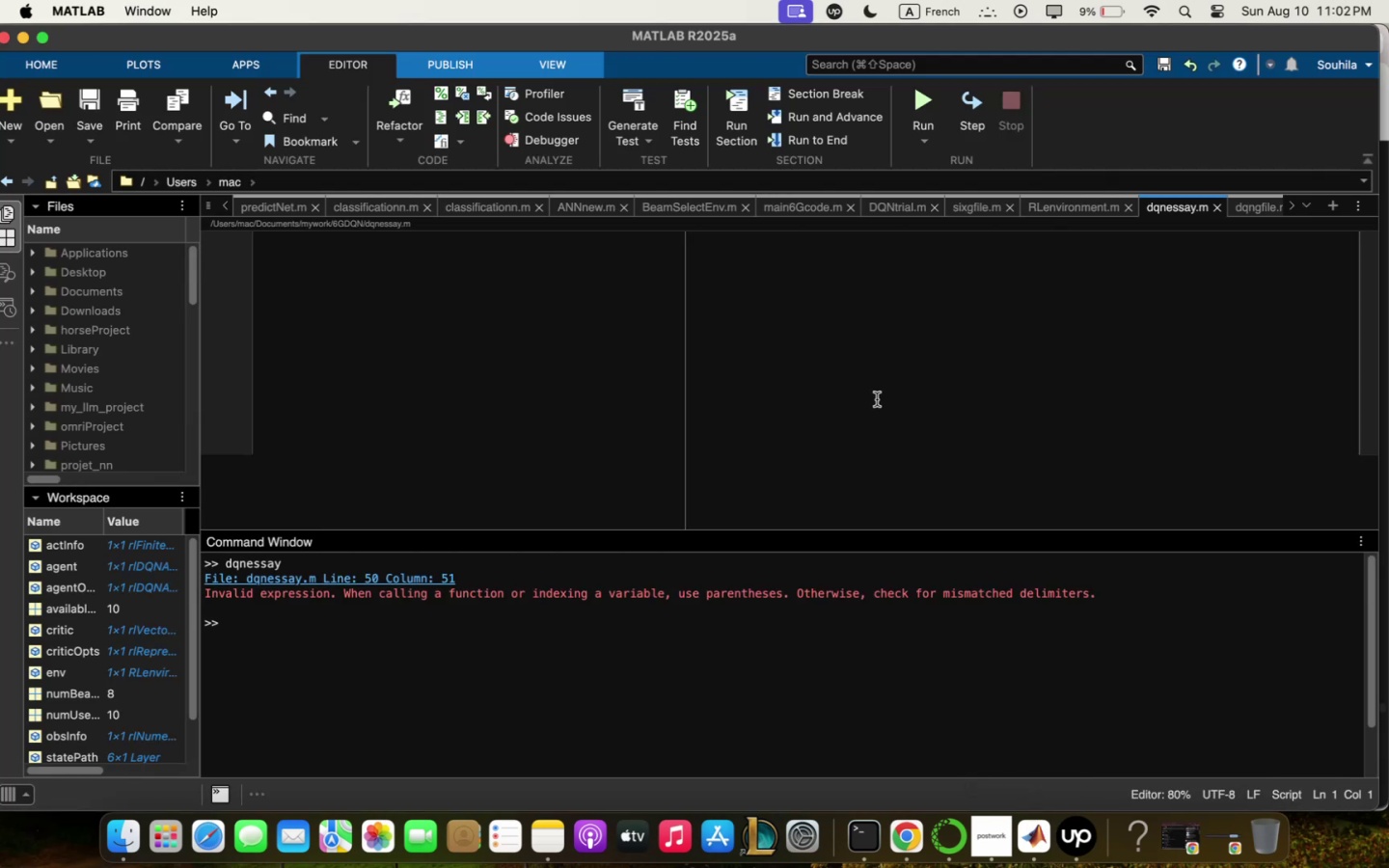 
key(Meta+CommandLeft)
 